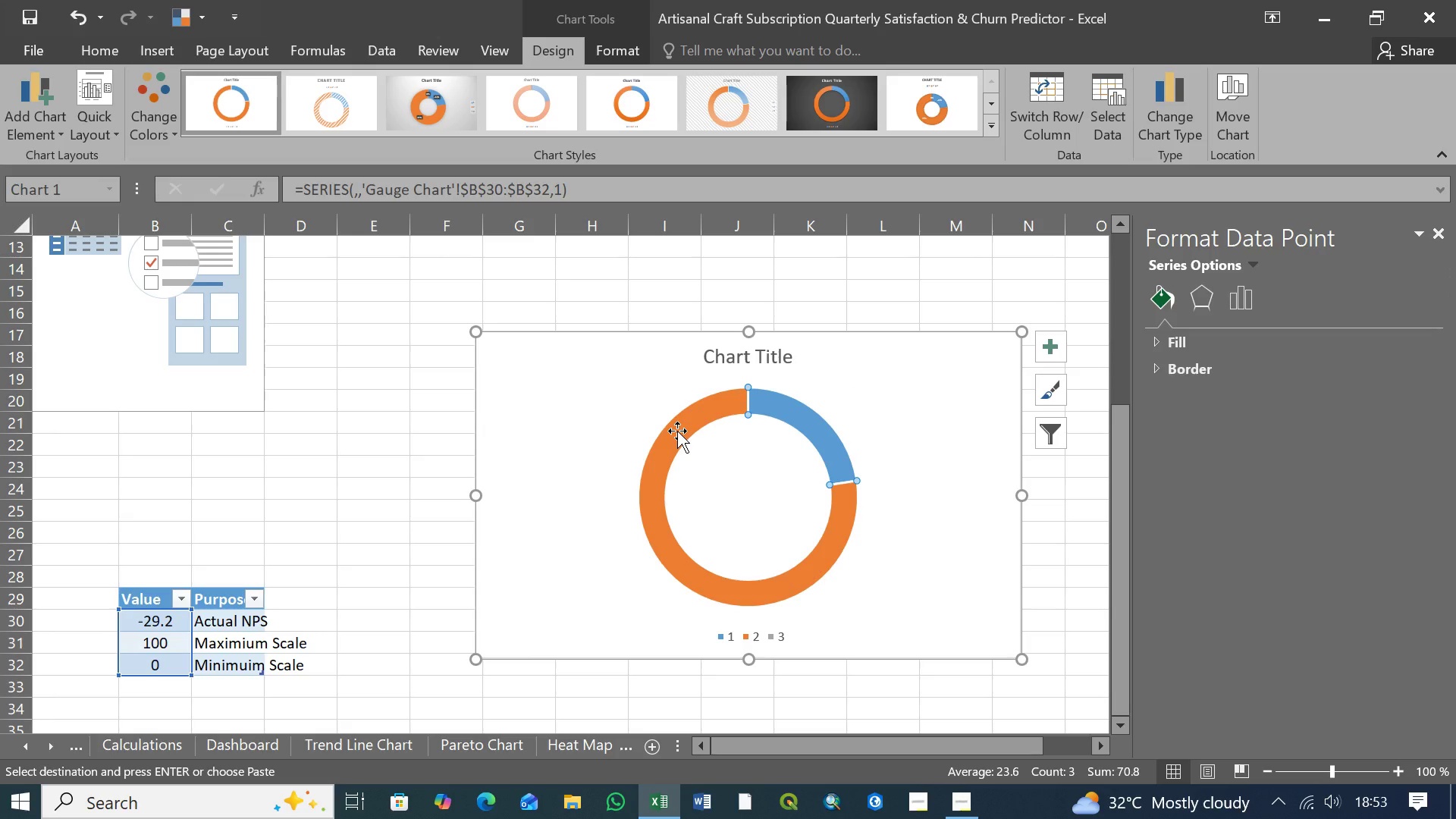 
right_click([677, 431])
 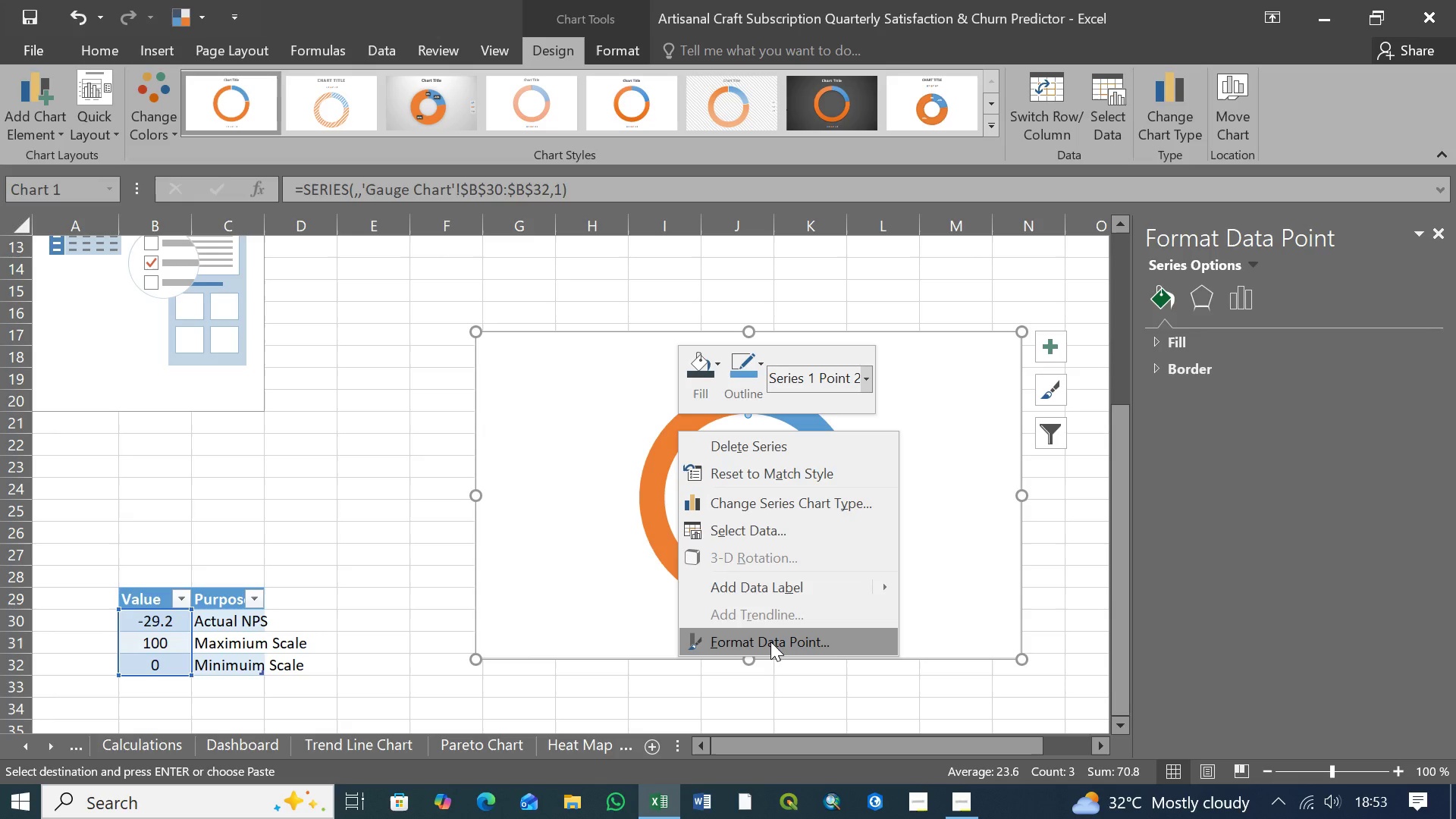 
wait(9.64)
 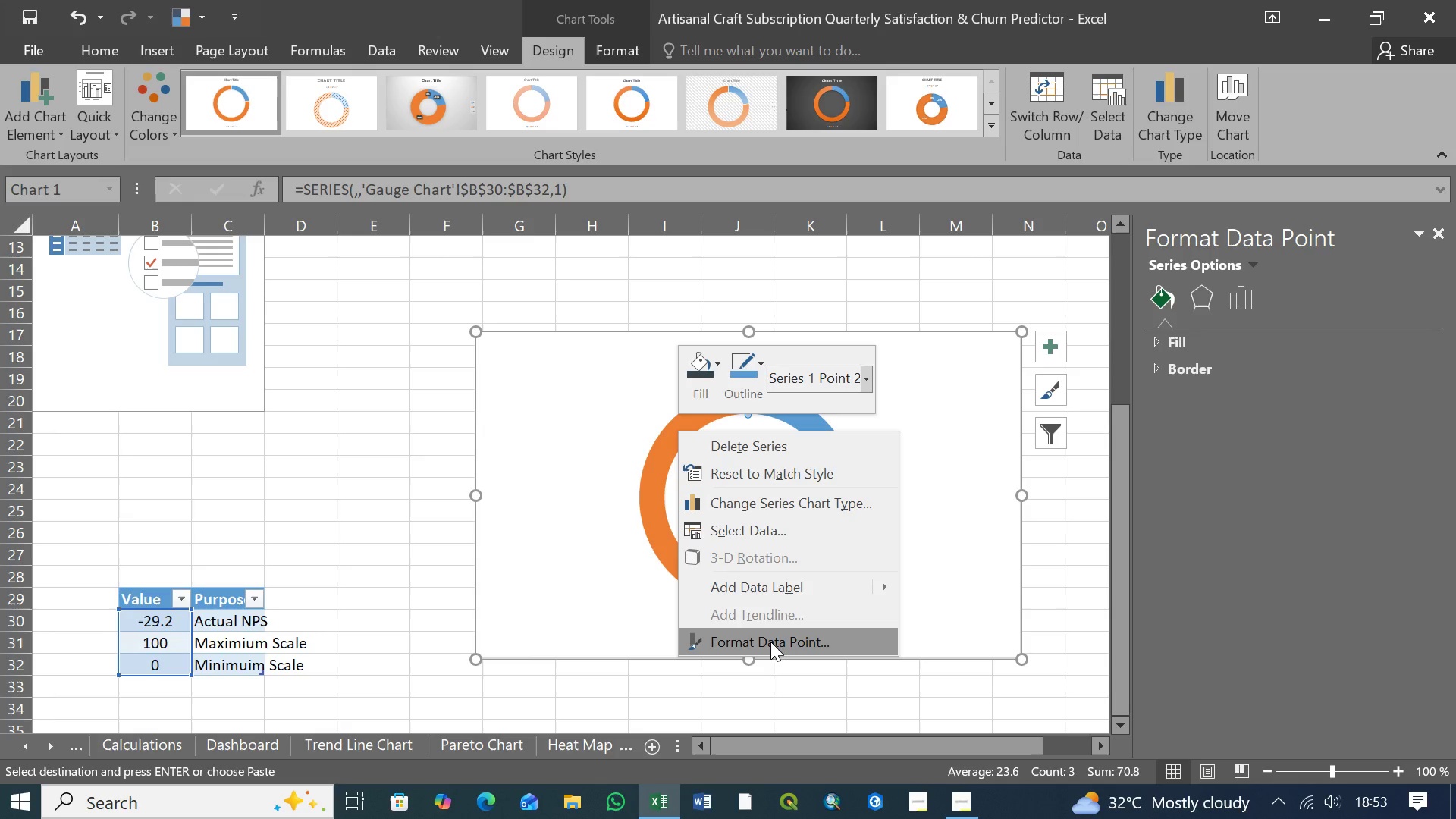 
left_click([770, 642])
 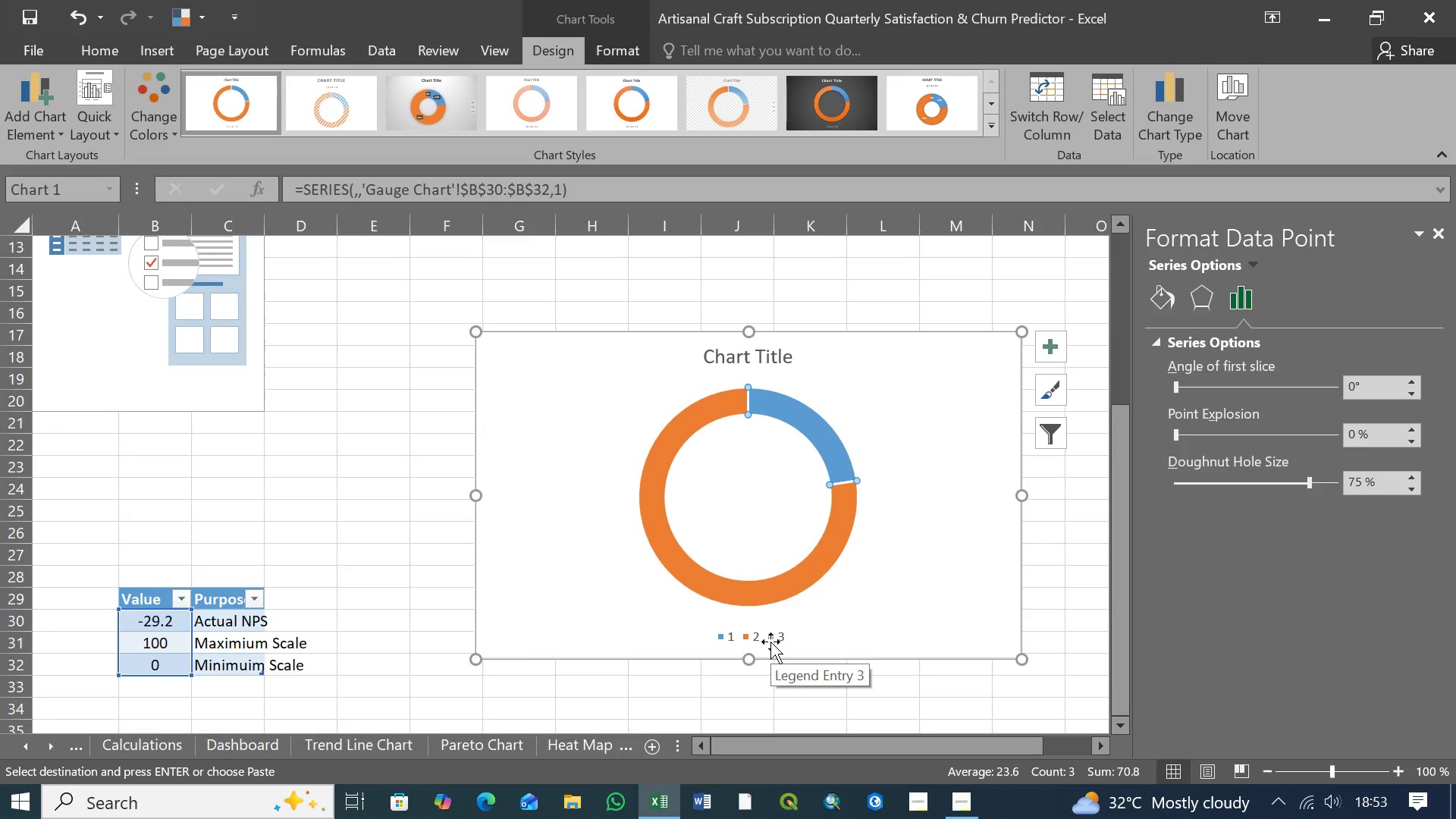 
wait(19.77)
 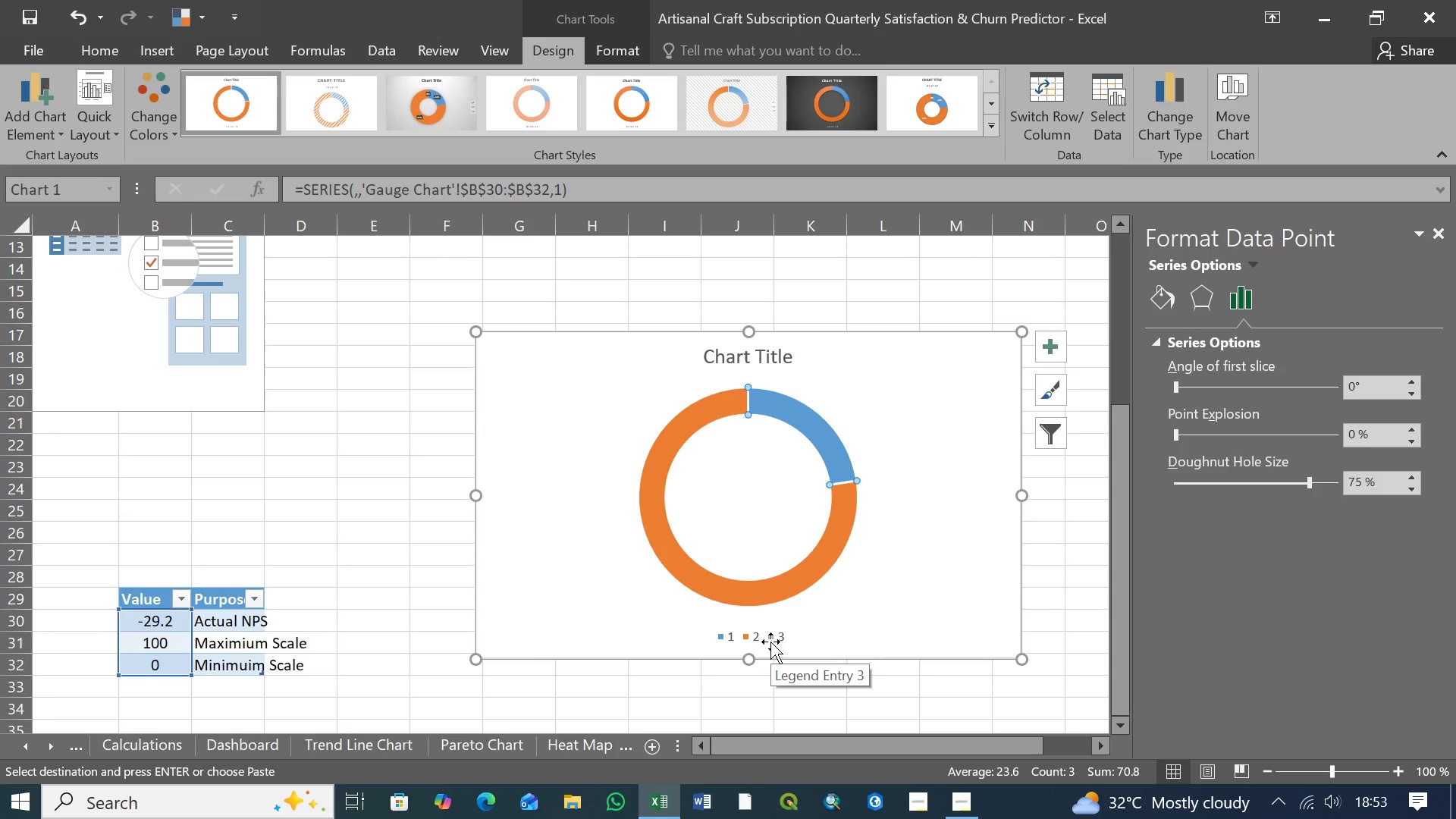 
left_click([1351, 388])
 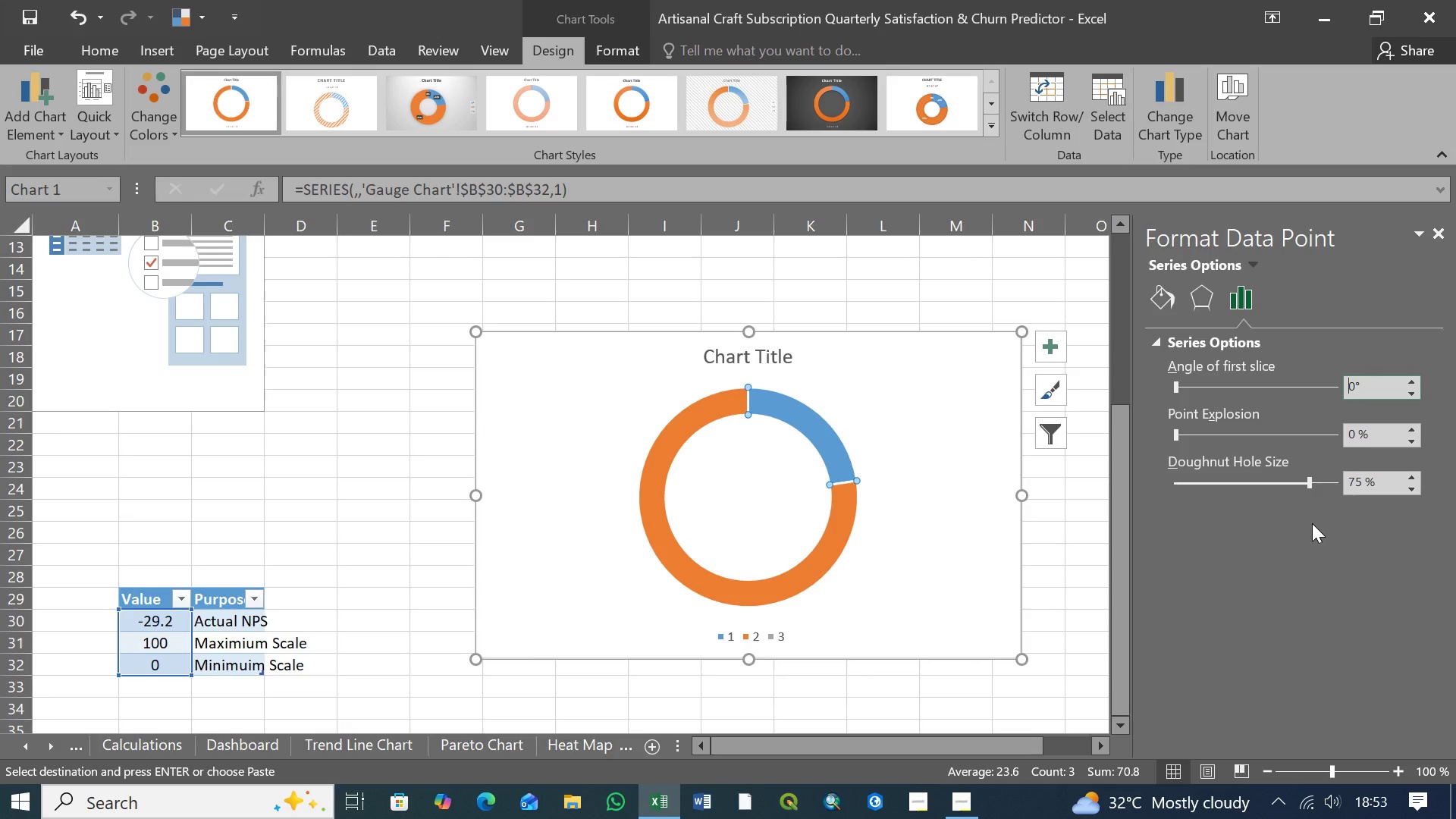 
type(27)
 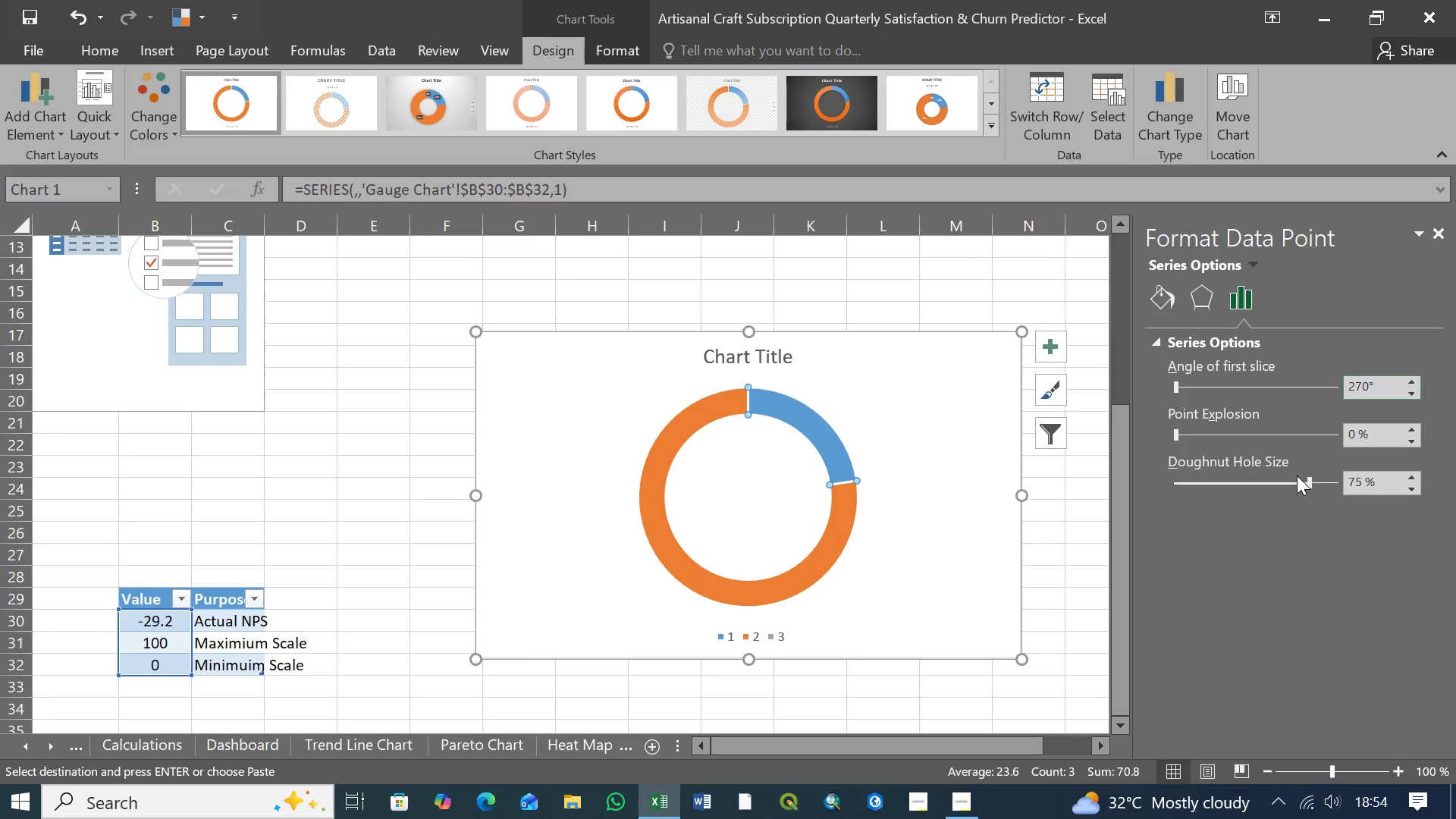 
wait(9.06)
 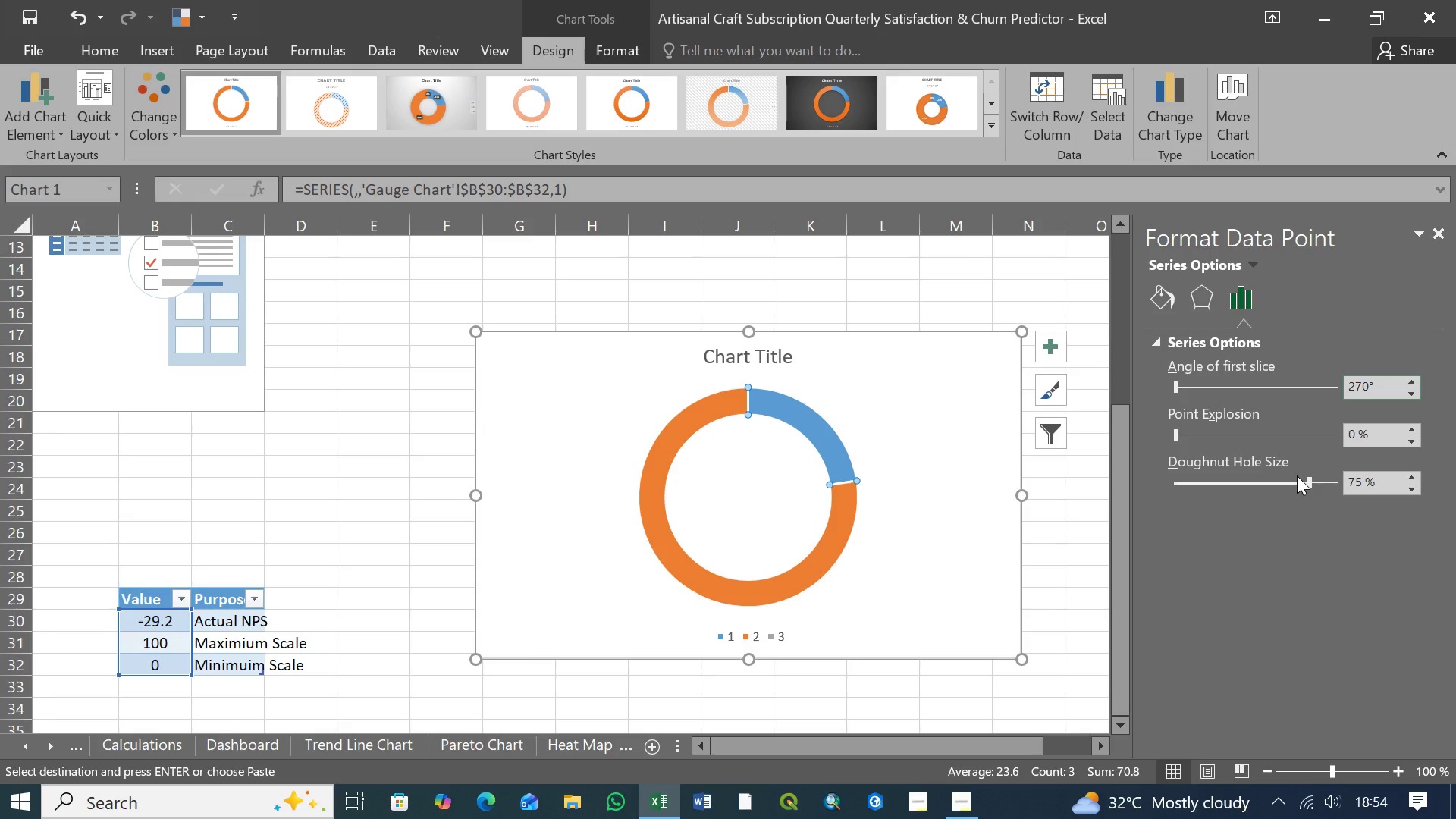 
left_click([1357, 479])
 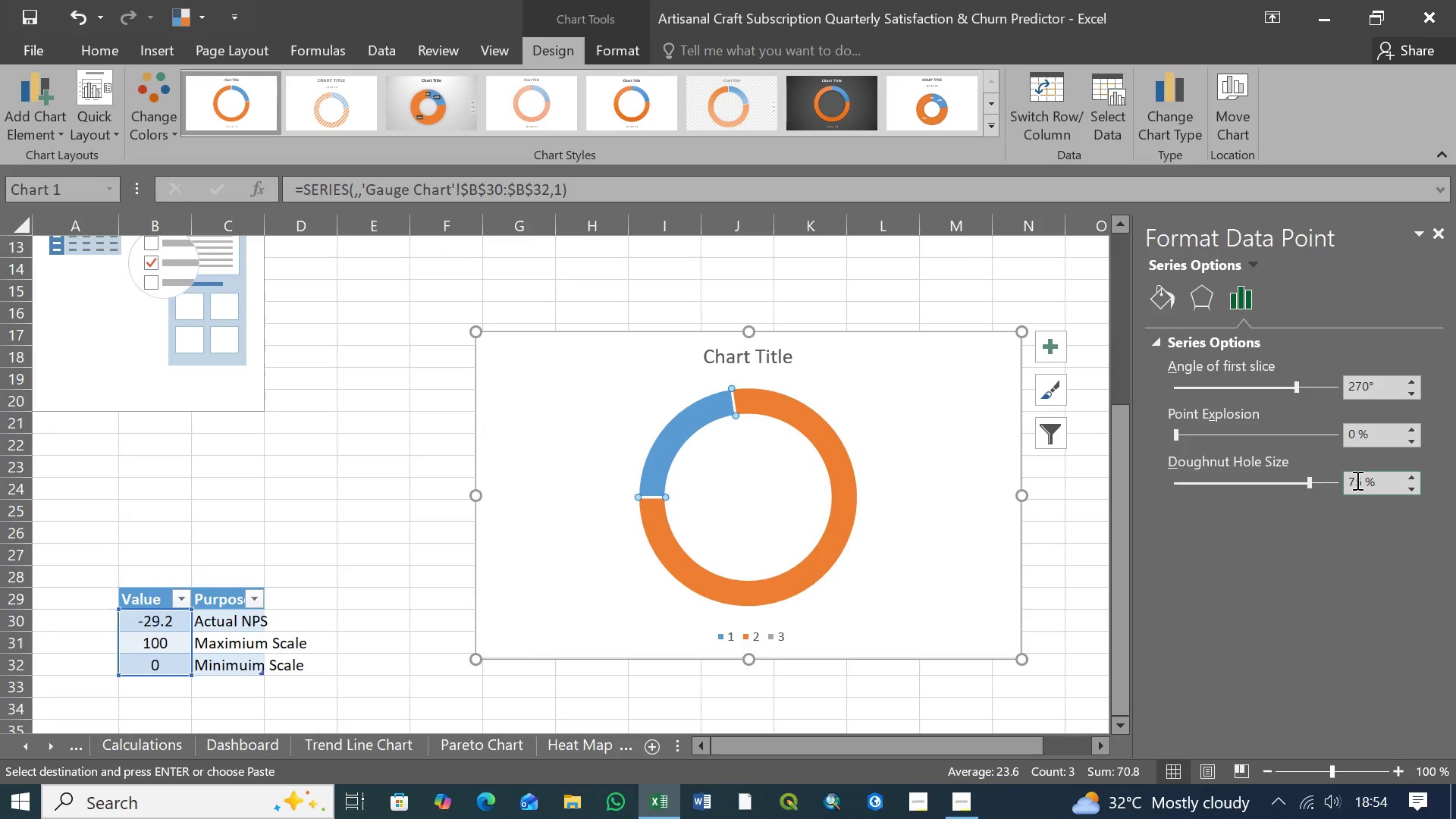 
key(Backspace)
 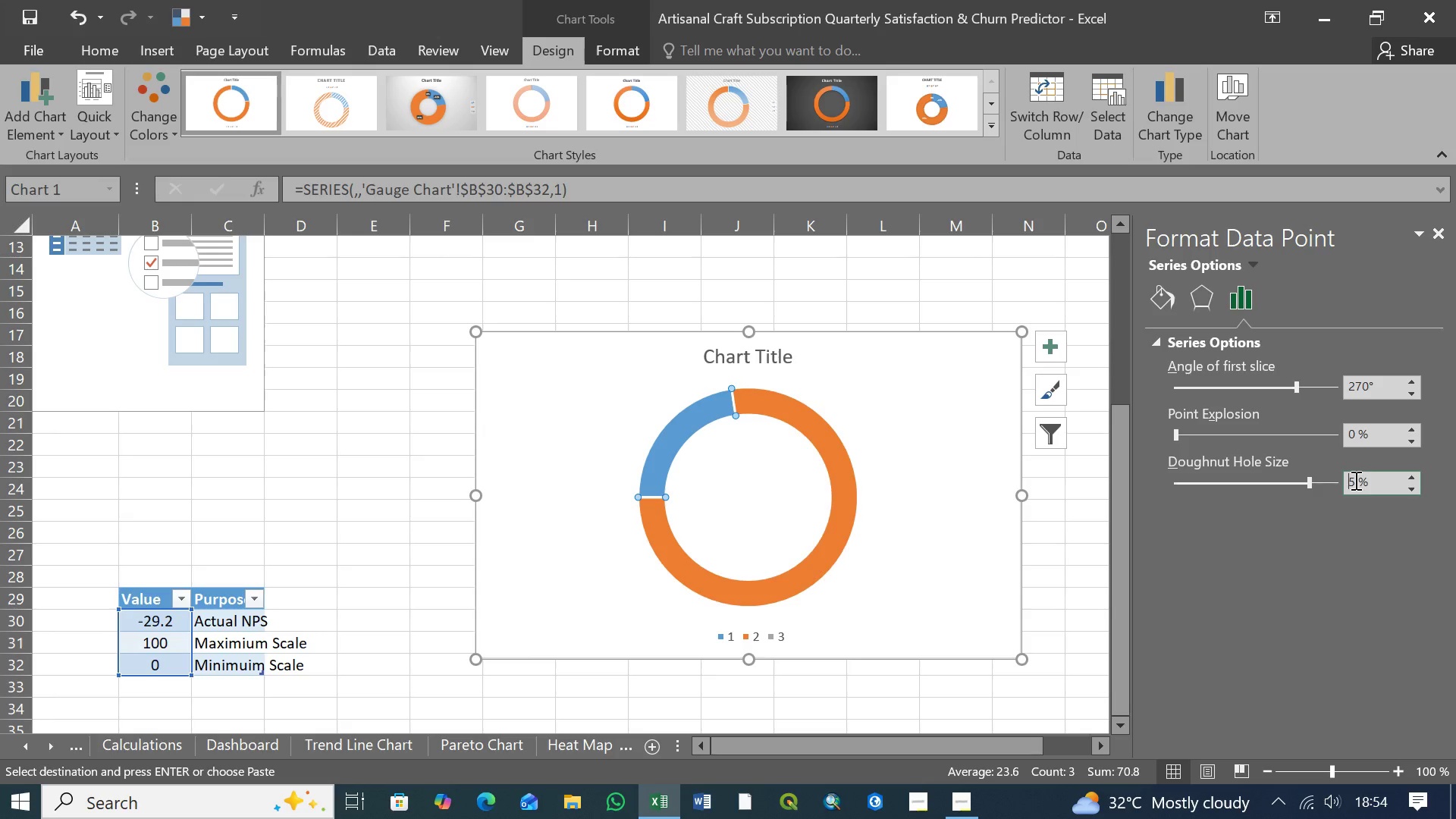 
left_click([1354, 482])
 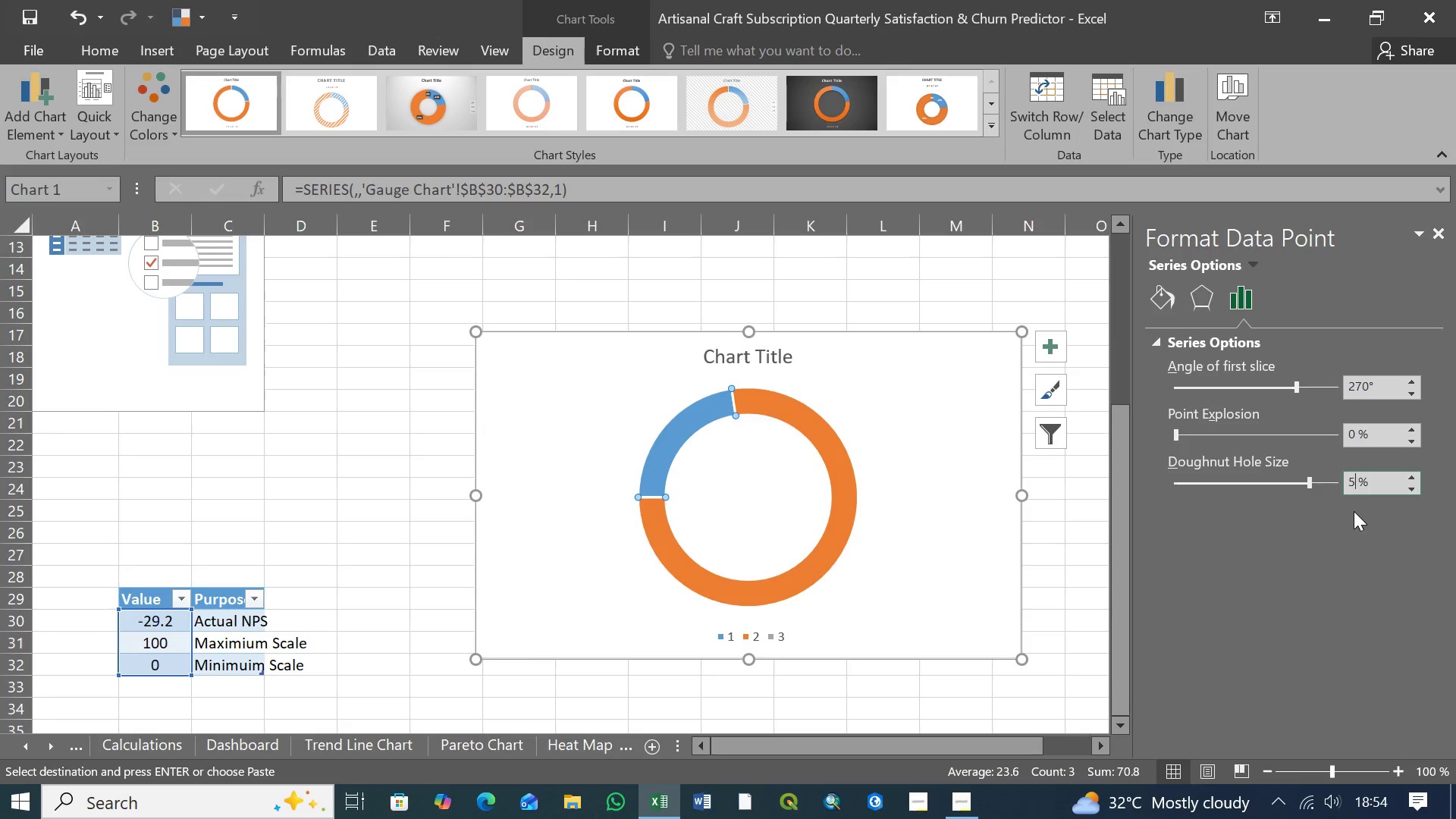 
key(0)
 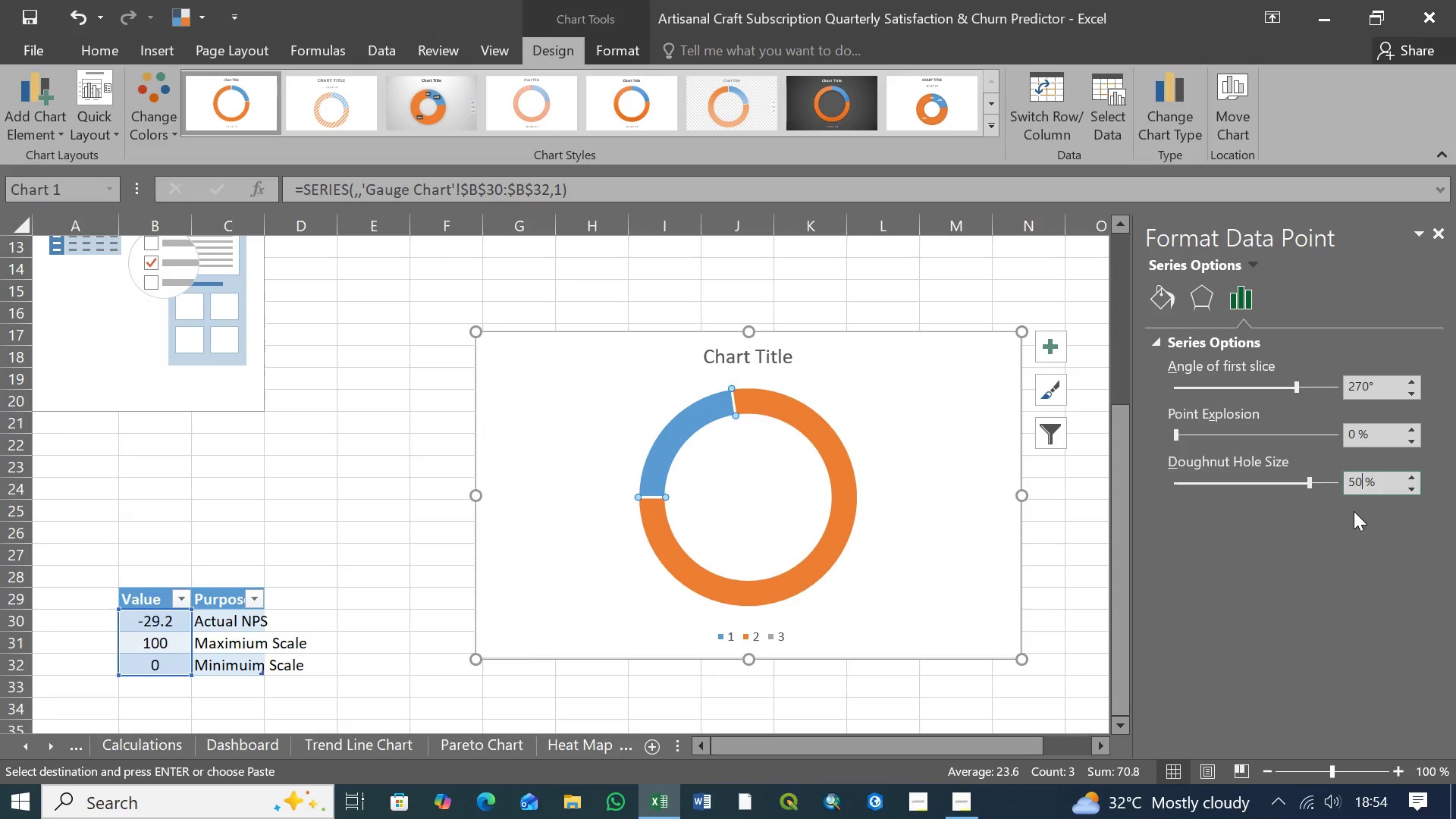 
wait(8.51)
 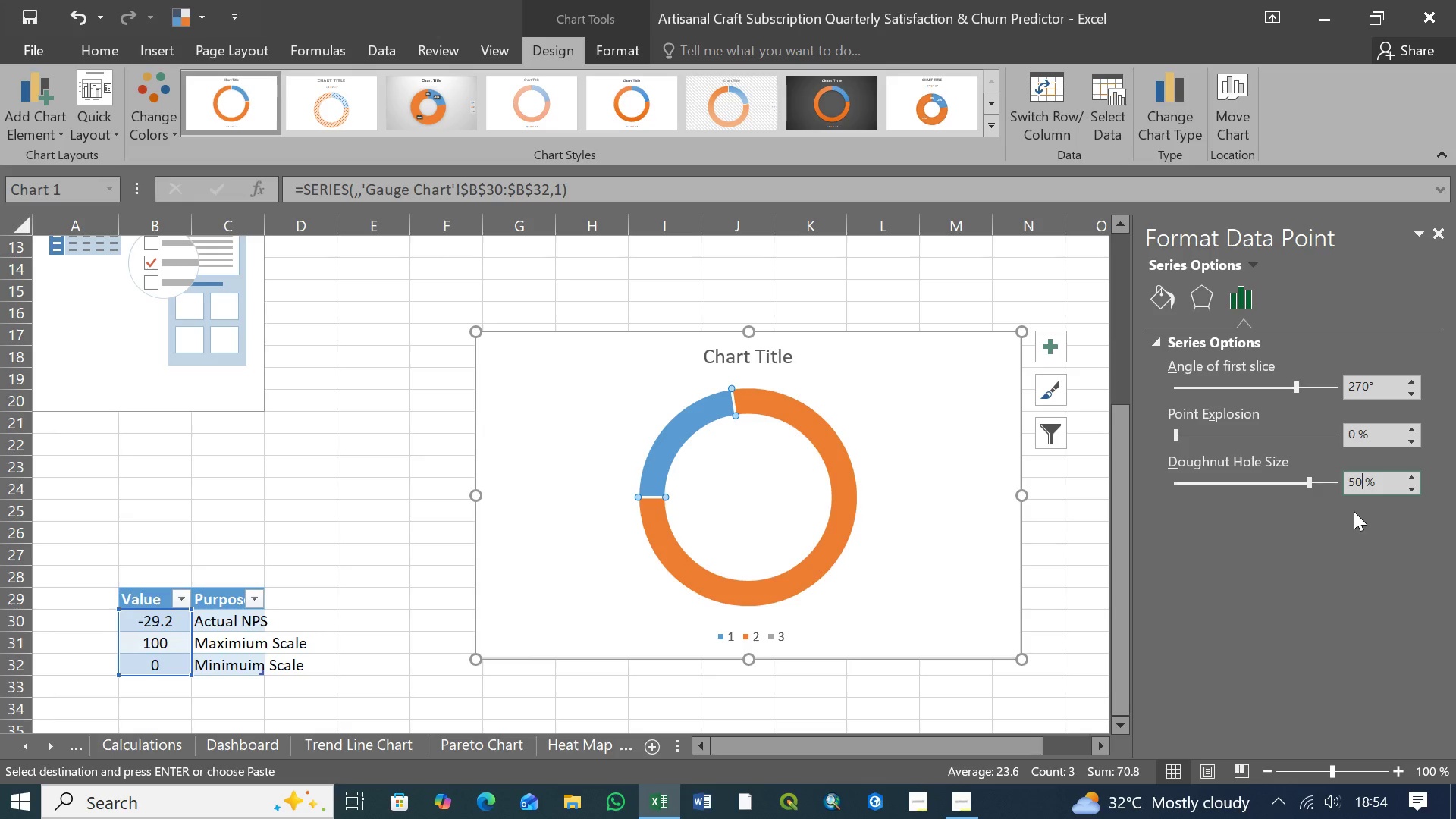 
key(Enter)
 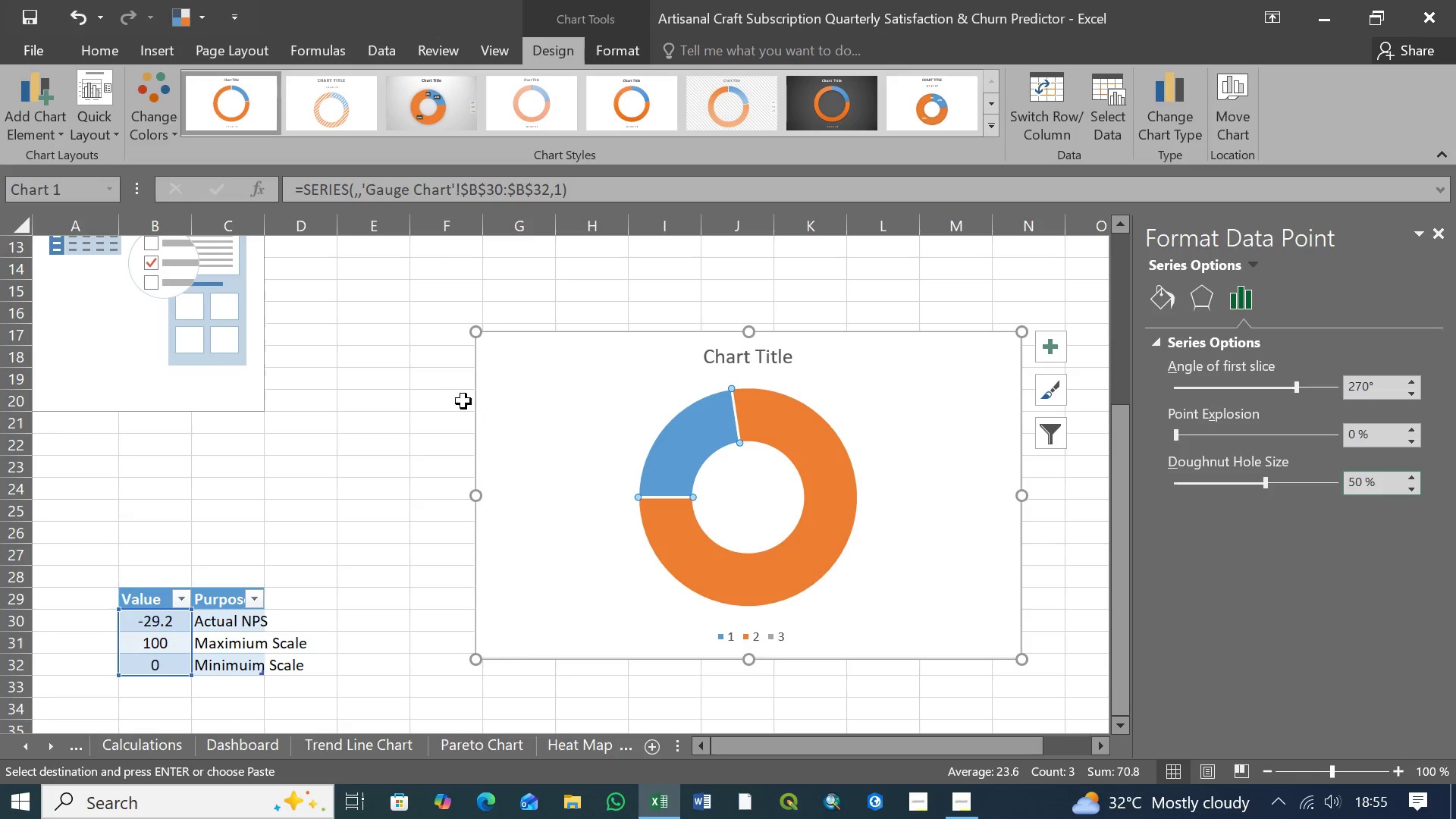 
wait(52.7)
 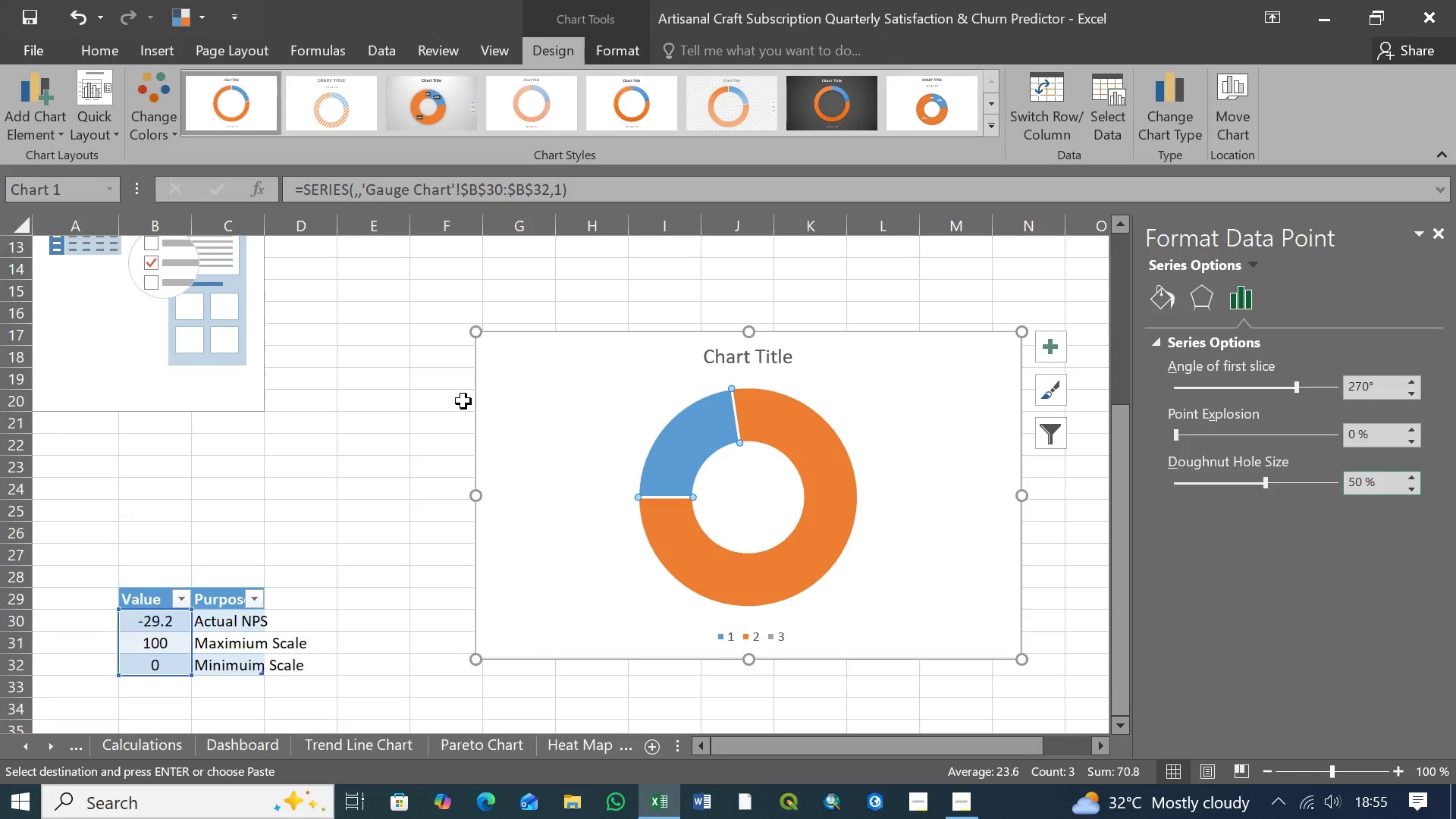 
hold_key(key=ControlLeft, duration=1.5)
 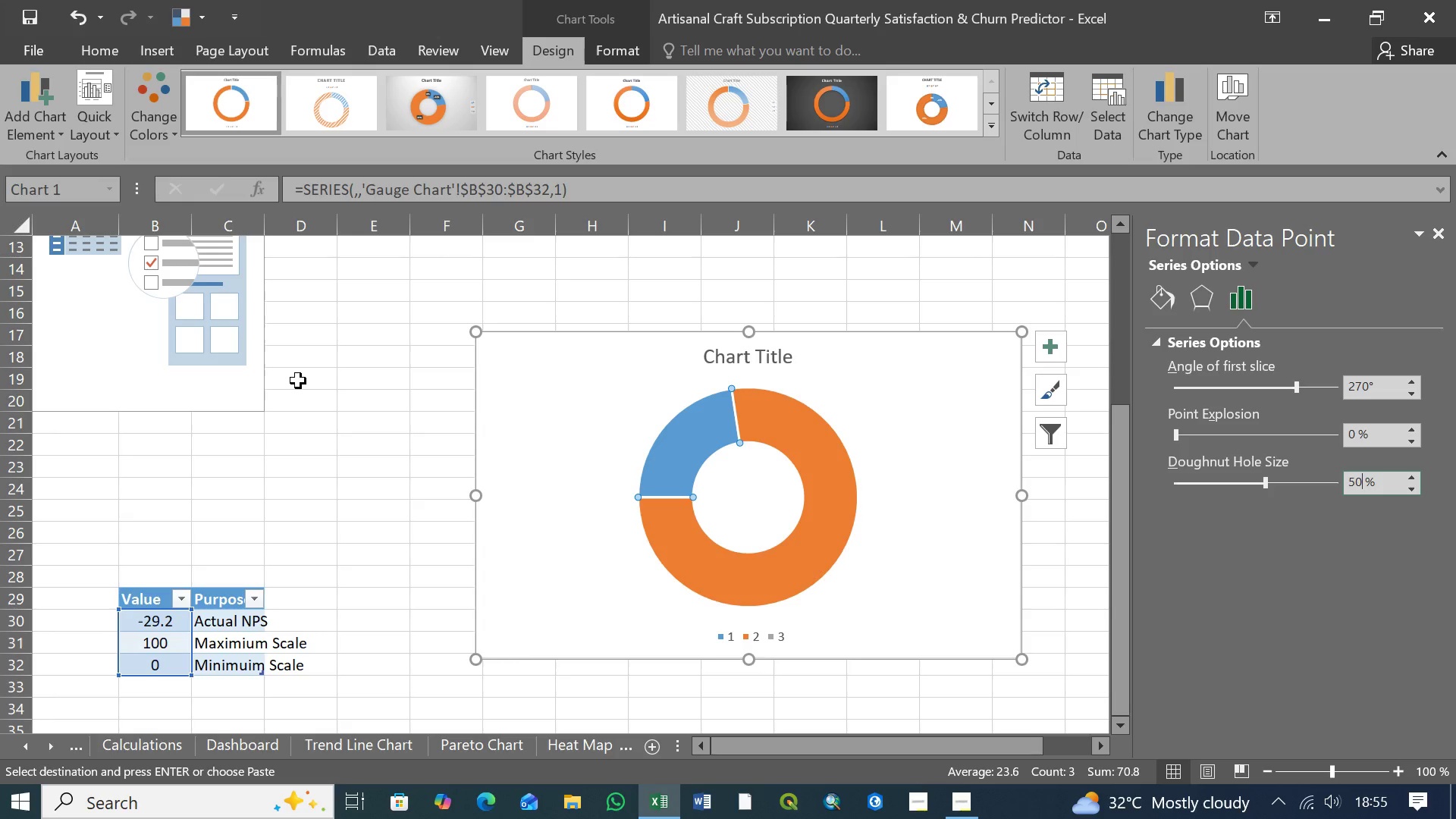 
hold_key(key=ControlLeft, duration=1.52)
 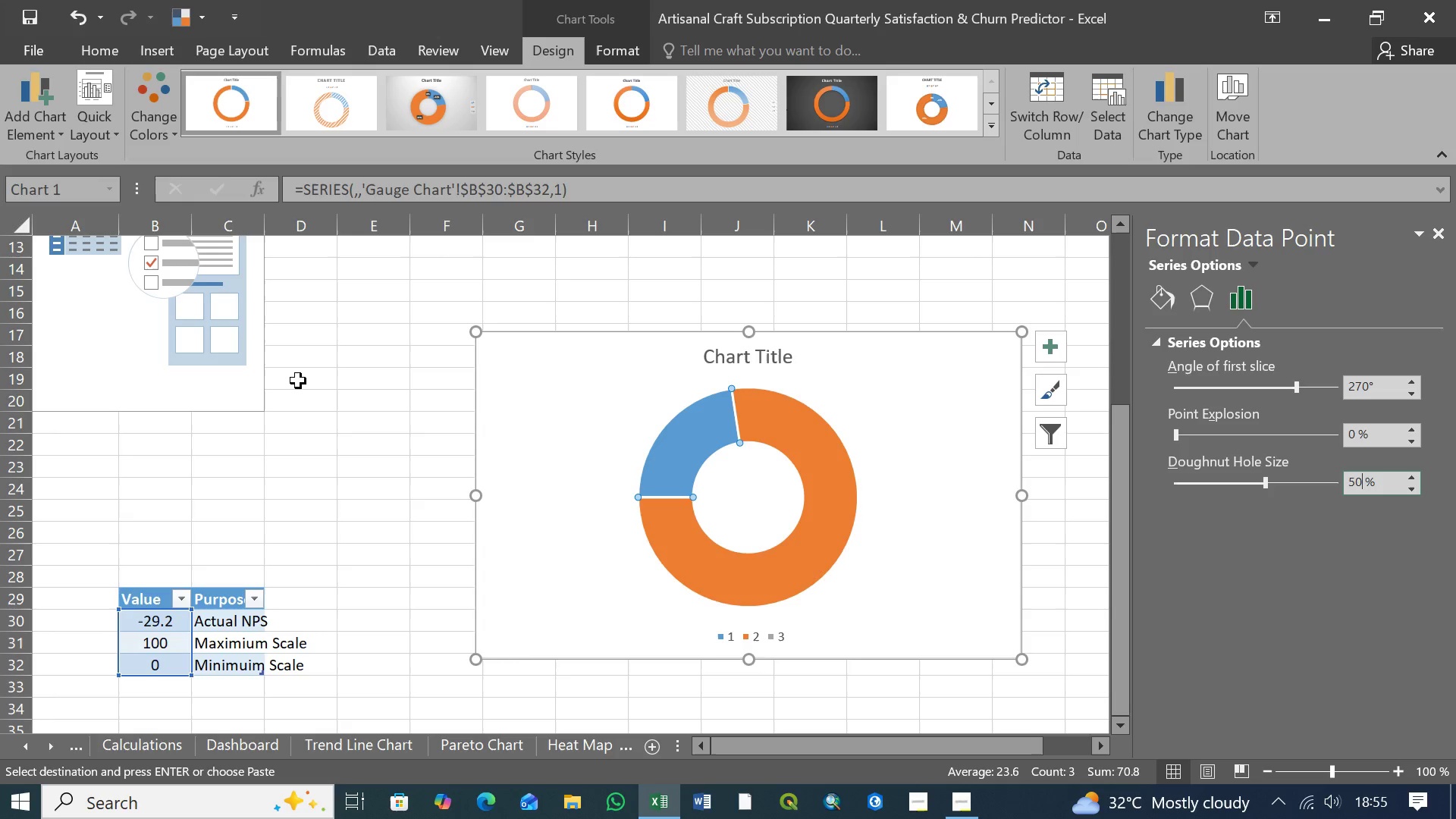 
key(Control+Z)
 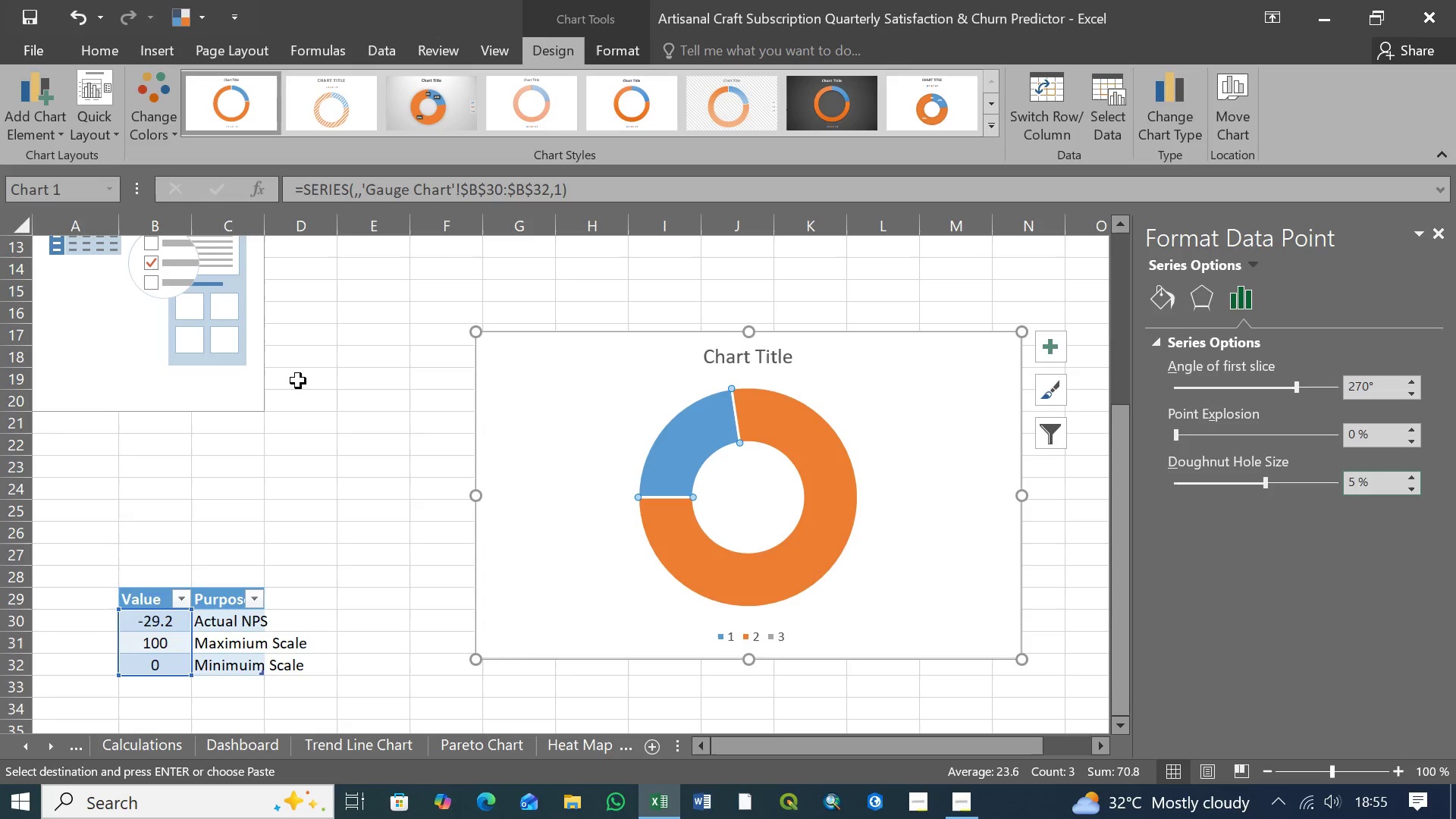 
key(Control+Z)
 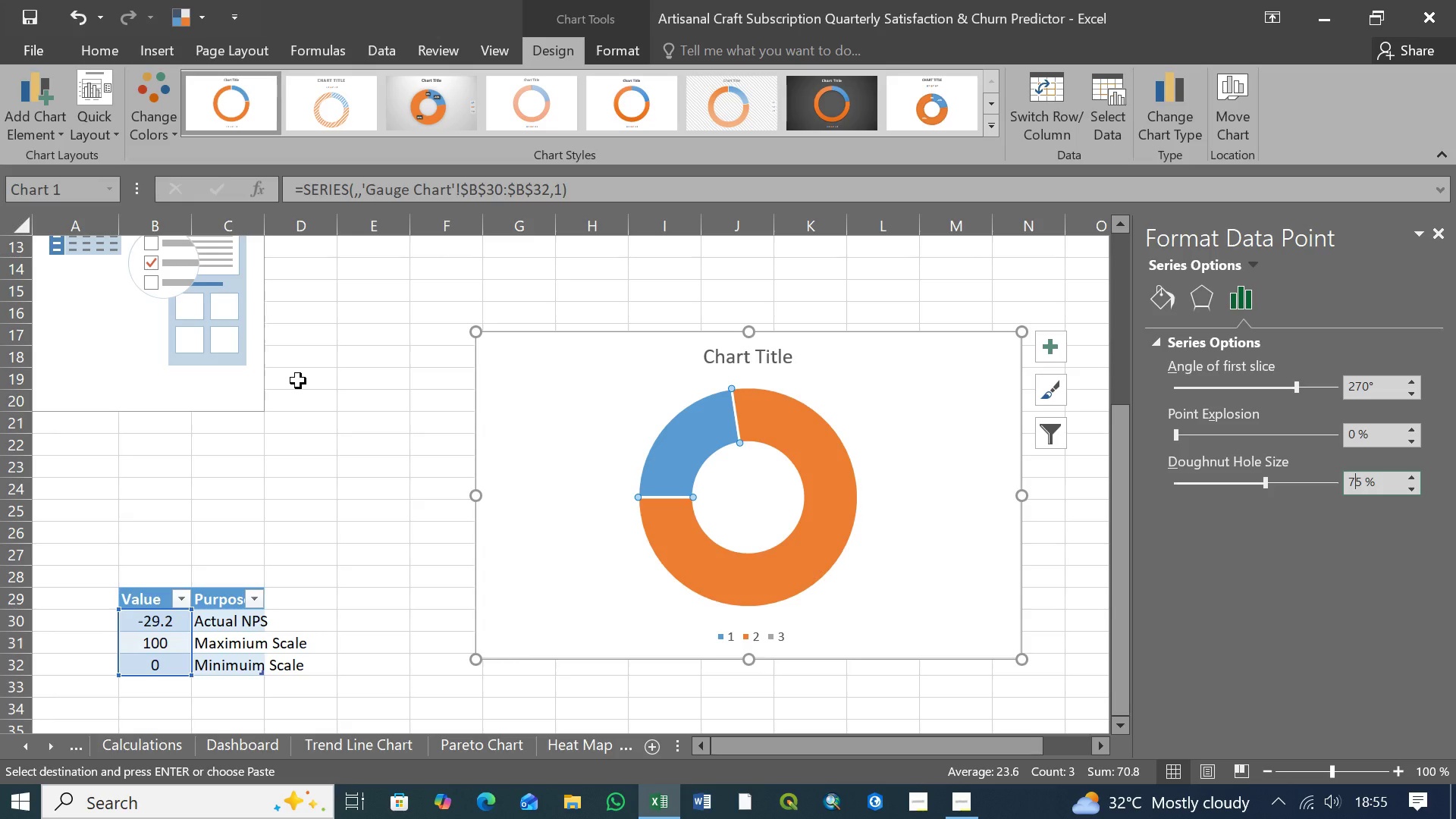 
key(Control+Z)
 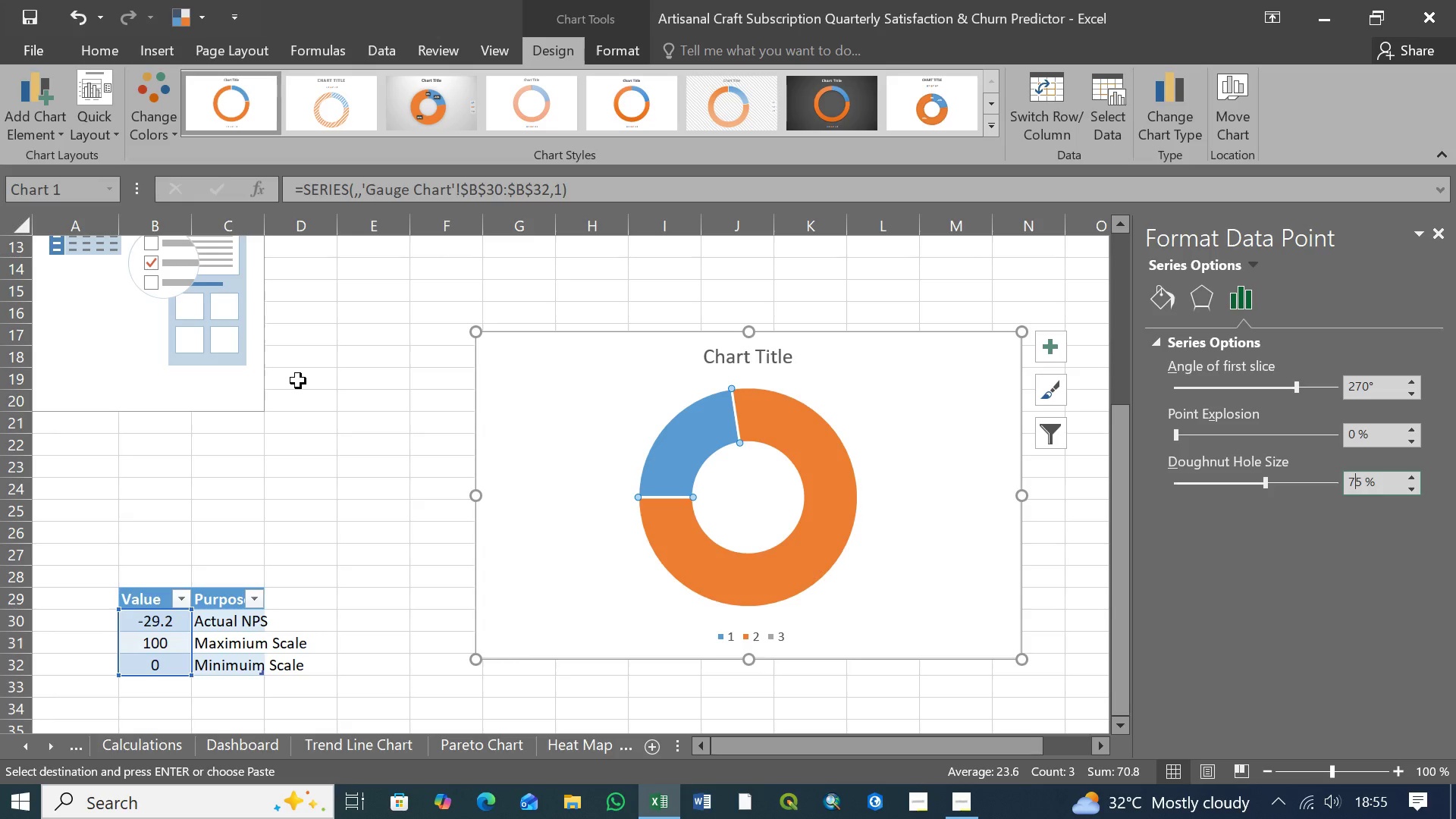 
key(Control+Z)
 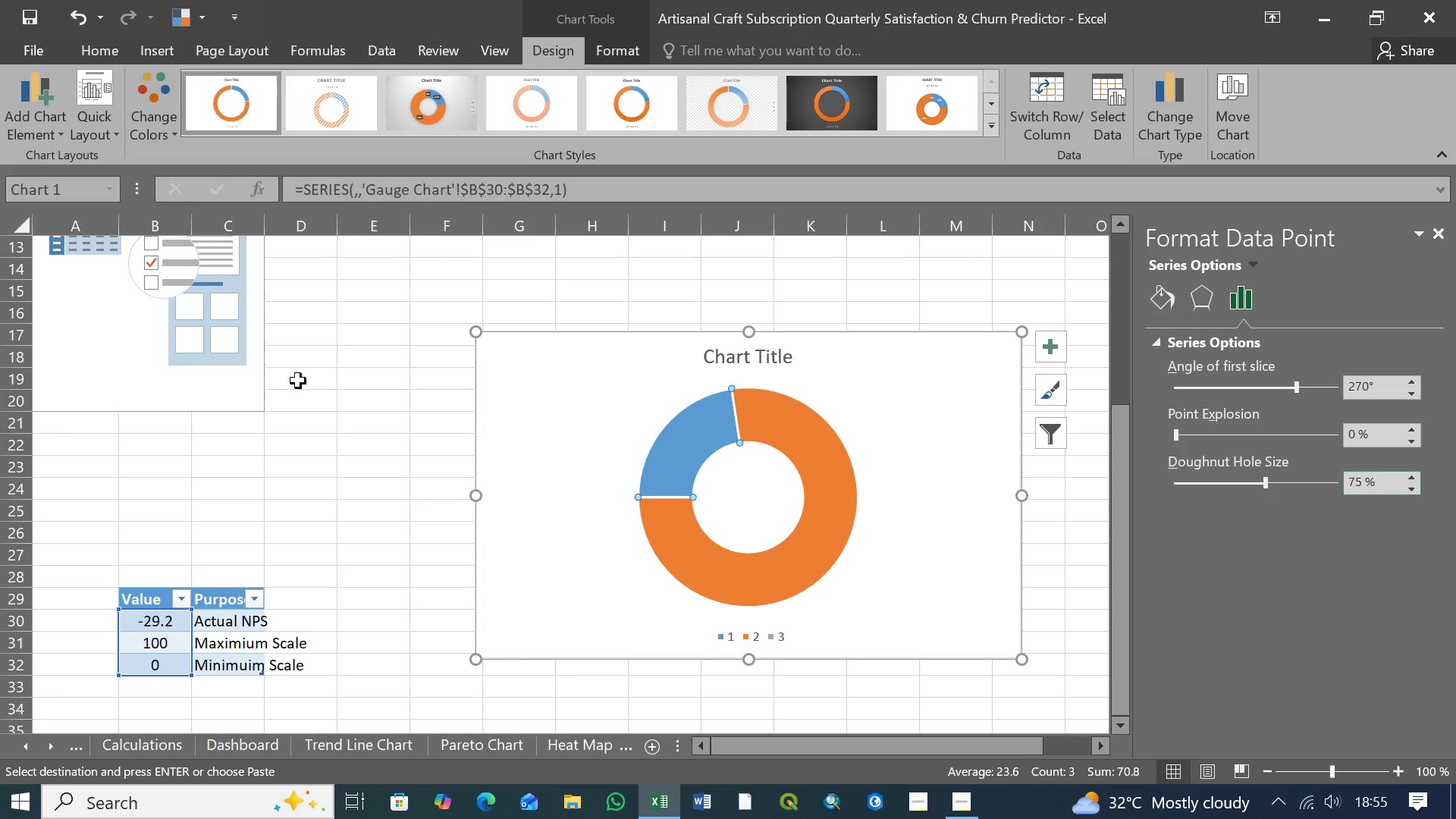 
key(Control+ControlLeft)
 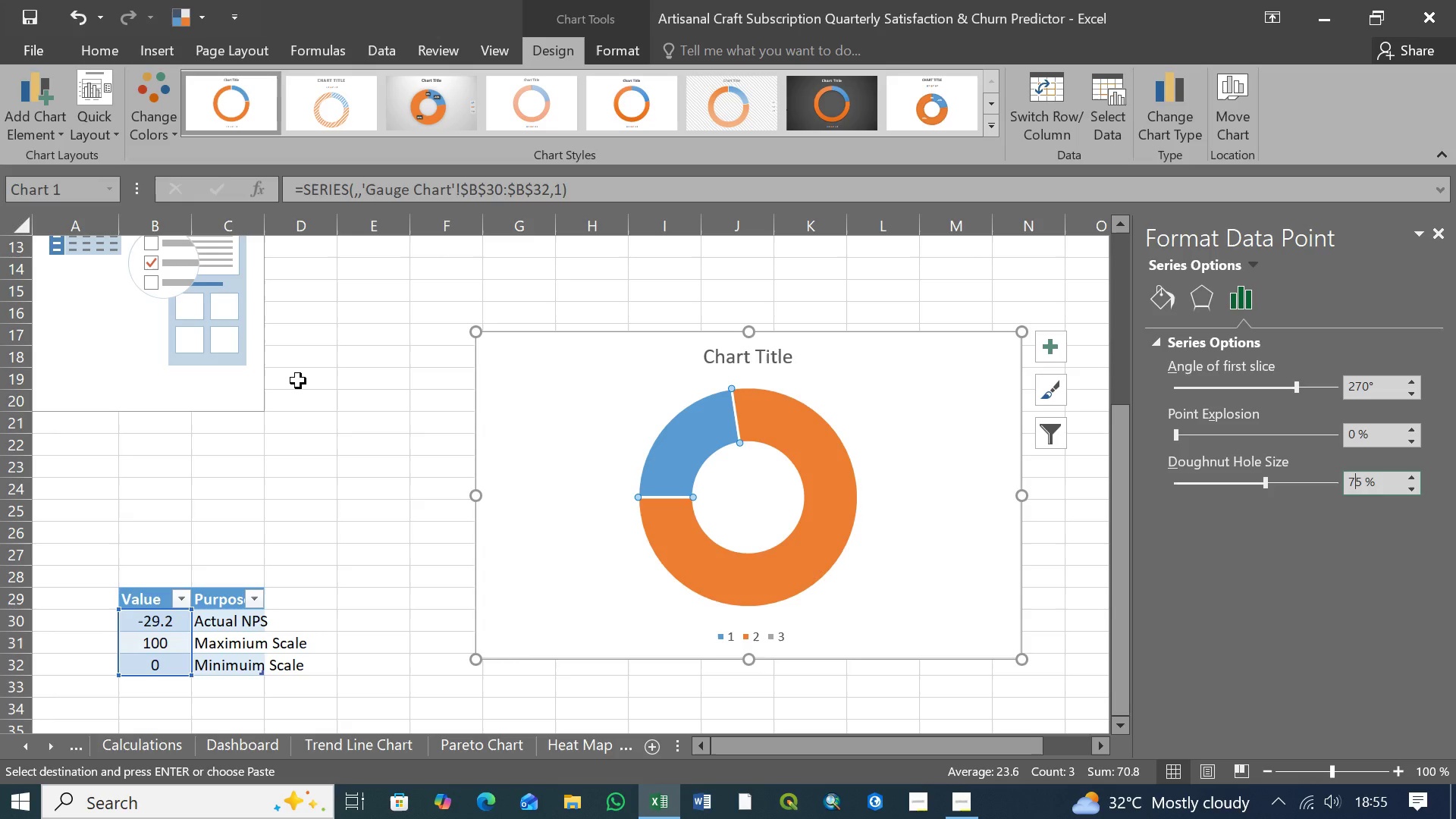 
key(Control+Z)
 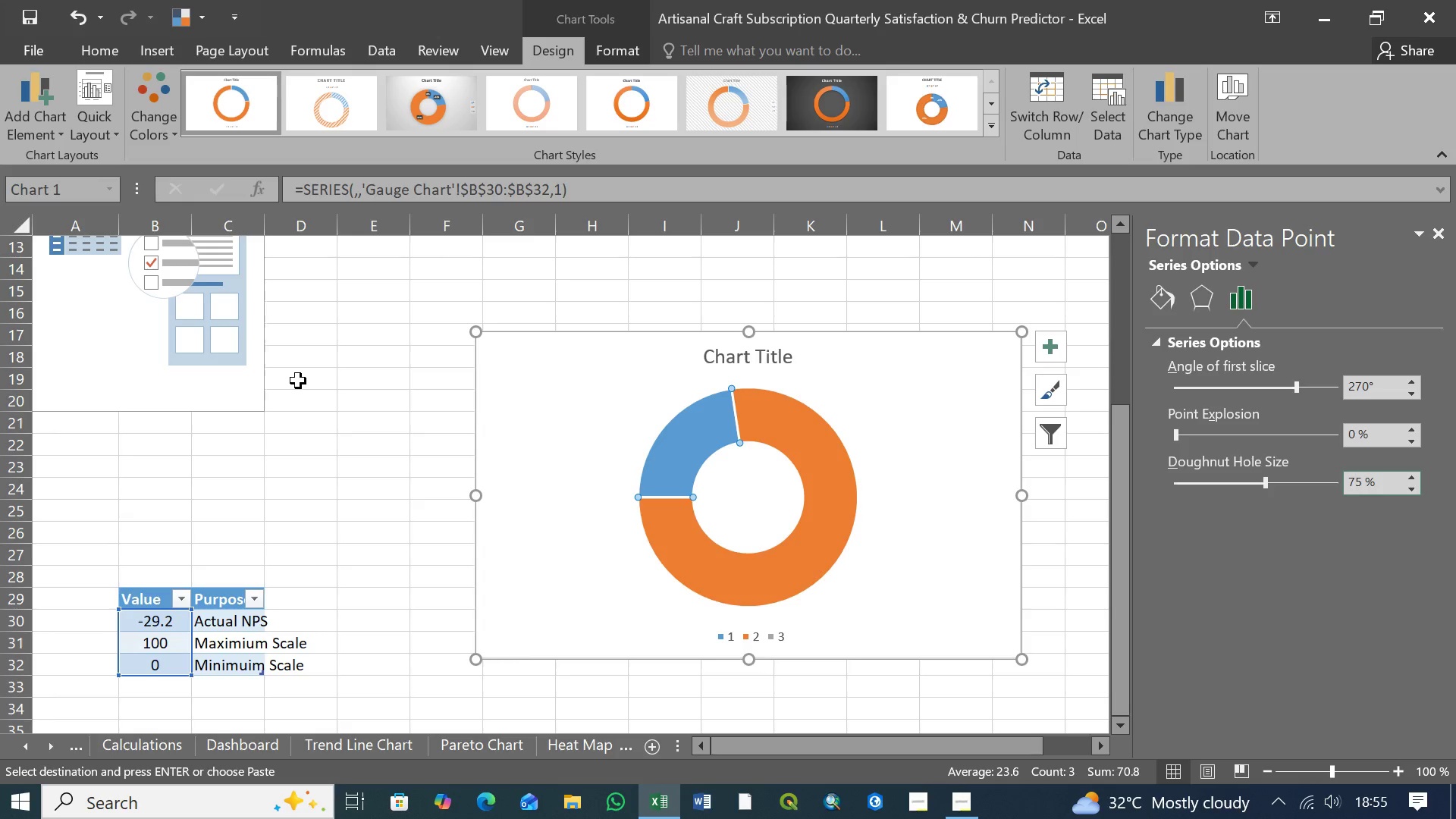 
key(Control+ControlLeft)
 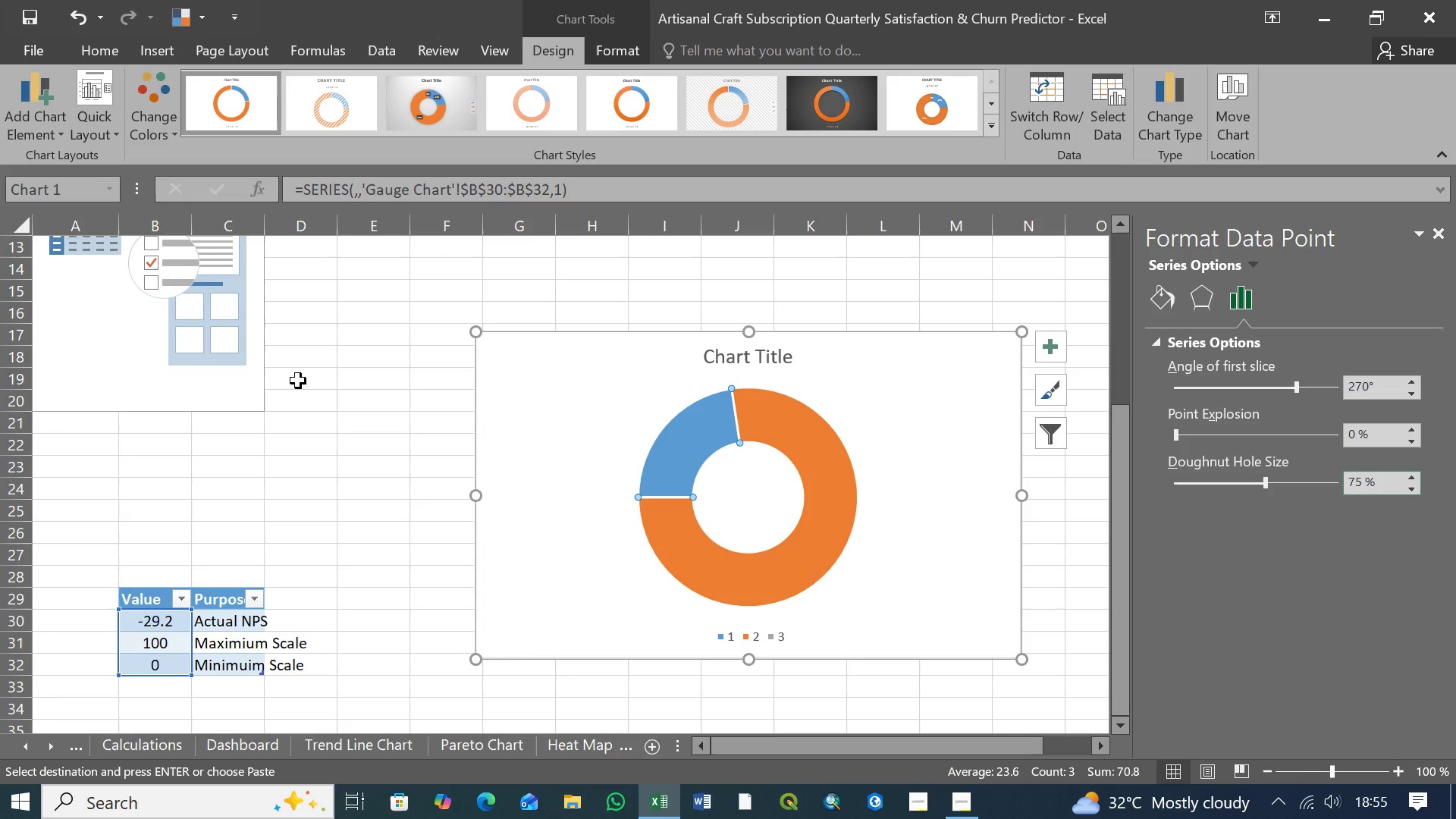 
key(Control+Z)
 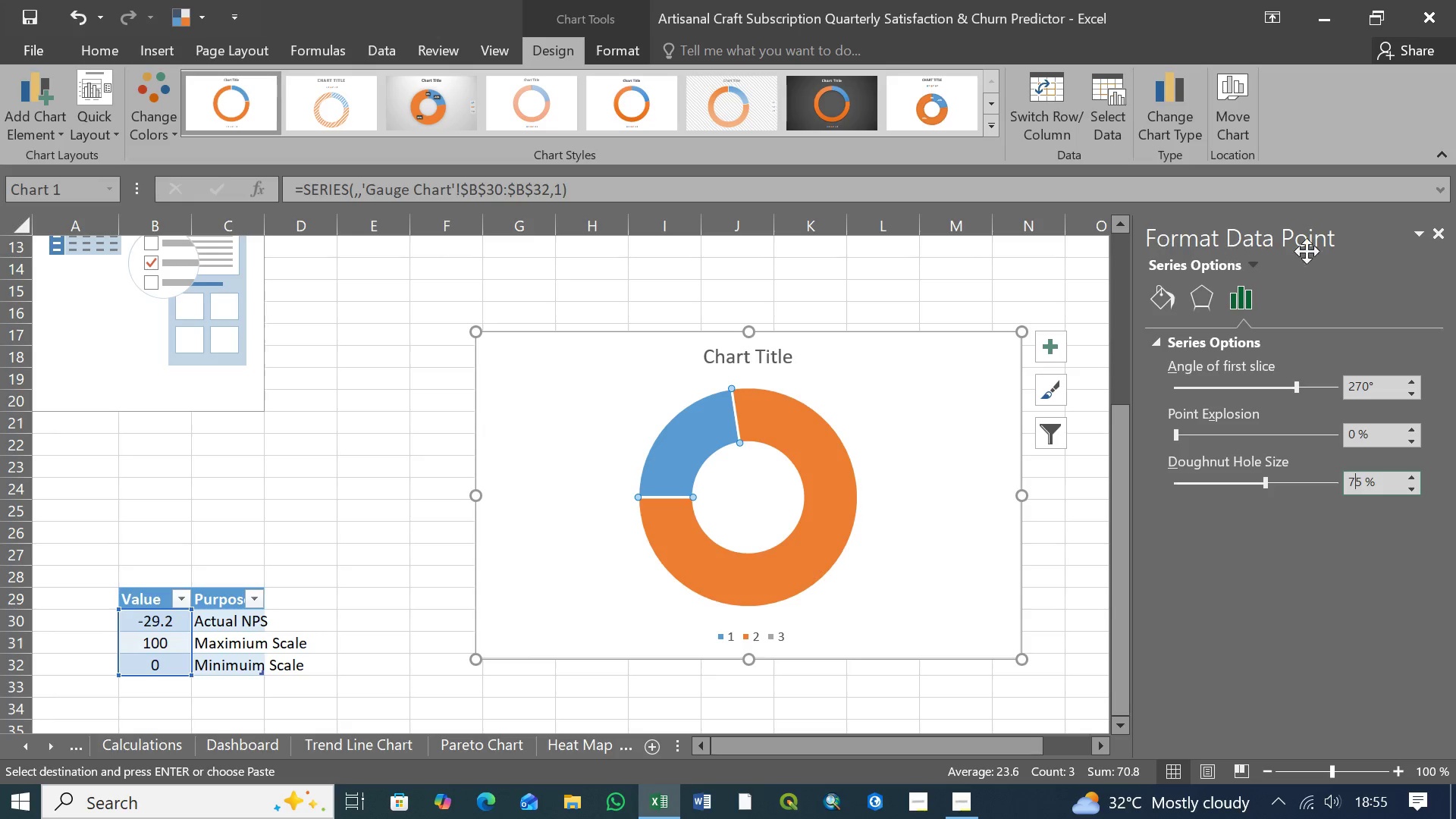 
left_click([1438, 236])
 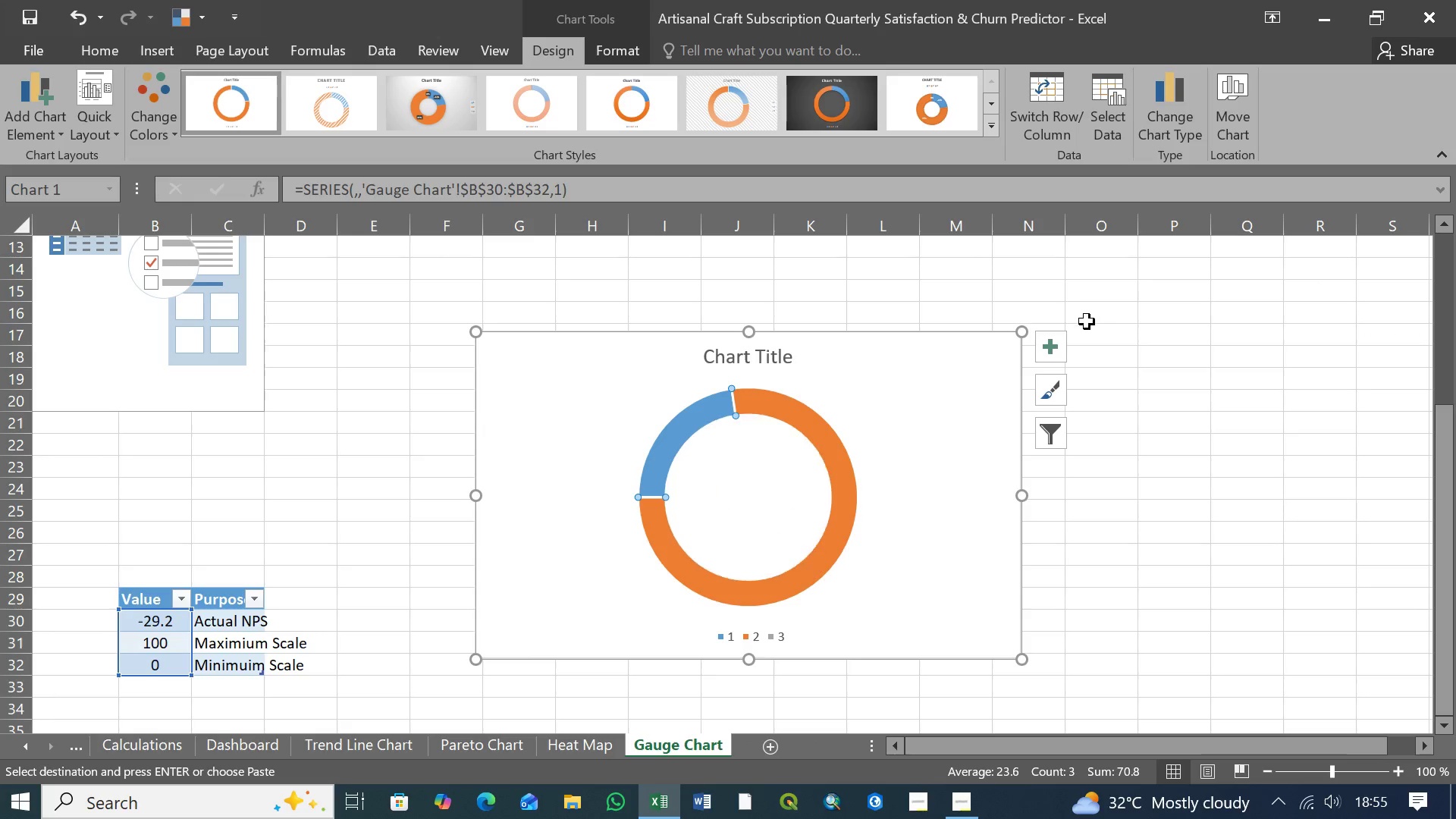 
key(Control+Z)
 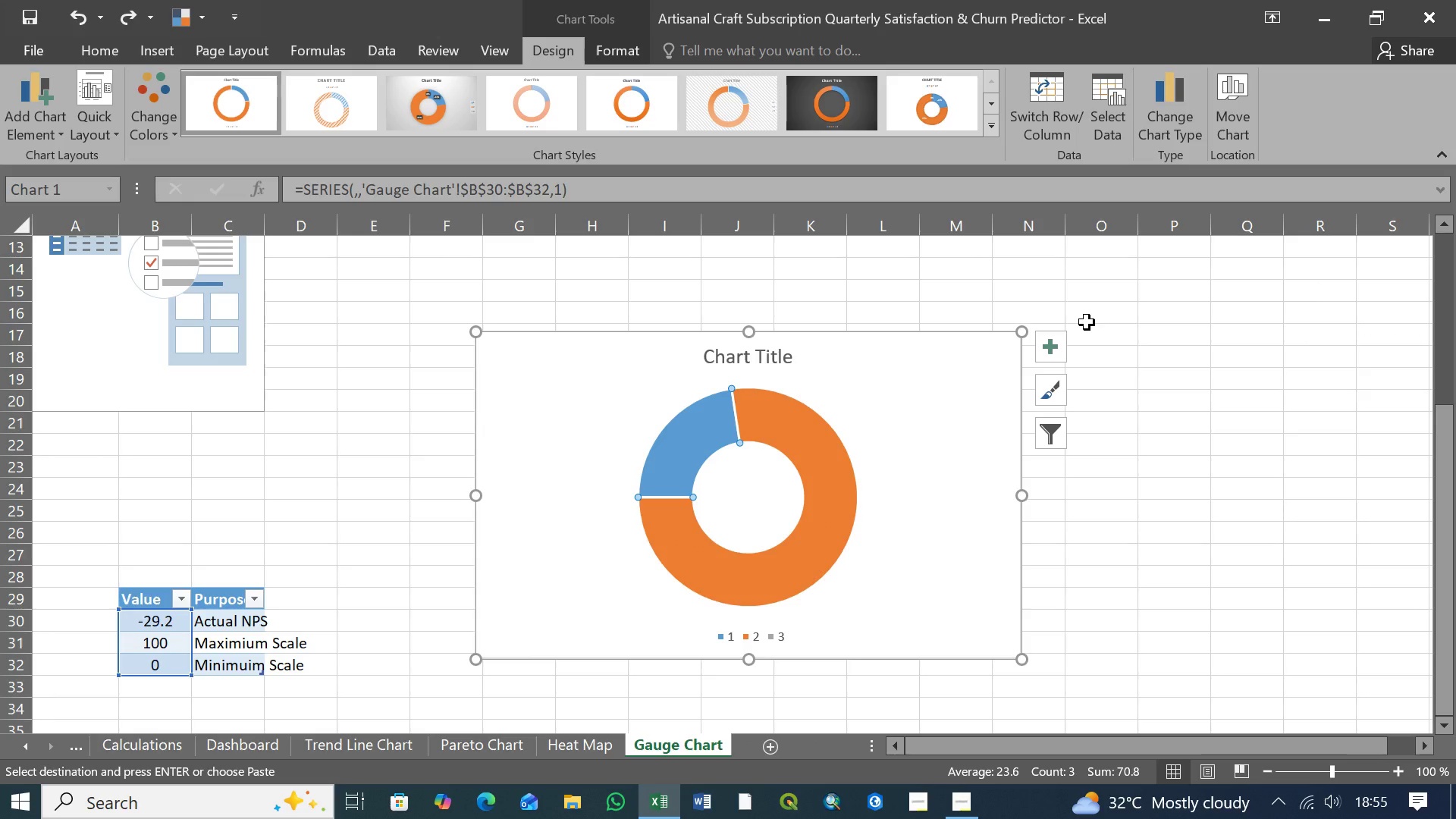 
key(Control+Z)
 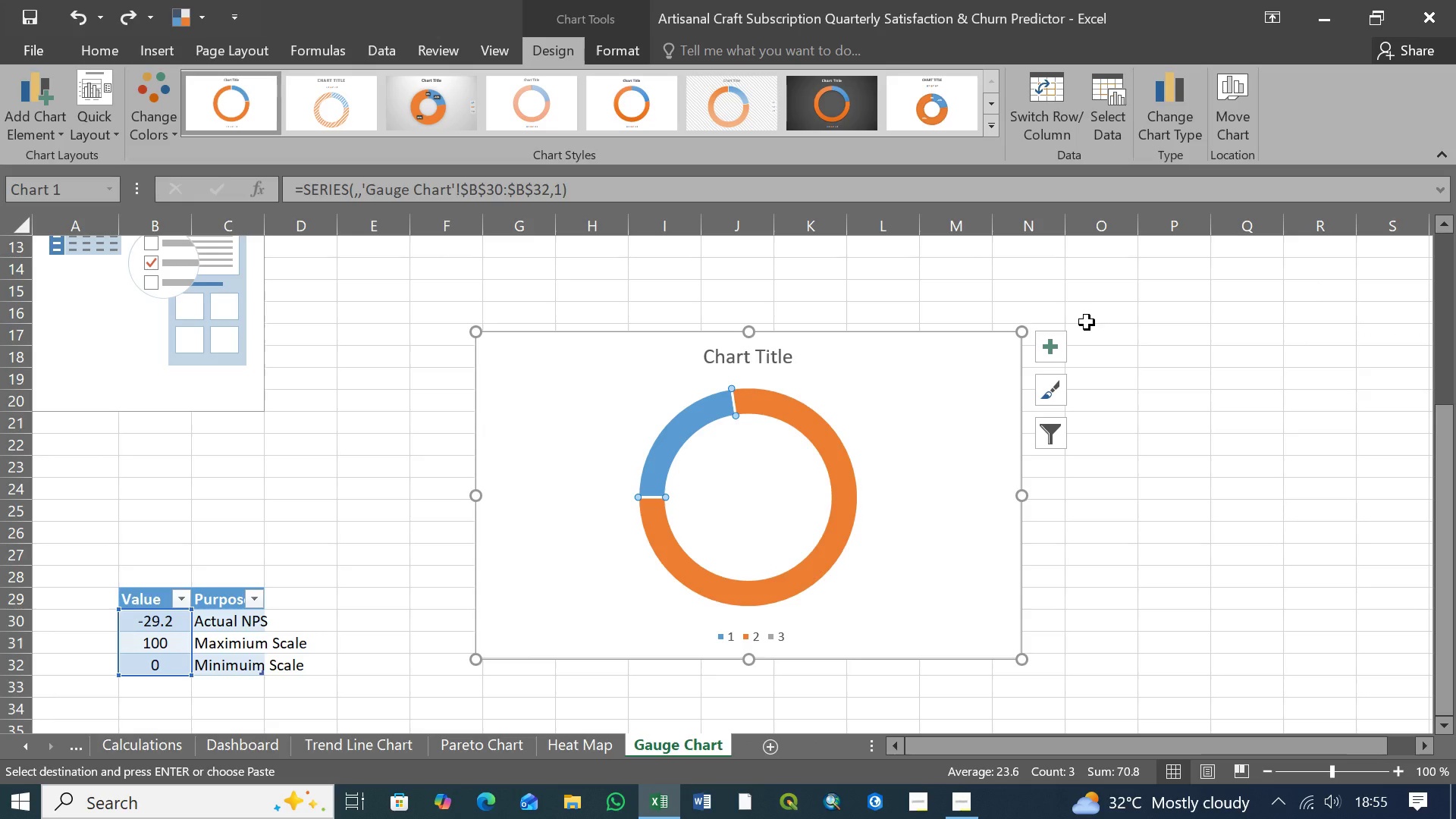 
key(Control+Z)
 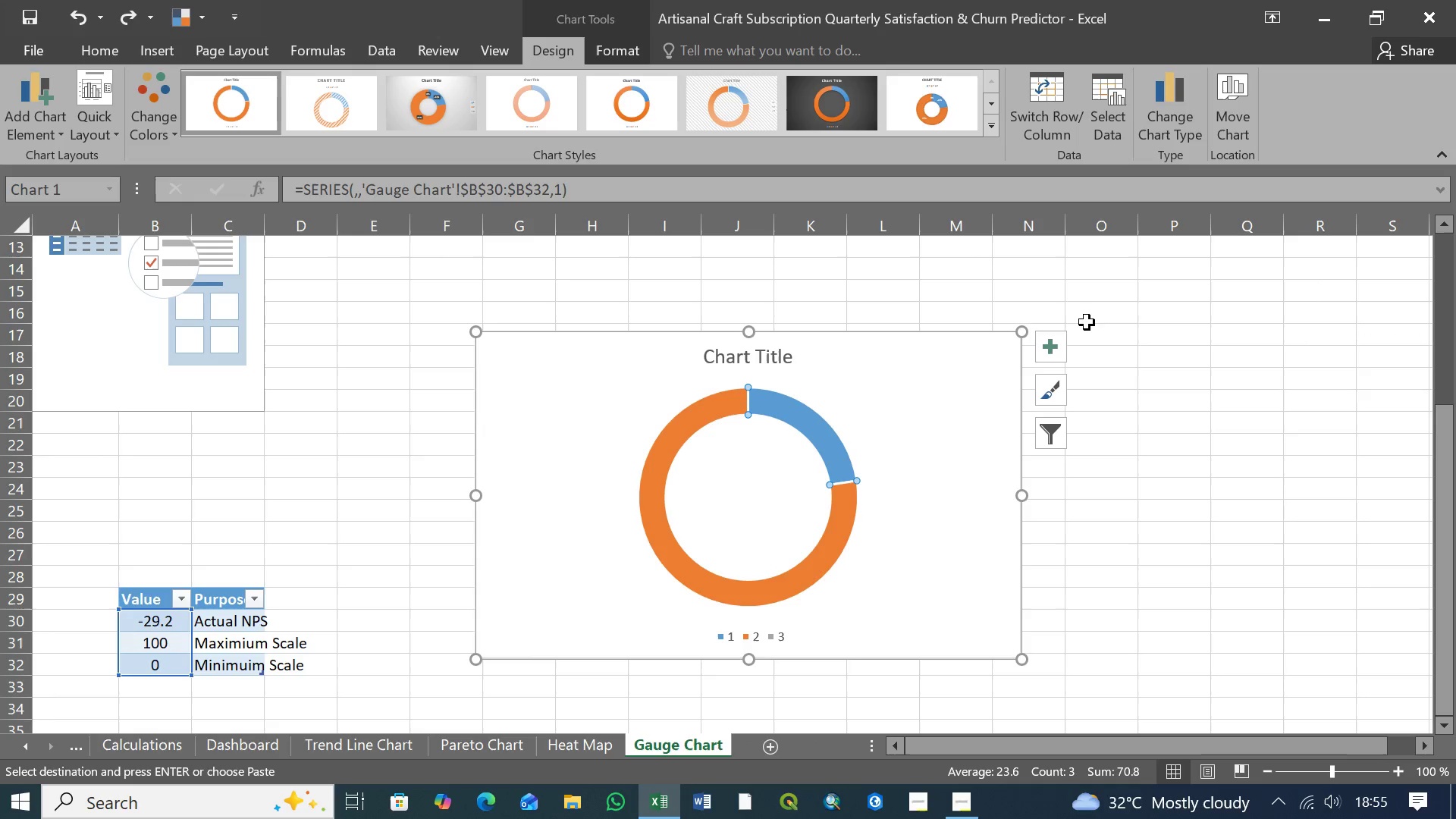 
key(Control+Z)
 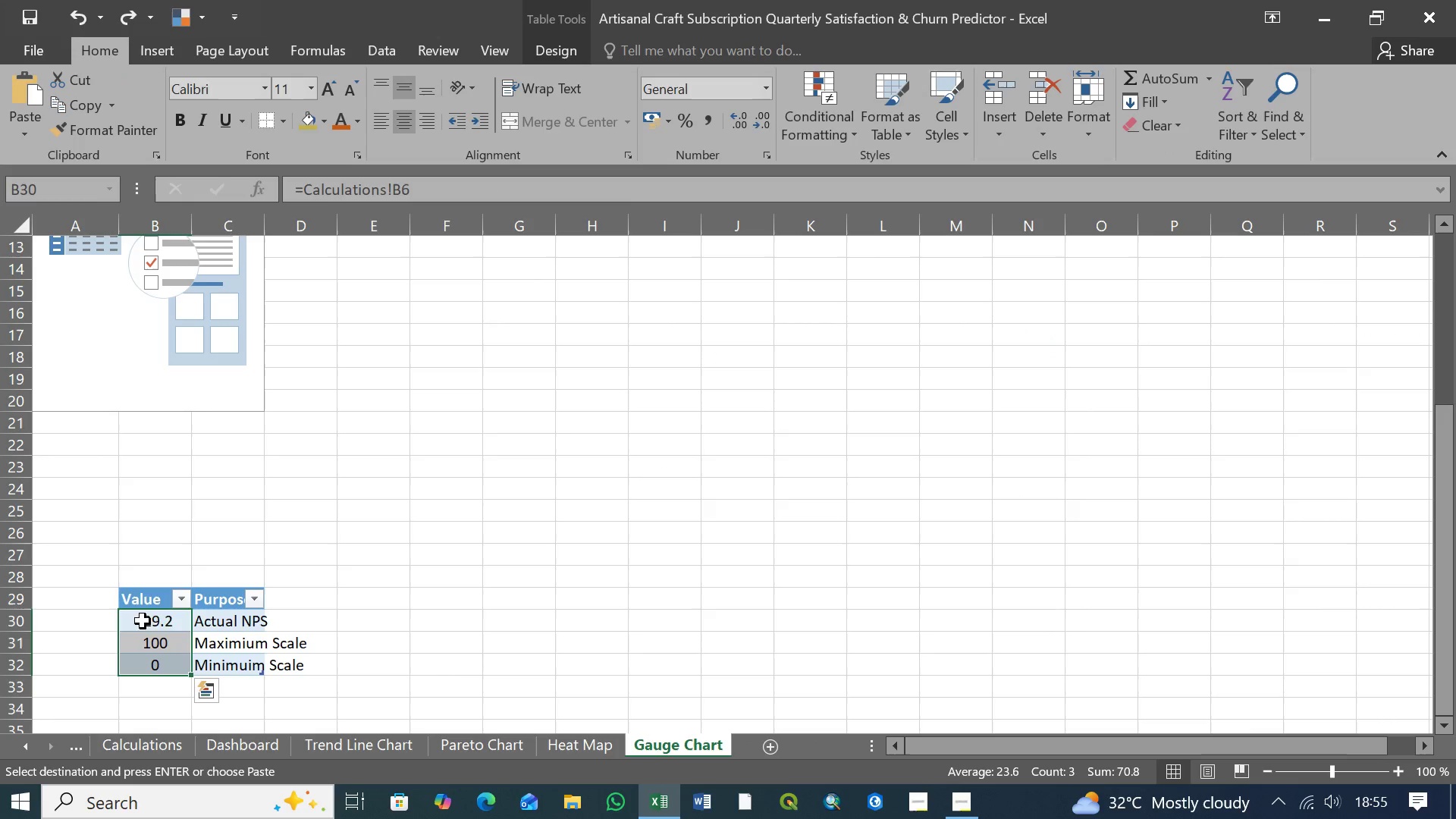 
left_click([150, 553])
 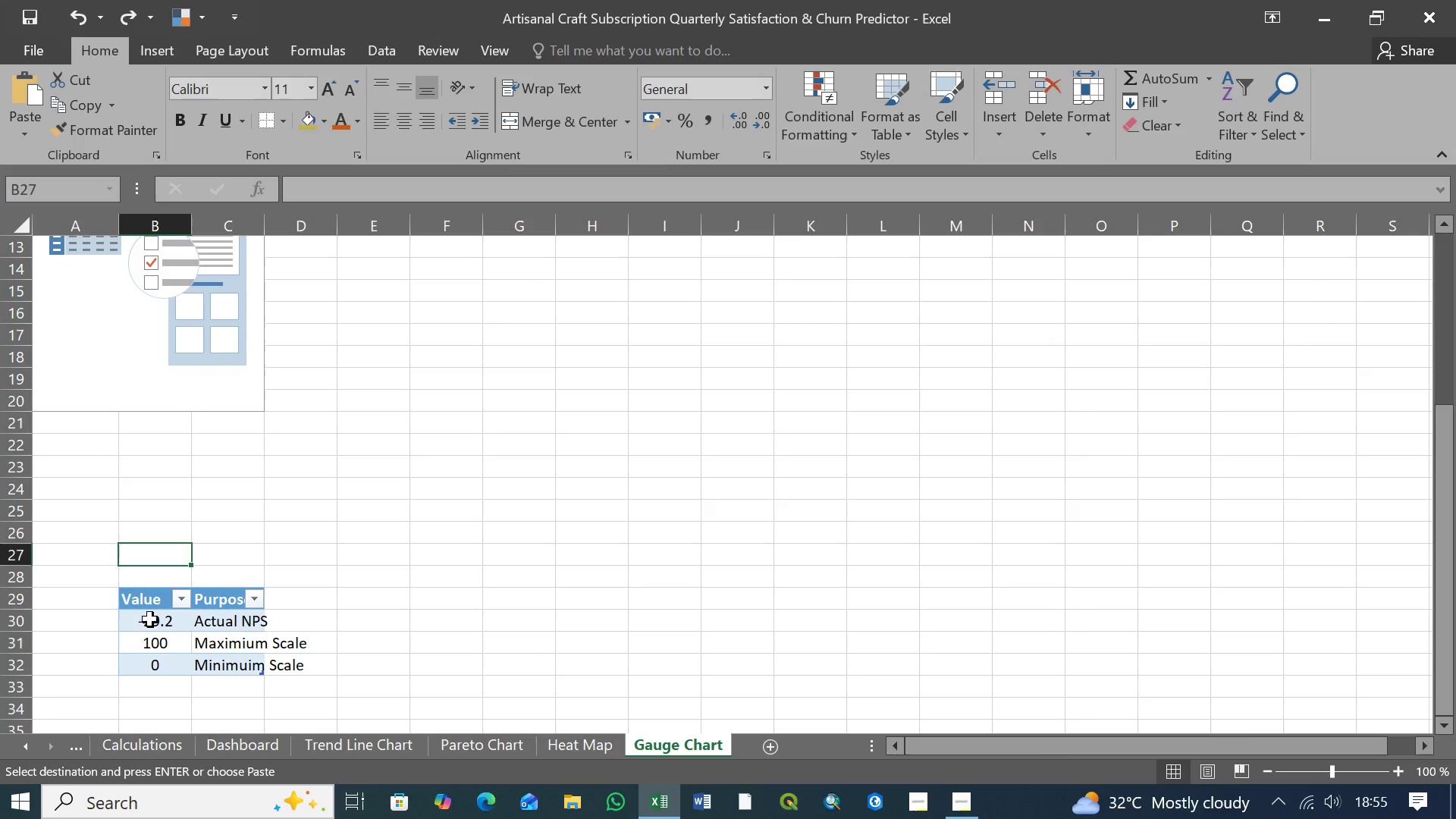 
left_click([150, 620])
 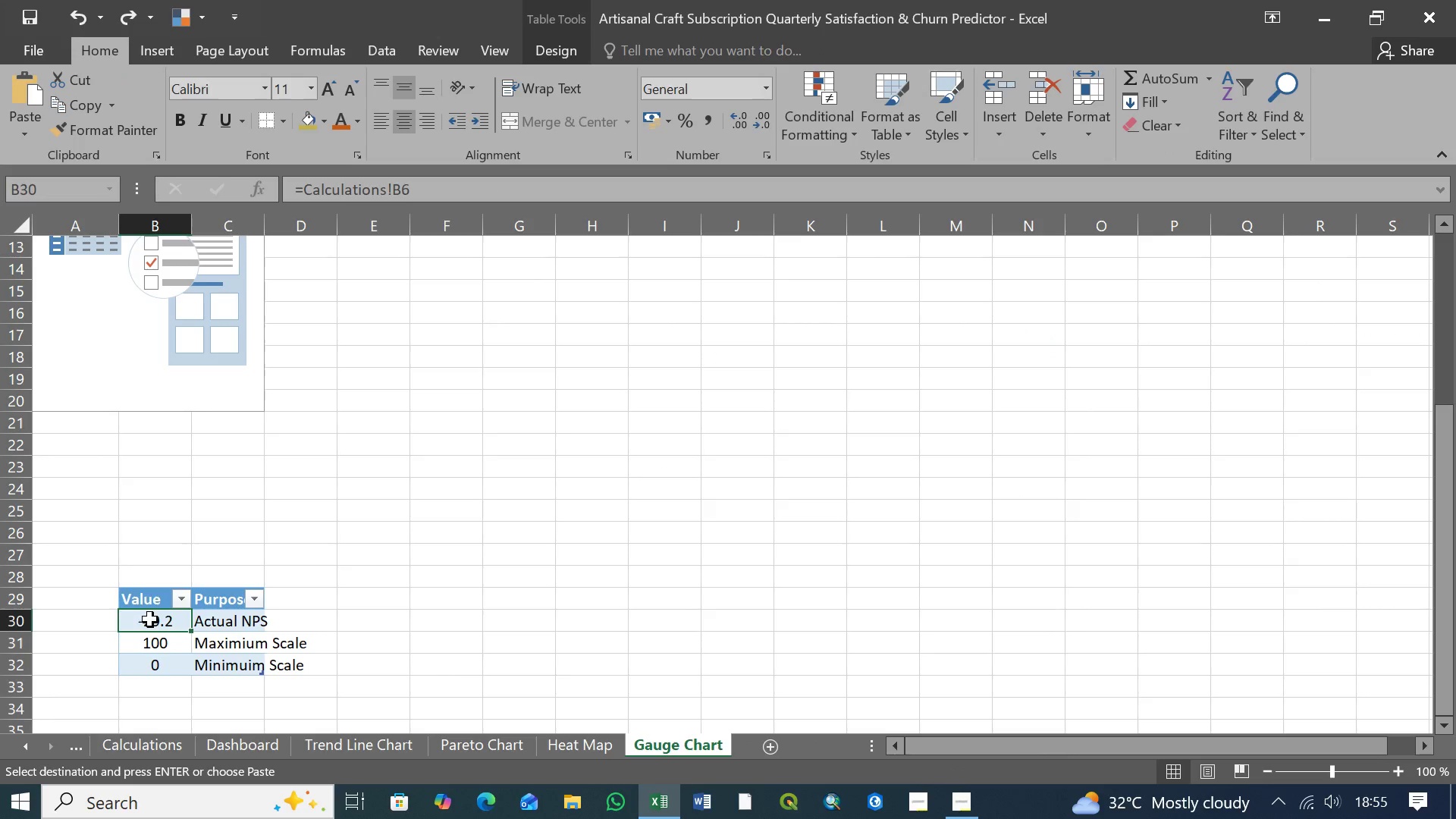 
hold_key(key=ShiftLeft, duration=1.48)
left_click([237, 670])
 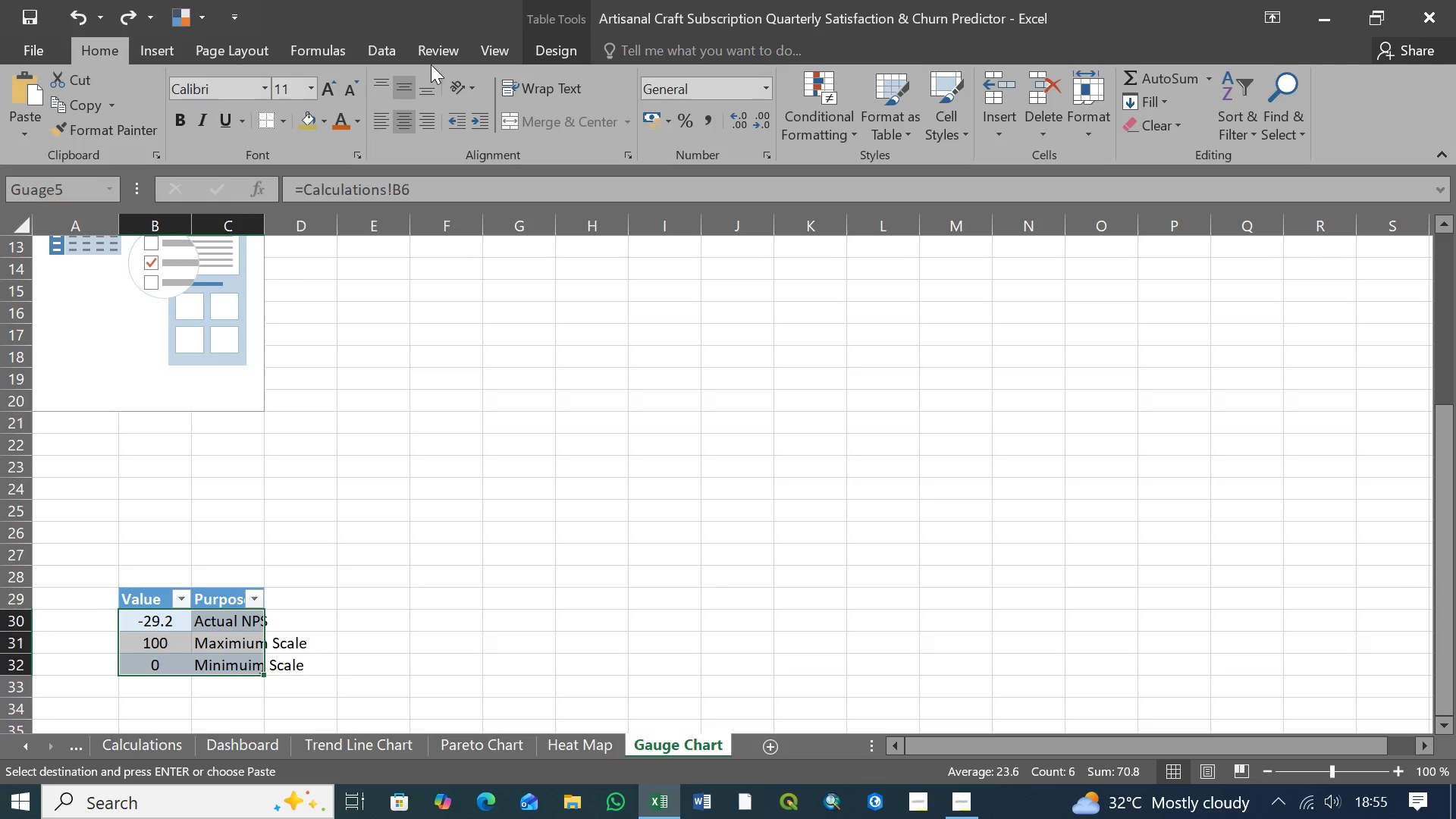 
wait(5.14)
 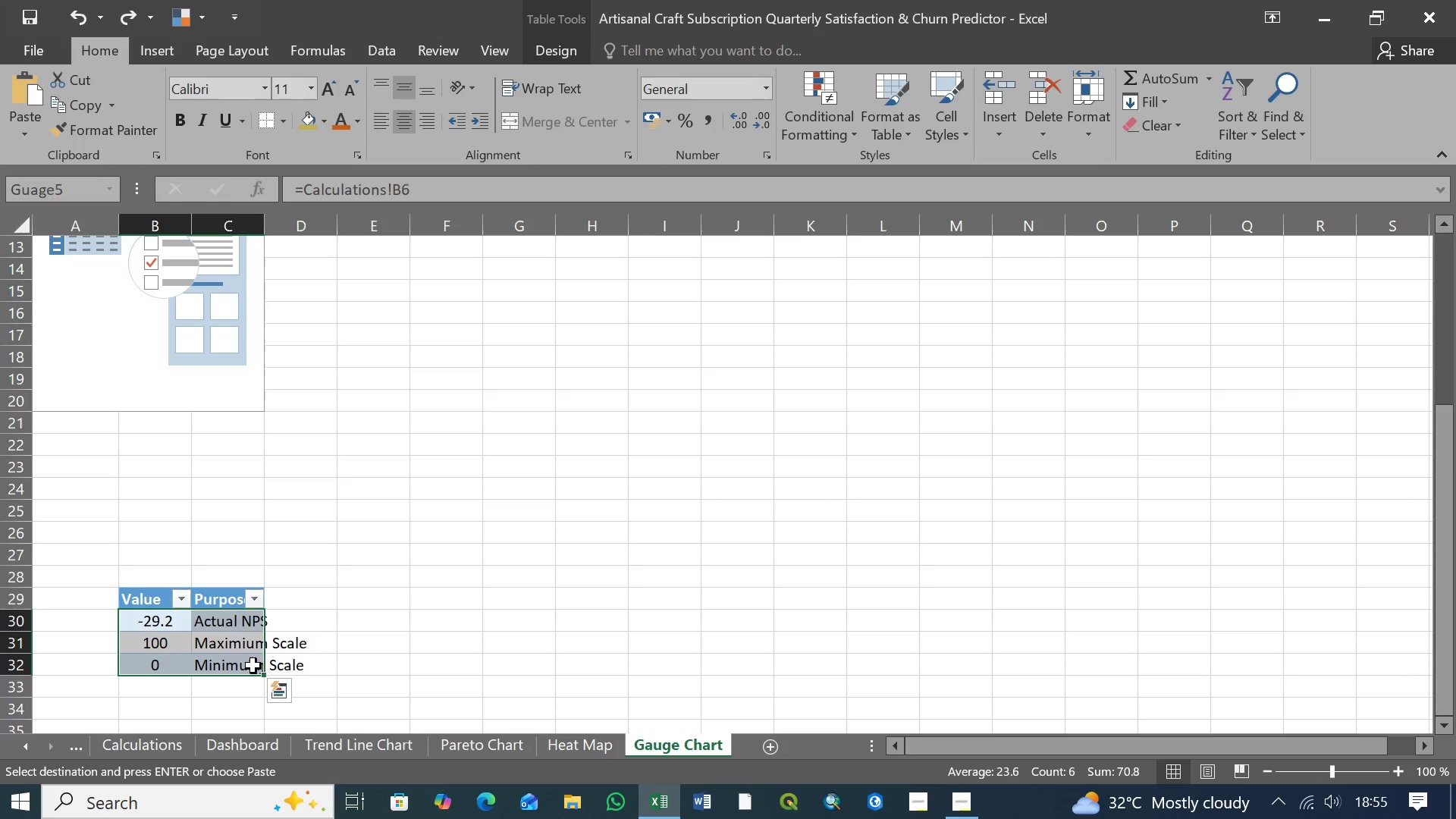 
left_click([173, 51])
 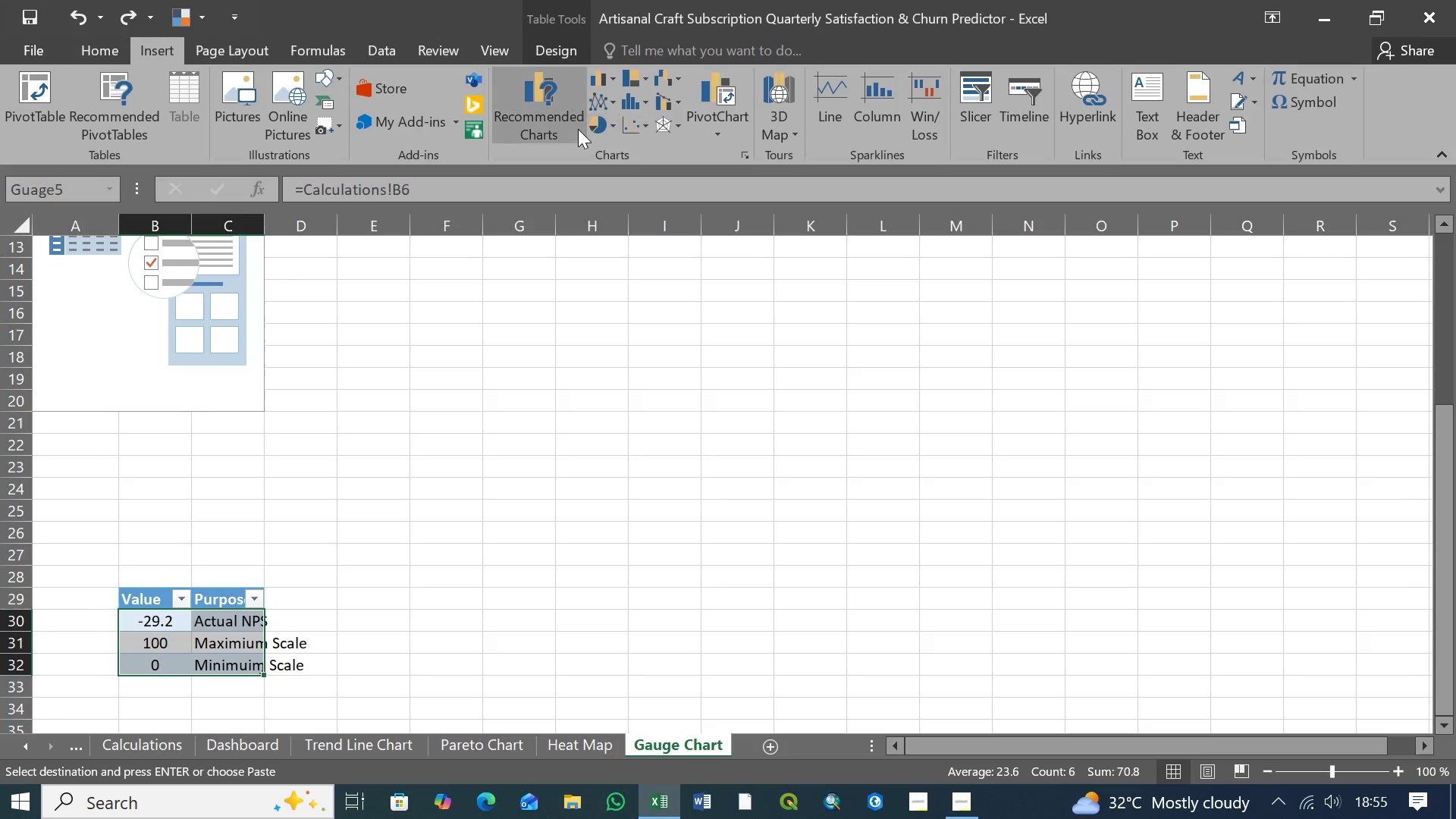 
left_click([615, 124])
 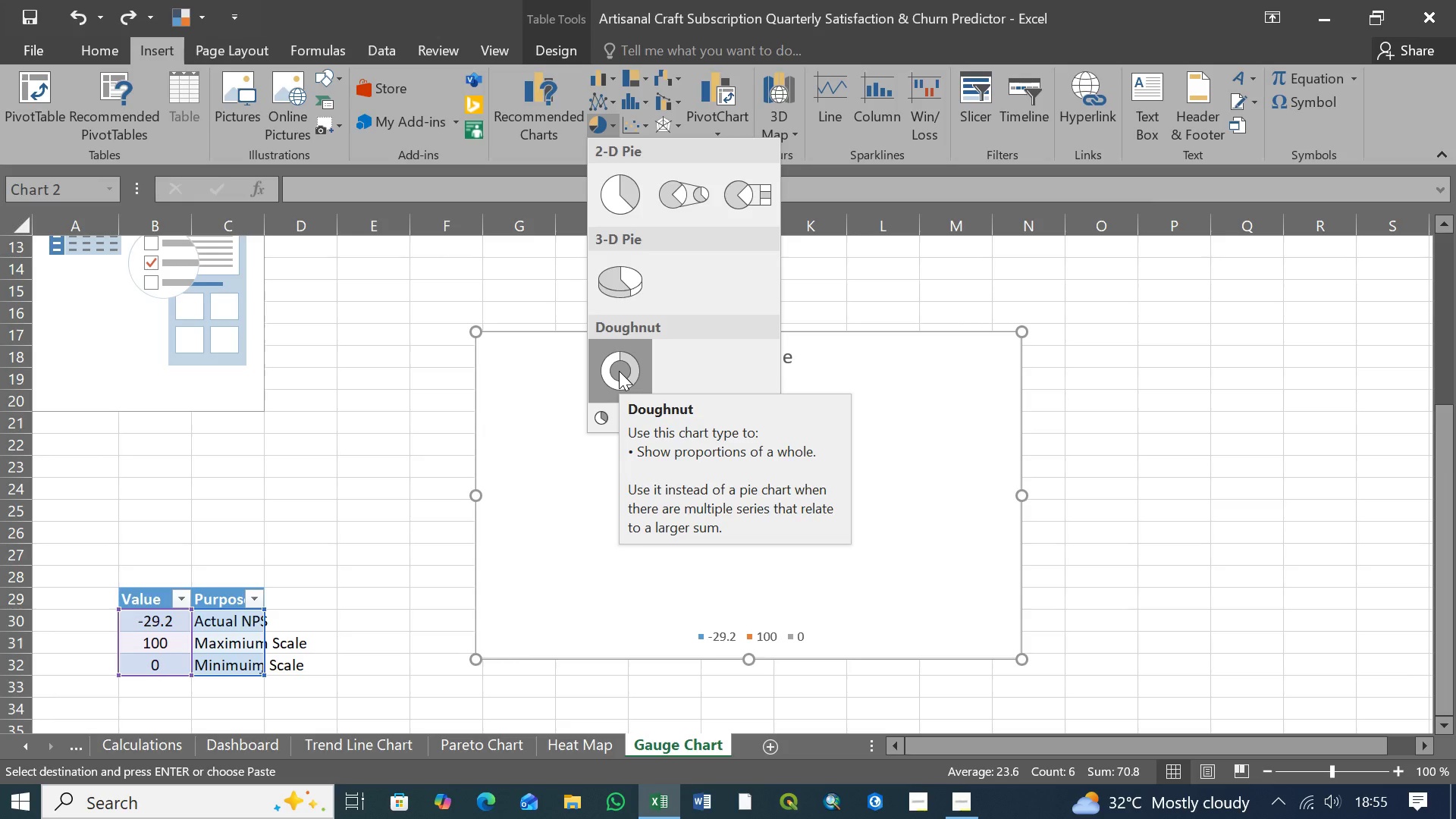 
wait(11.14)
 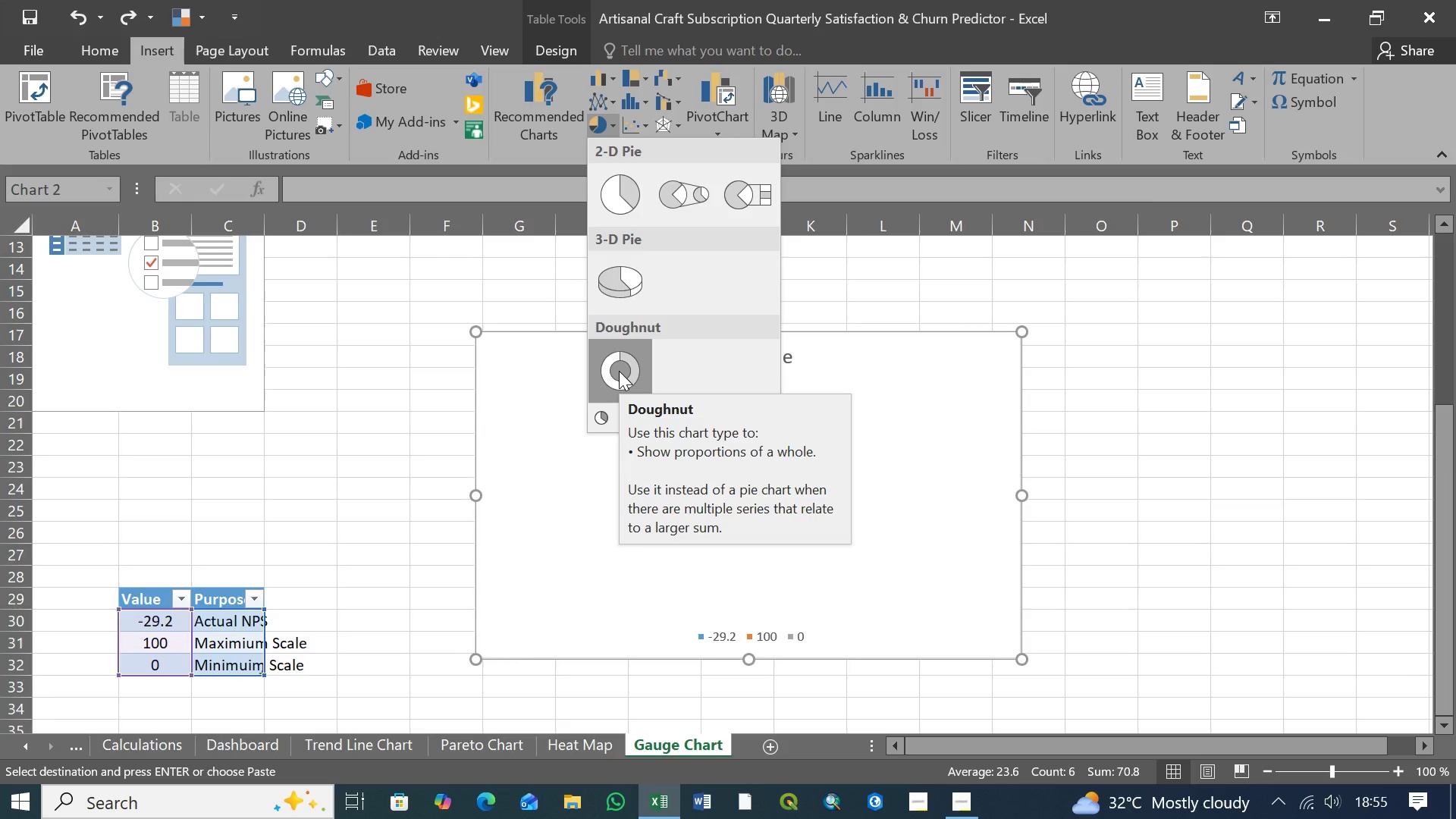 
left_click([620, 372])
 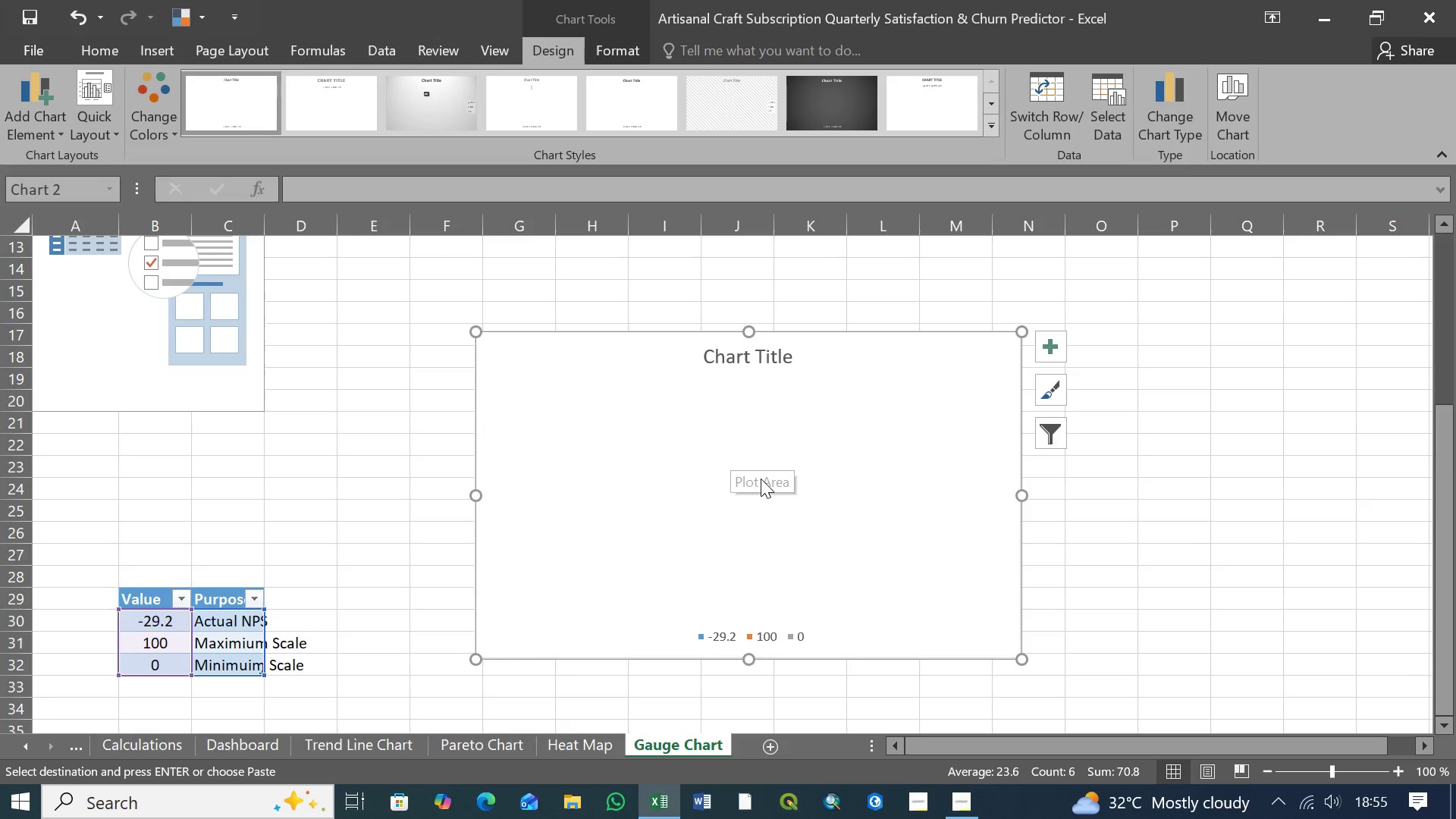 
wait(5.31)
 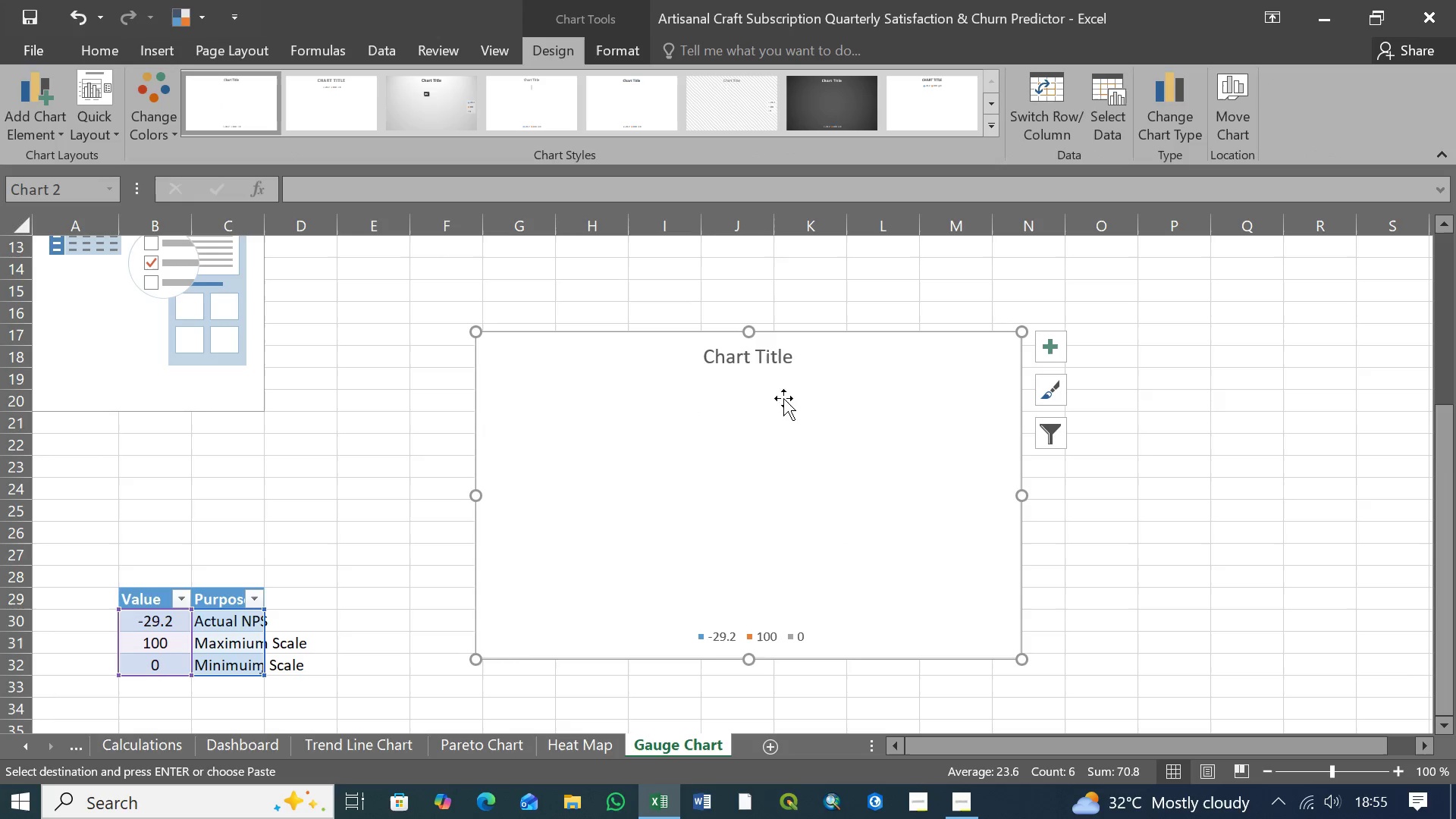 
left_click([705, 497])
 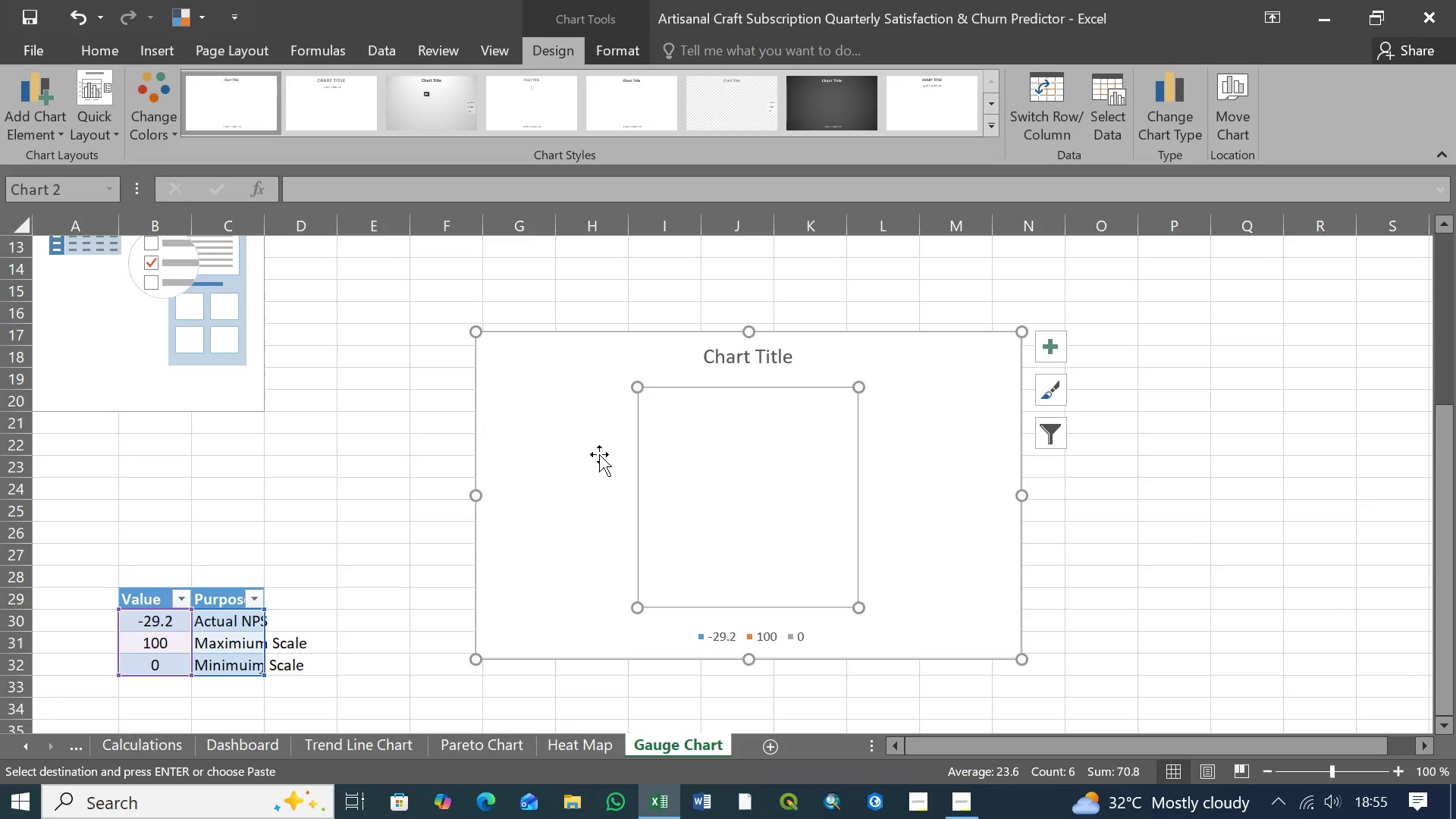 
left_click([598, 453])
 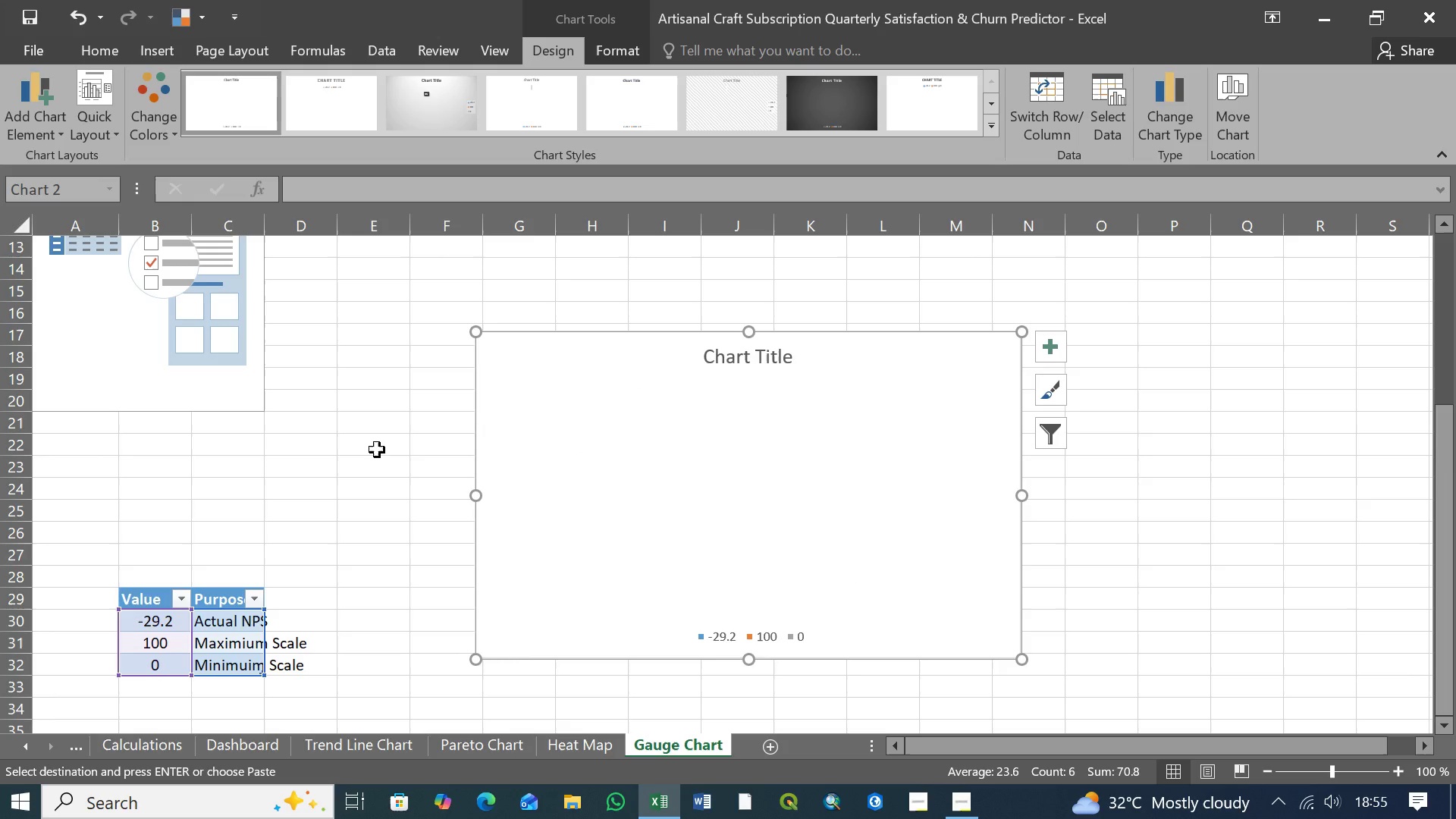 
key(Control+Z)
 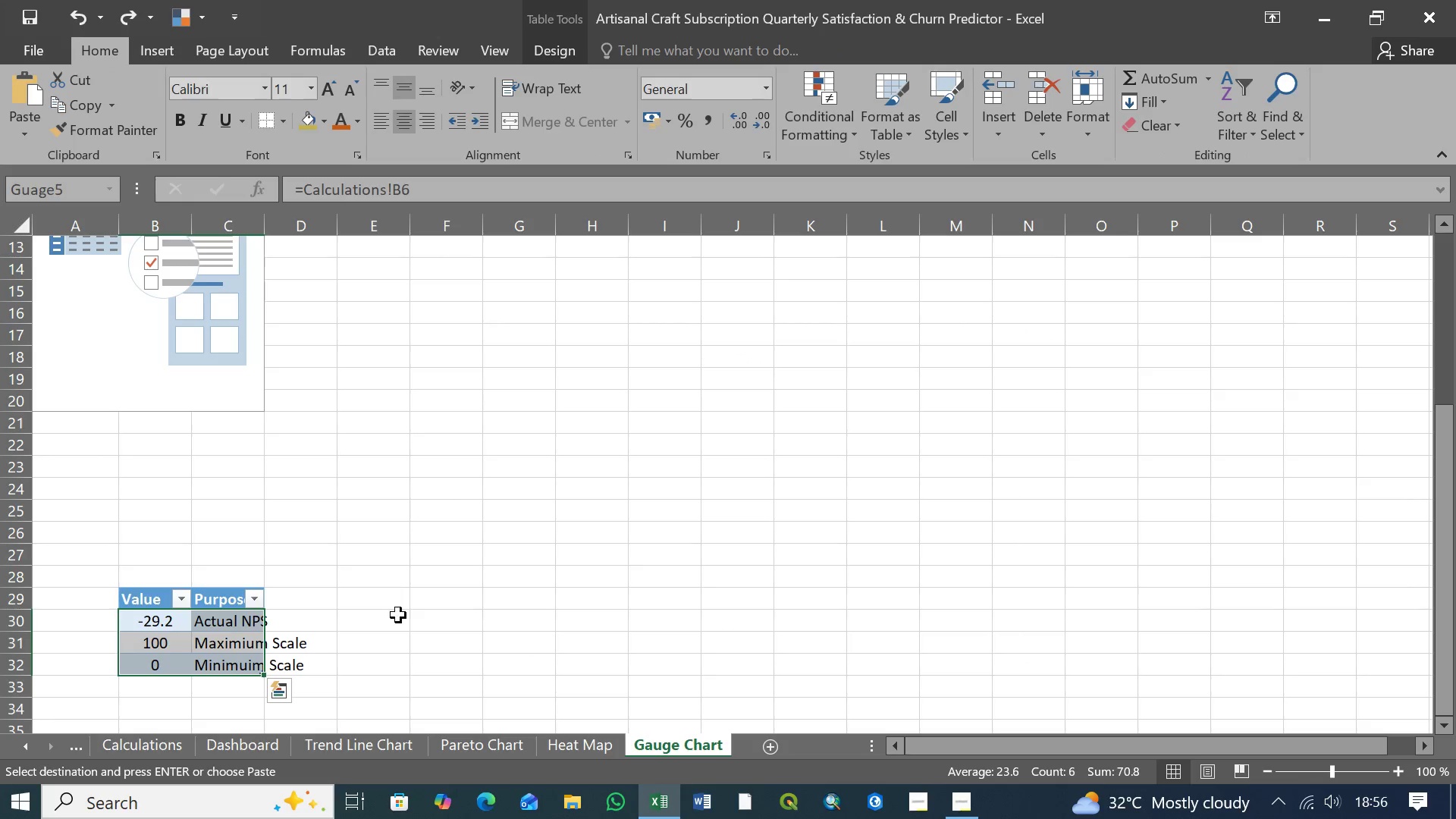 
left_click([418, 619])
 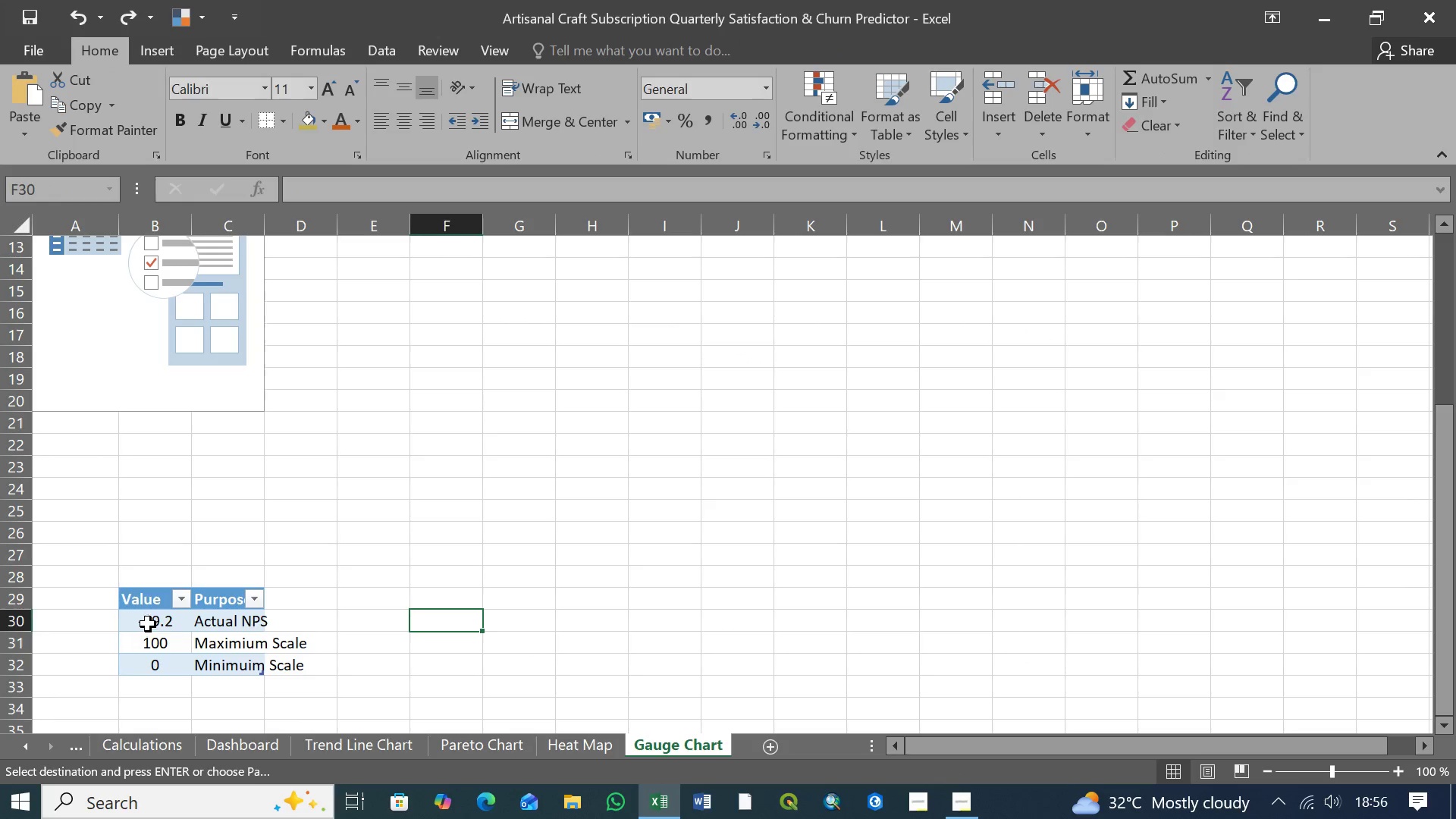 
left_click([149, 622])
 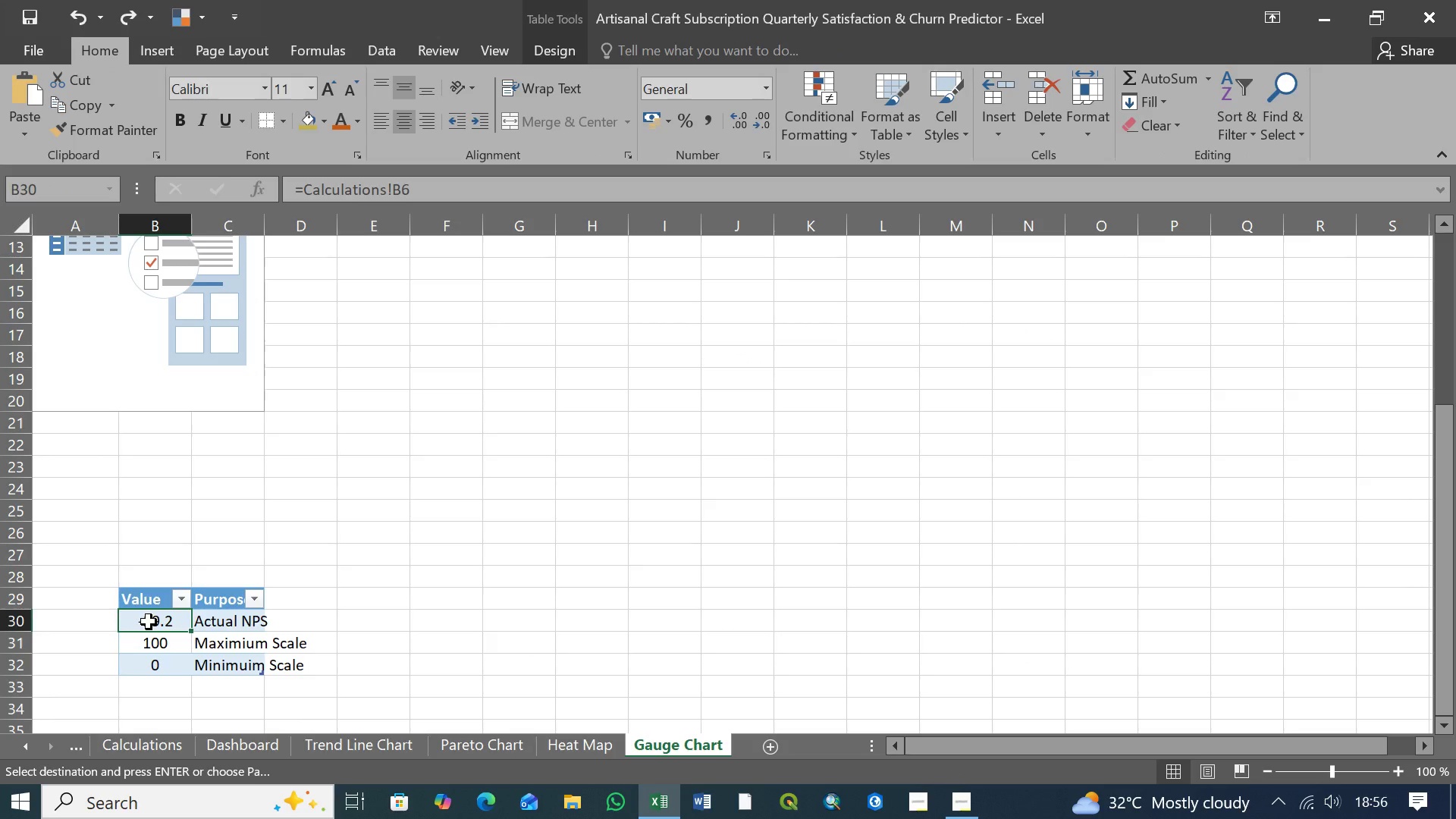 
wait(9.95)
 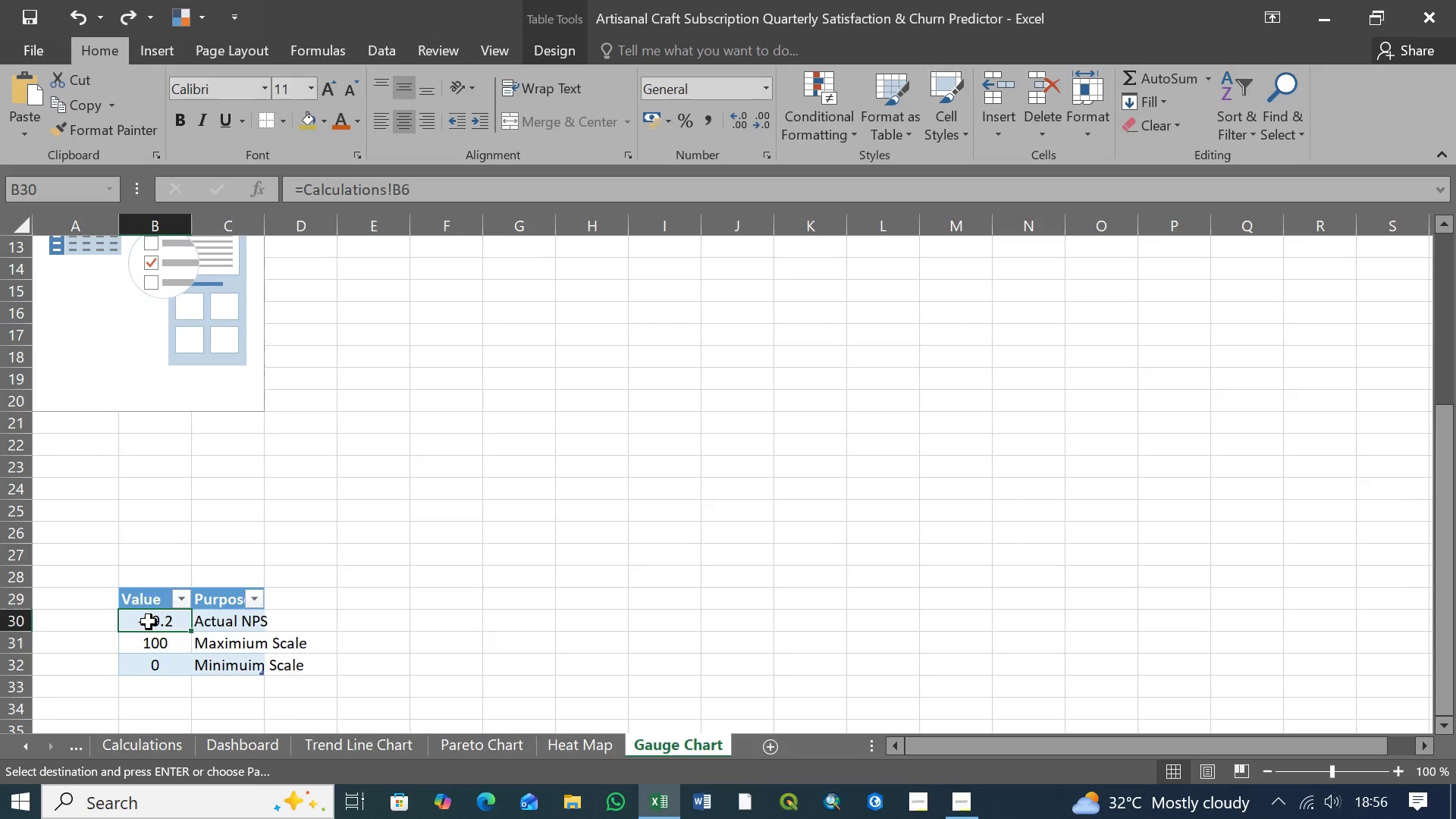 
left_click([168, 626])
 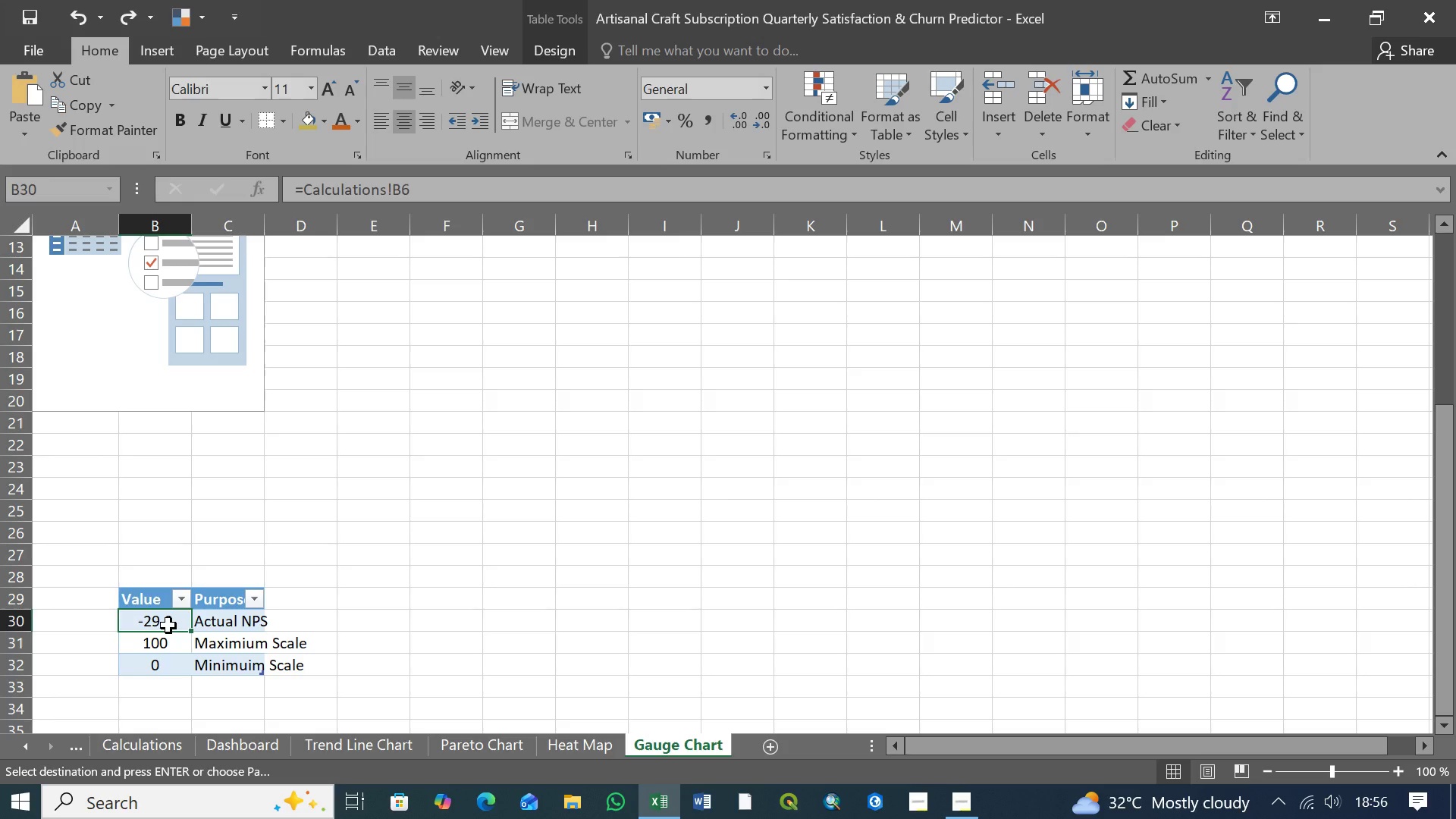 
hold_key(key=ShiftLeft, duration=1.5)
 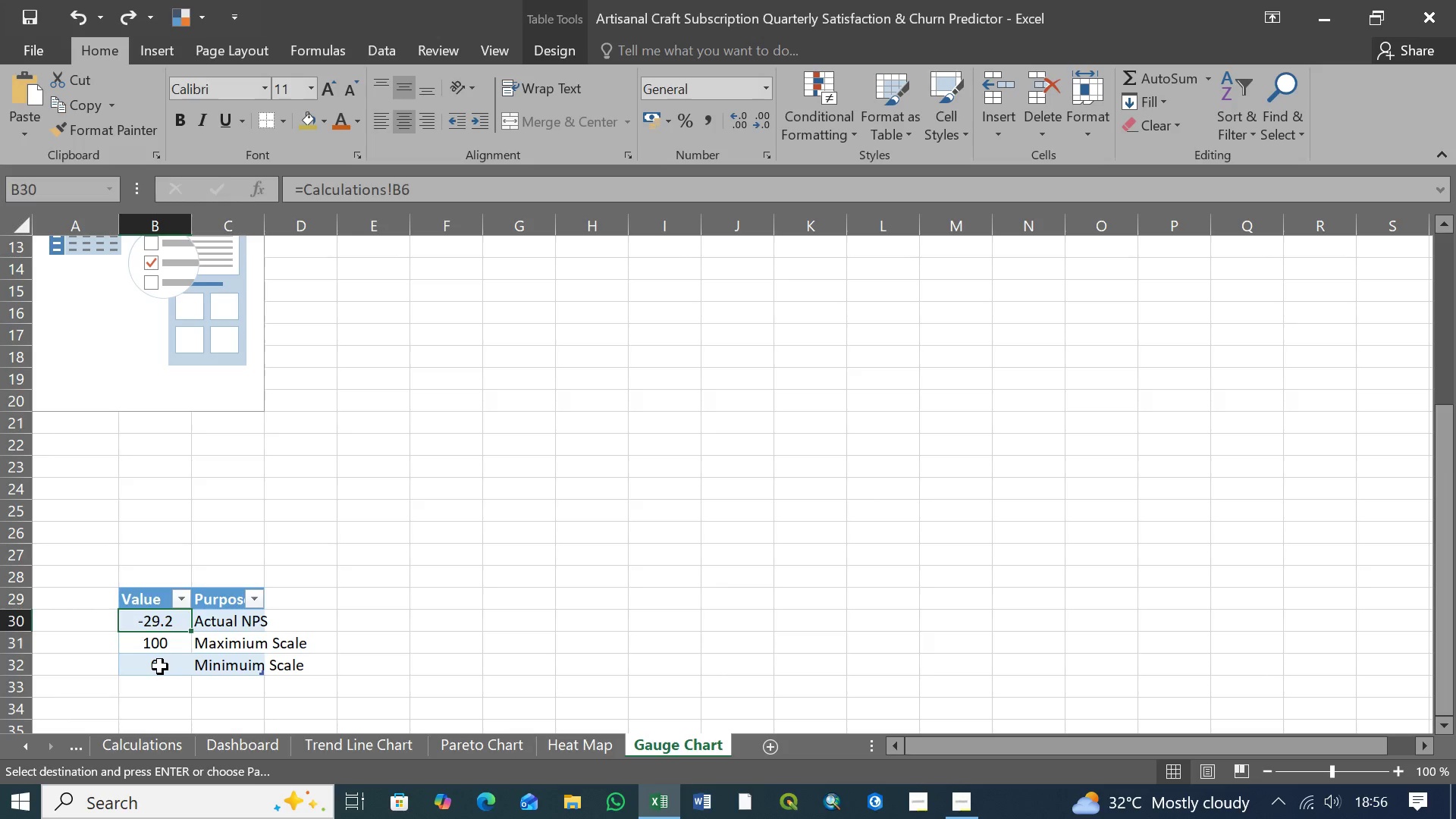 
hold_key(key=ShiftLeft, duration=1.52)
left_click([160, 667])
 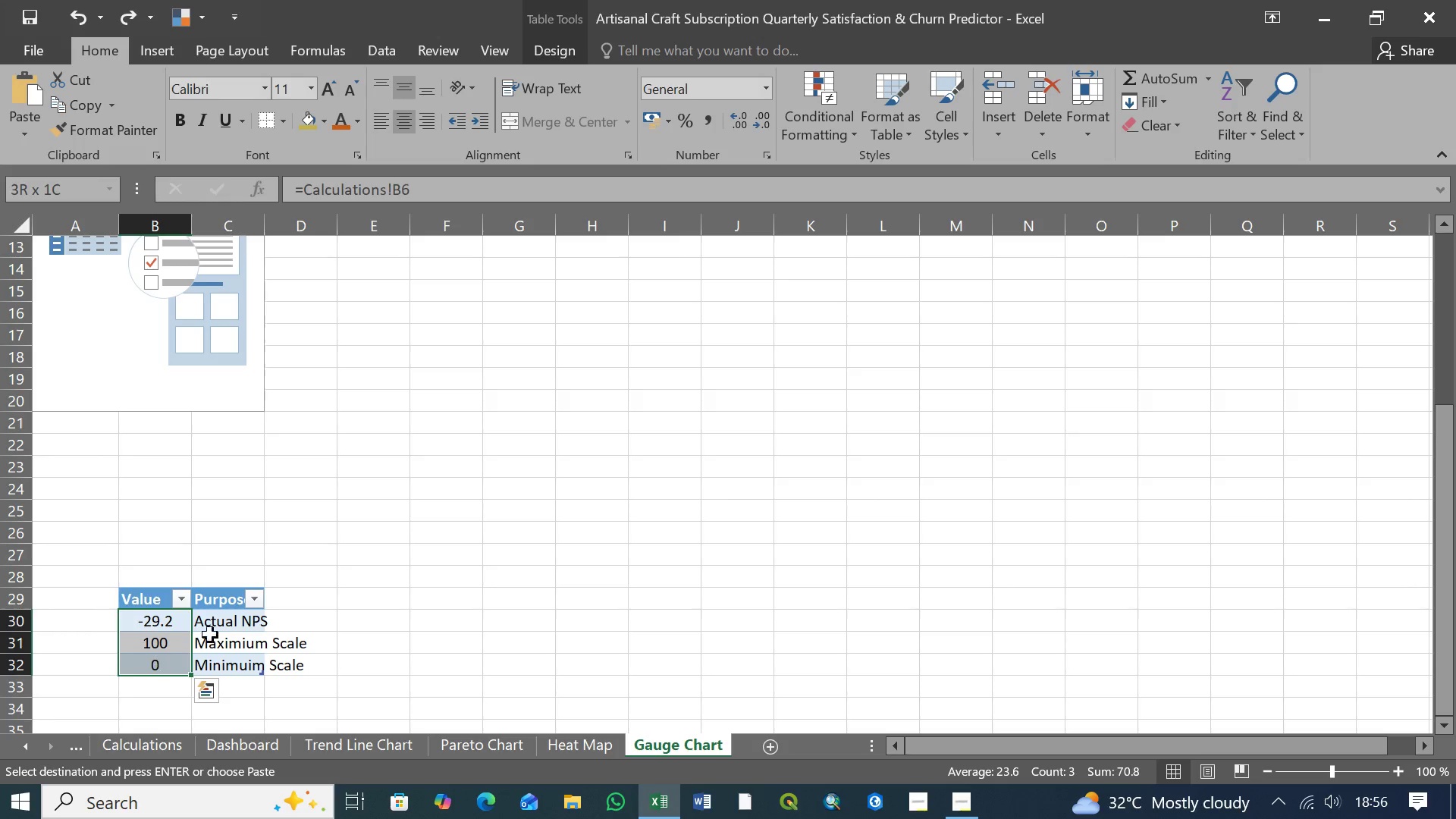 
key(Shift+ShiftLeft)
 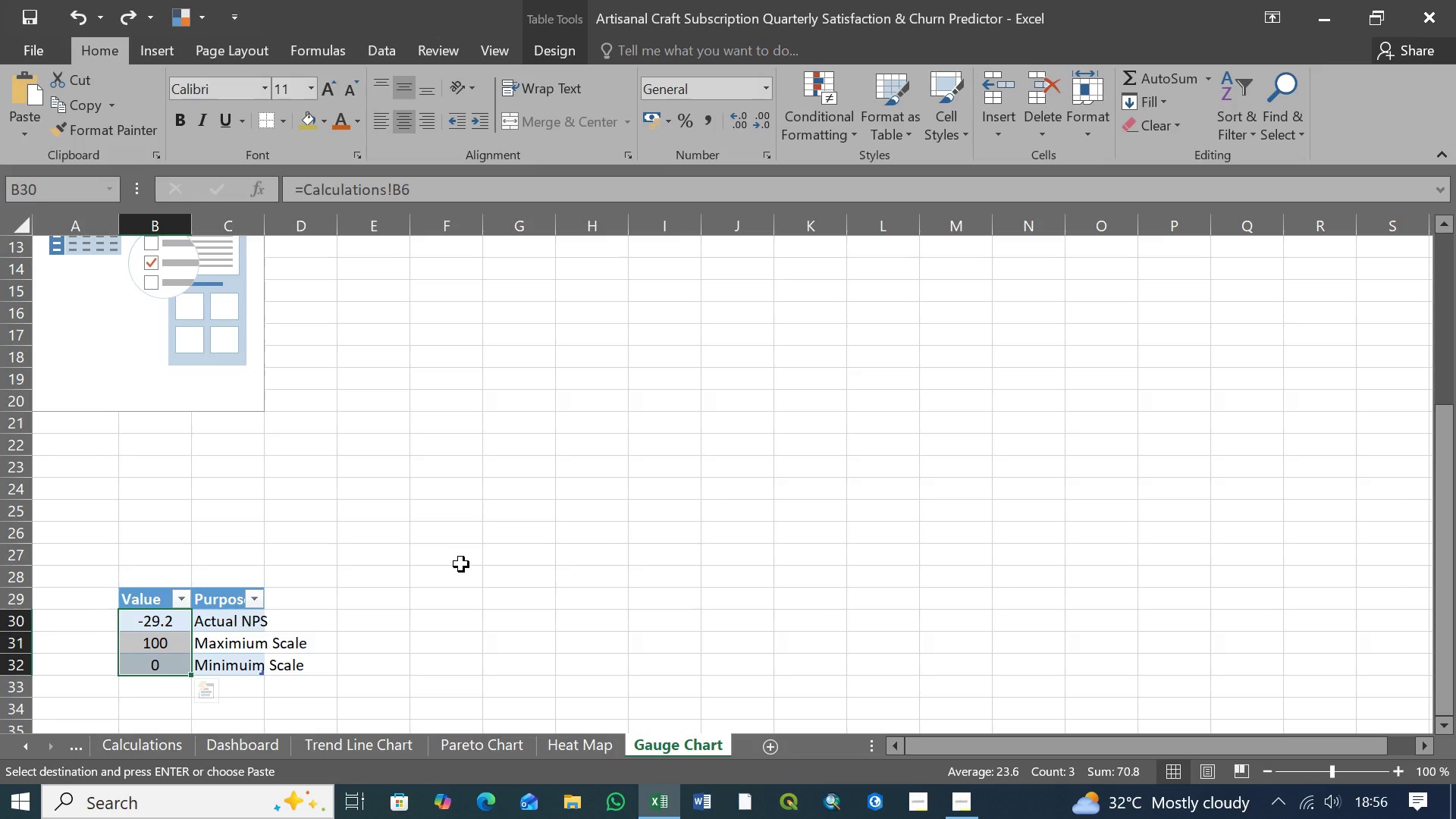 
hold_key(key=ControlLeft, duration=1.51)
 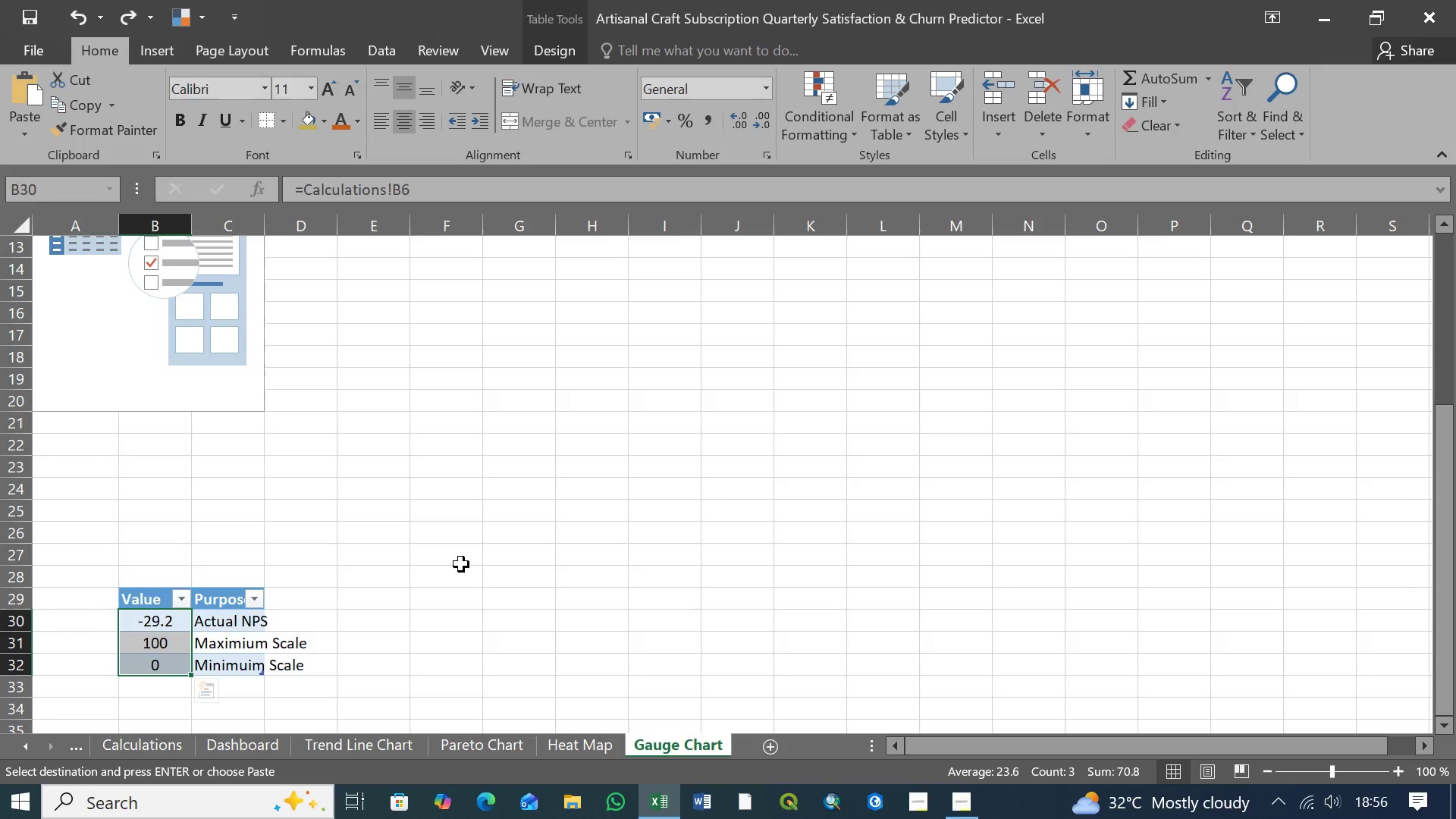 
hold_key(key=ControlLeft, duration=0.89)
 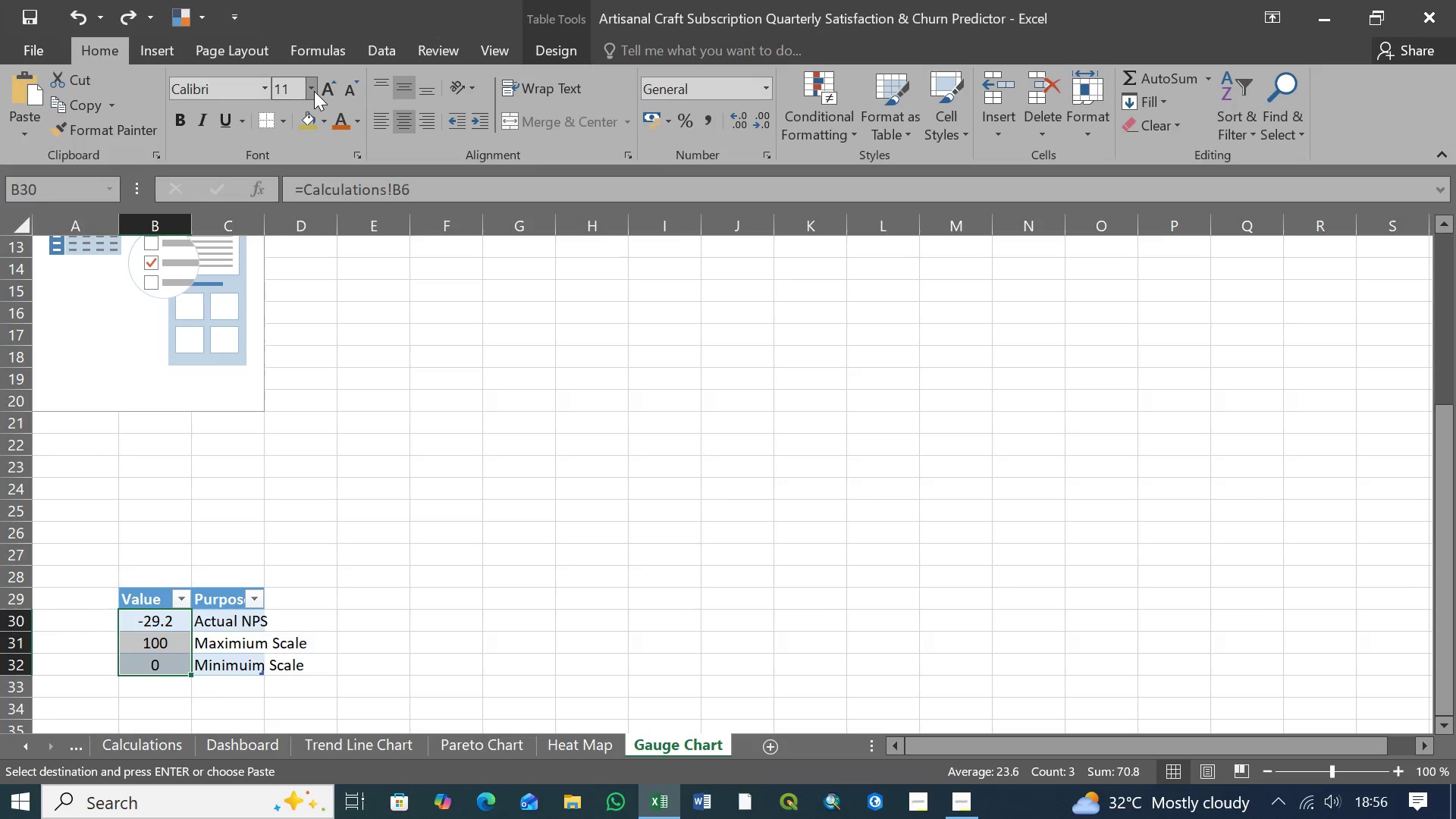 
wait(5.3)
 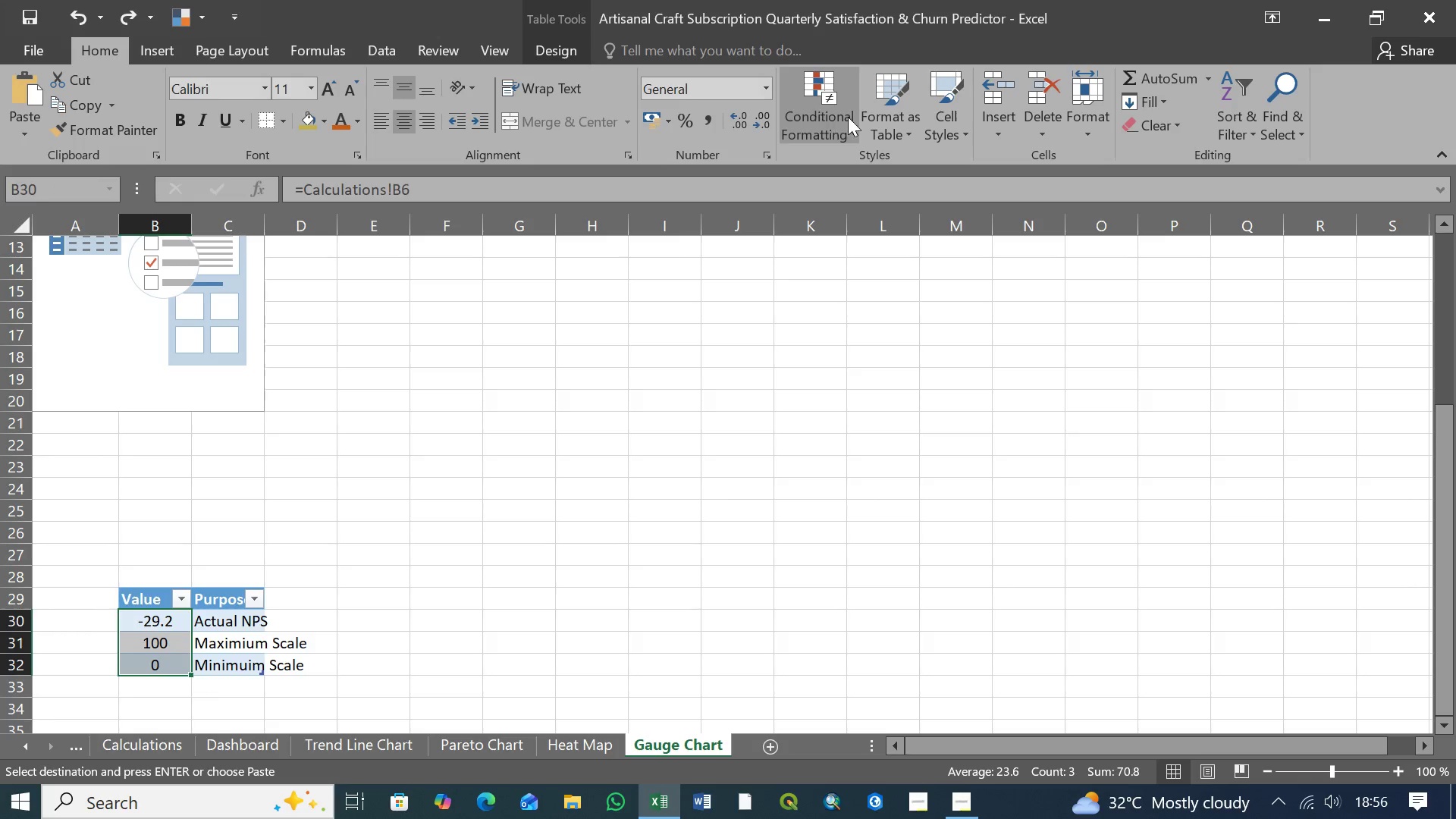 
key(Control+Y)
 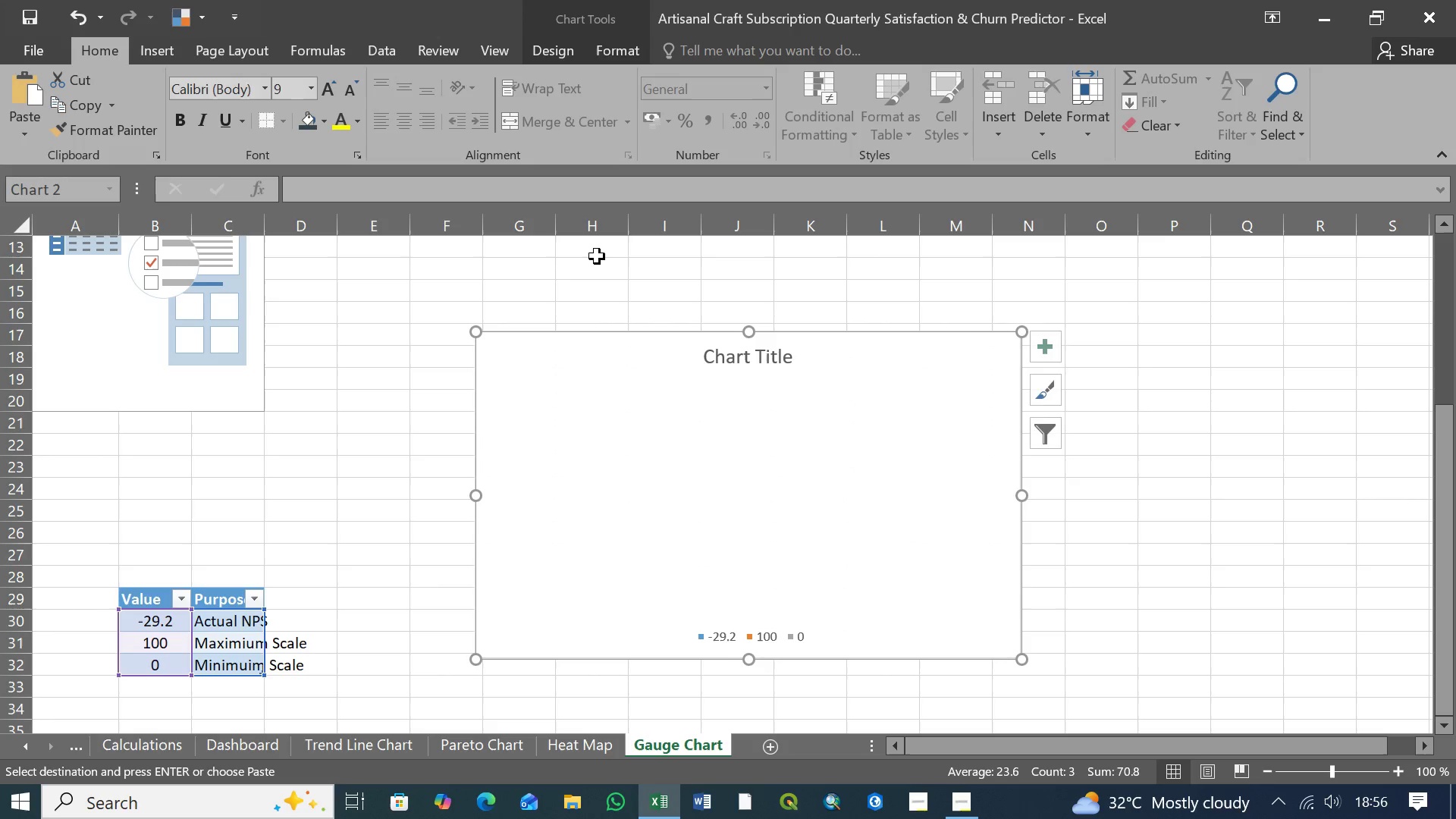 
key(Control+Y)
 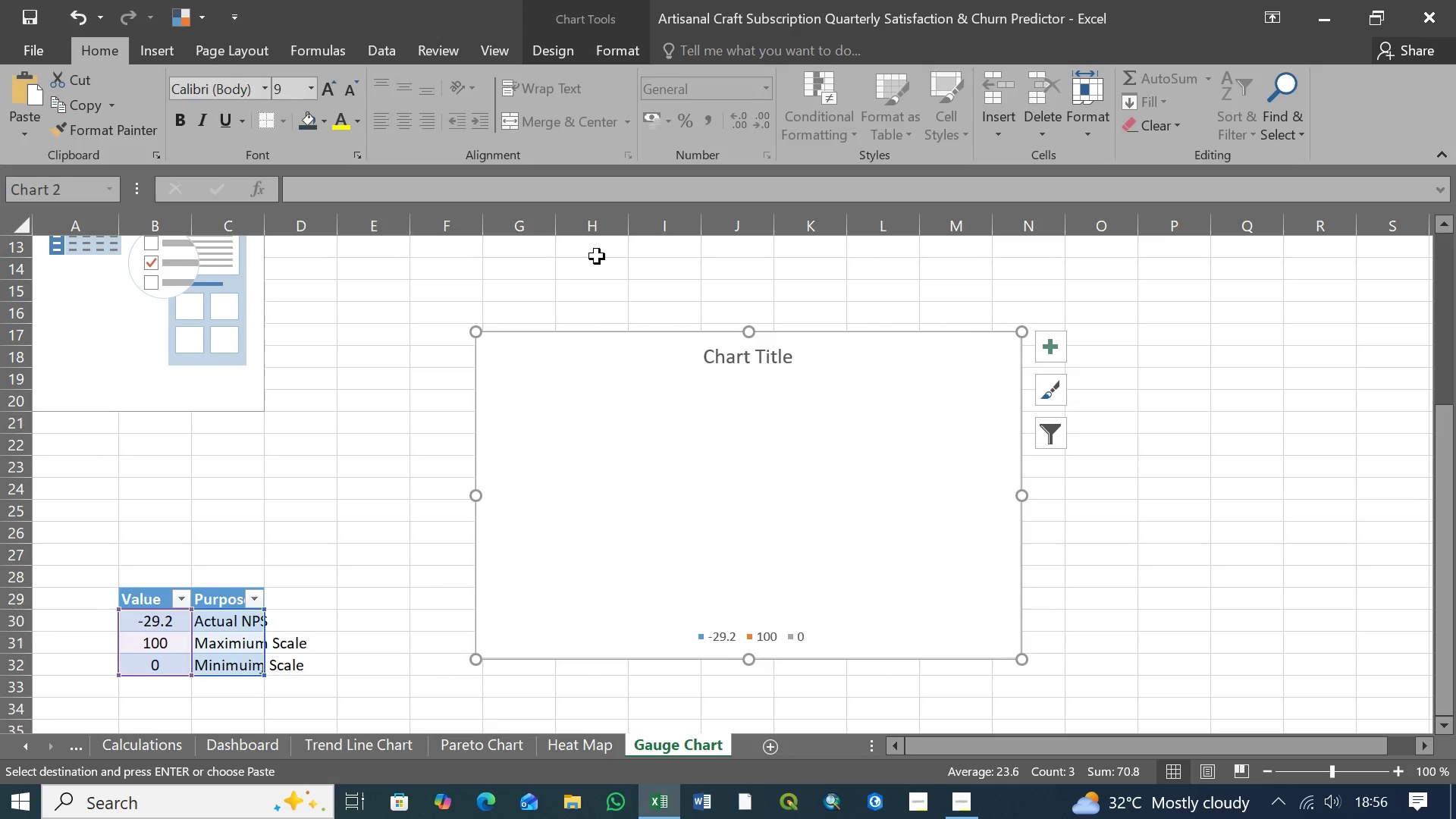 
key(Control+Y)
 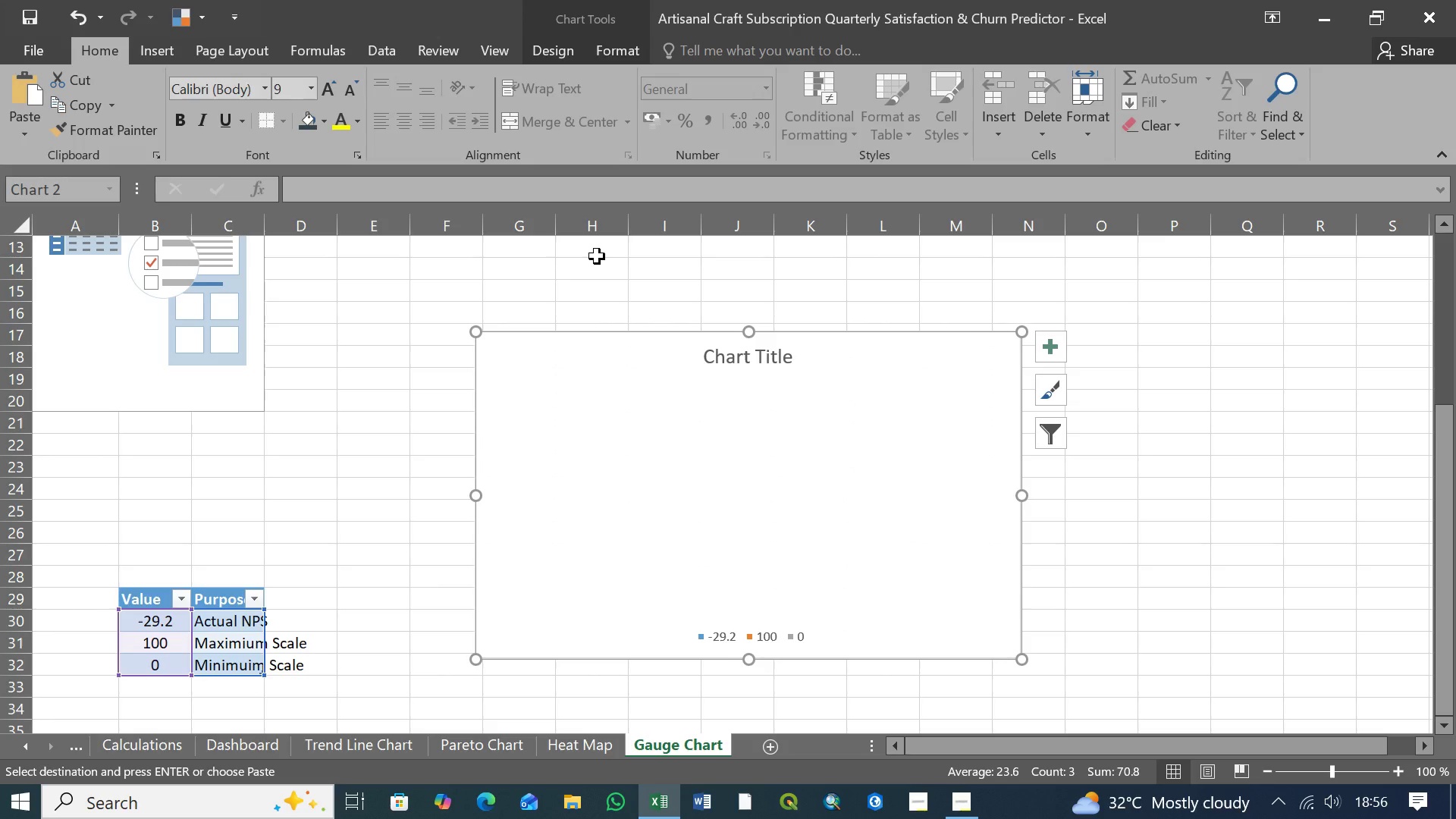 
key(Control+Y)
 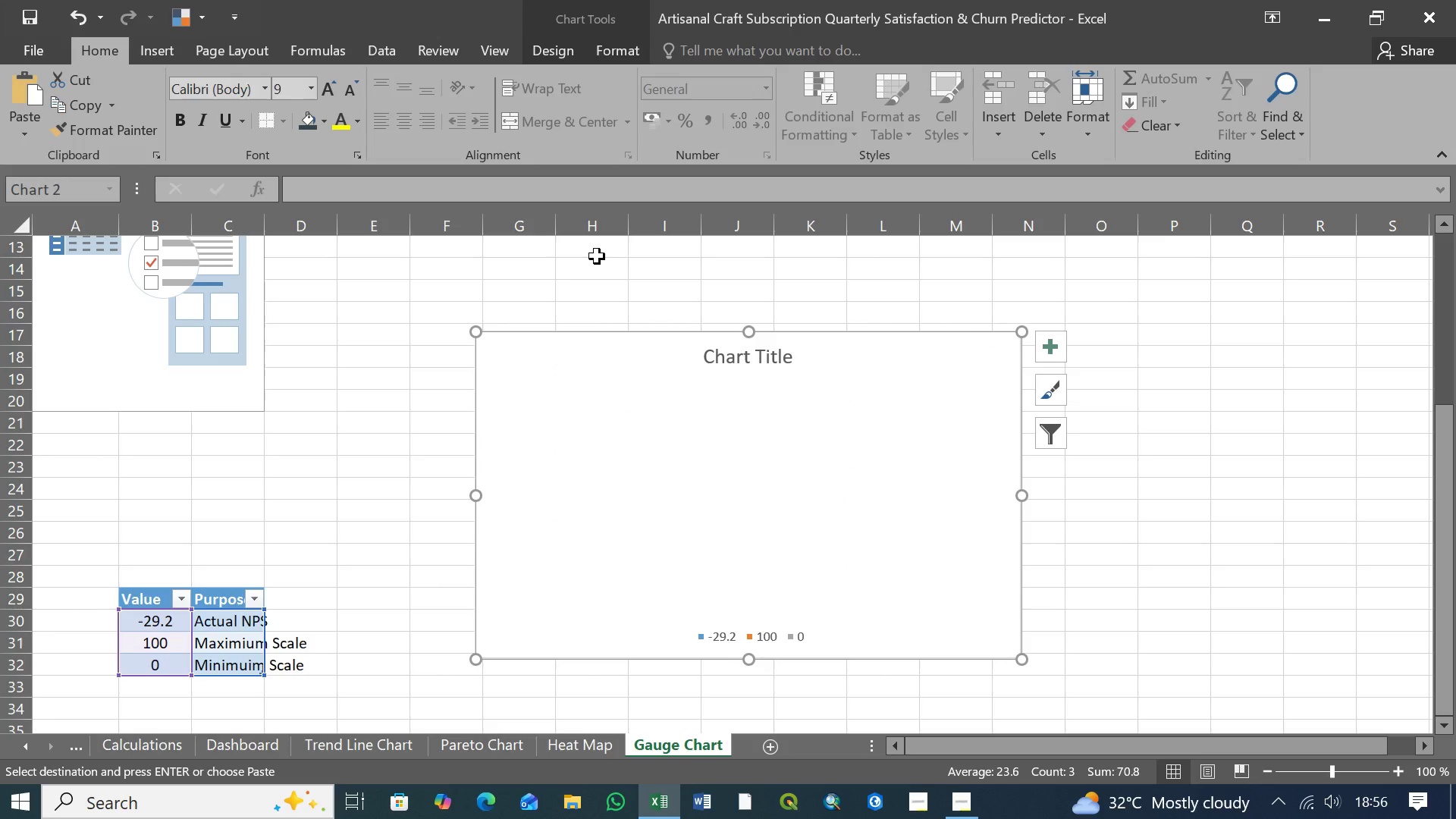 
key(Control+Y)
 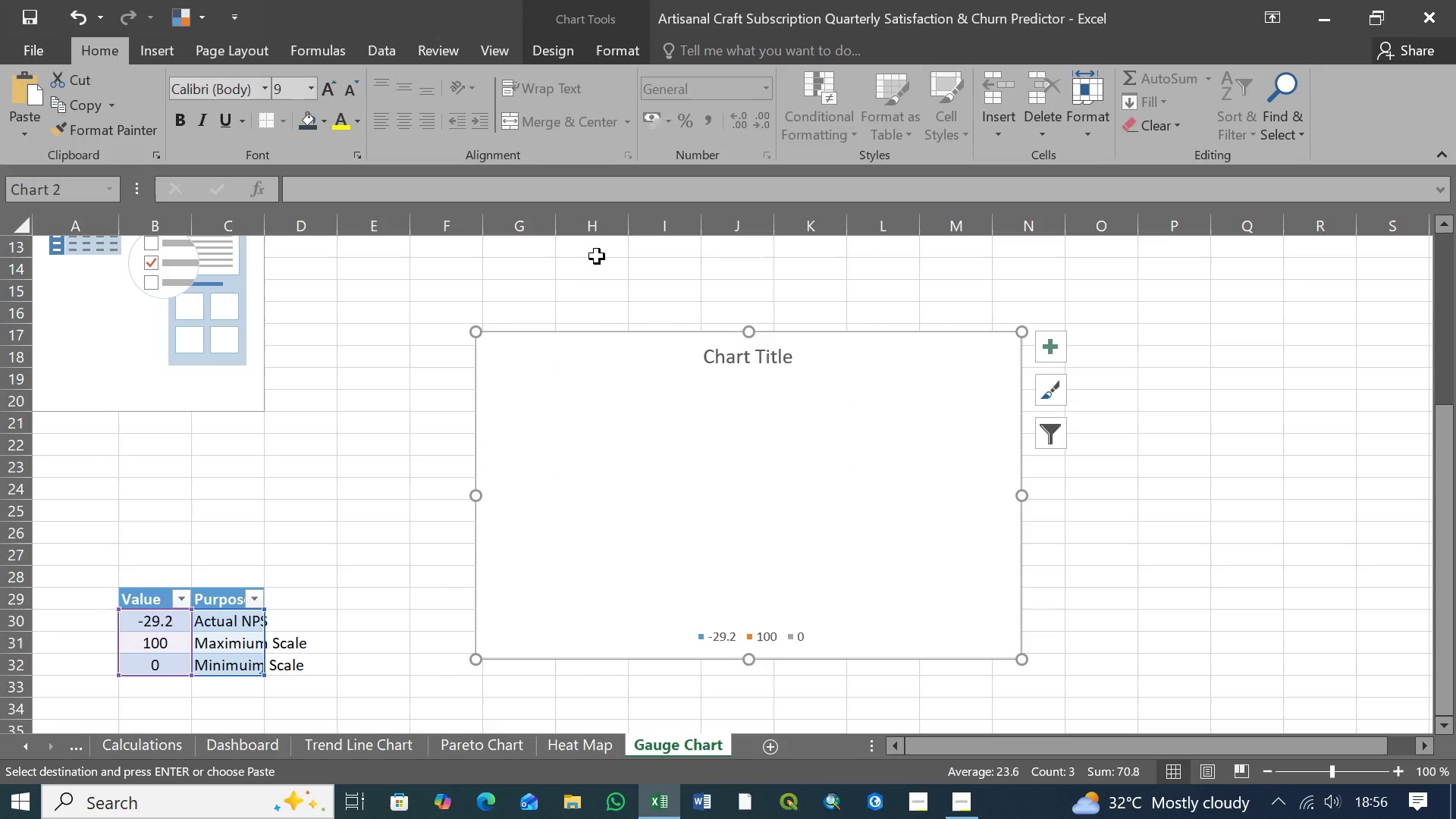 
key(Control+Y)
 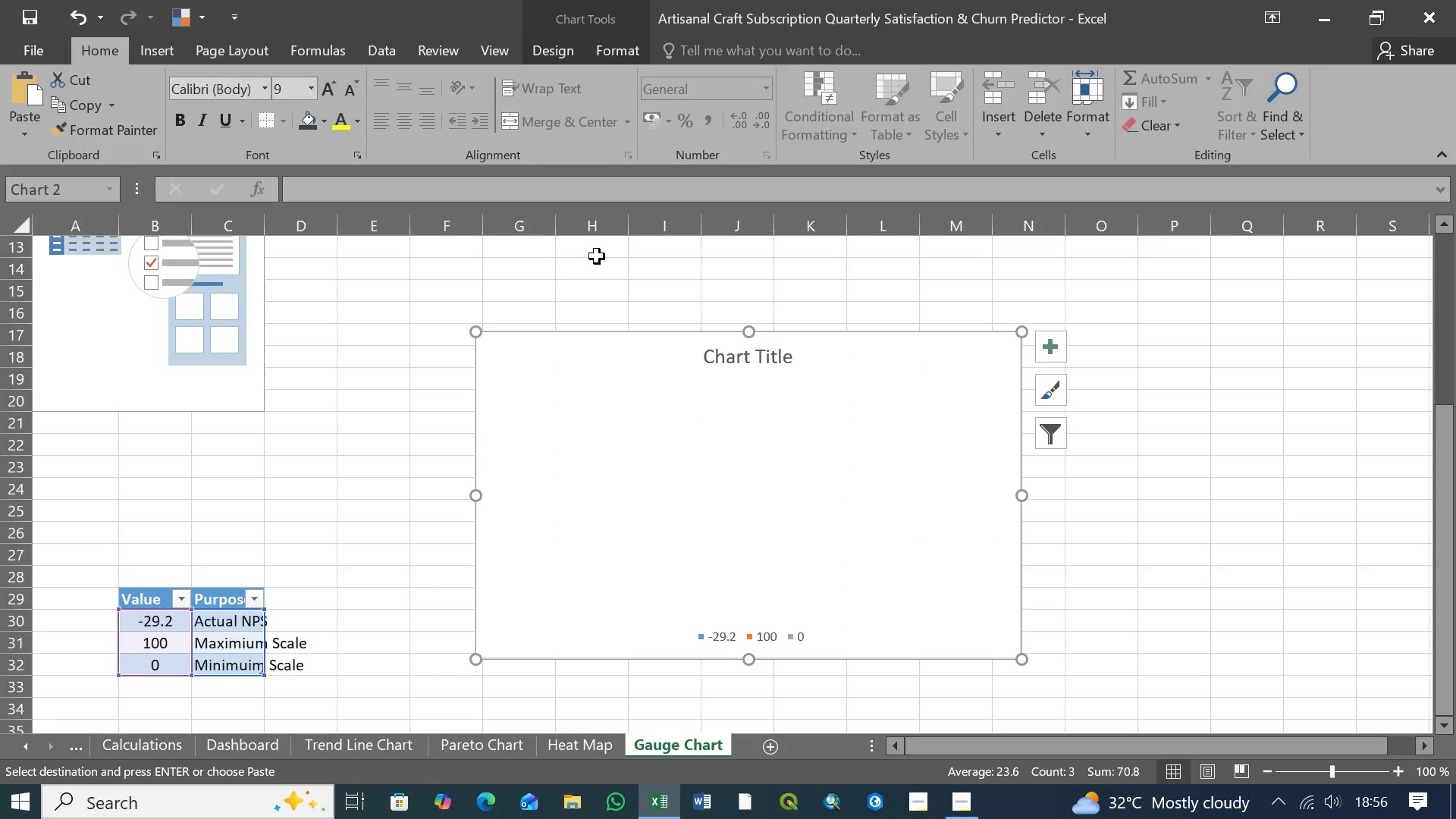 
key(Control+Y)
 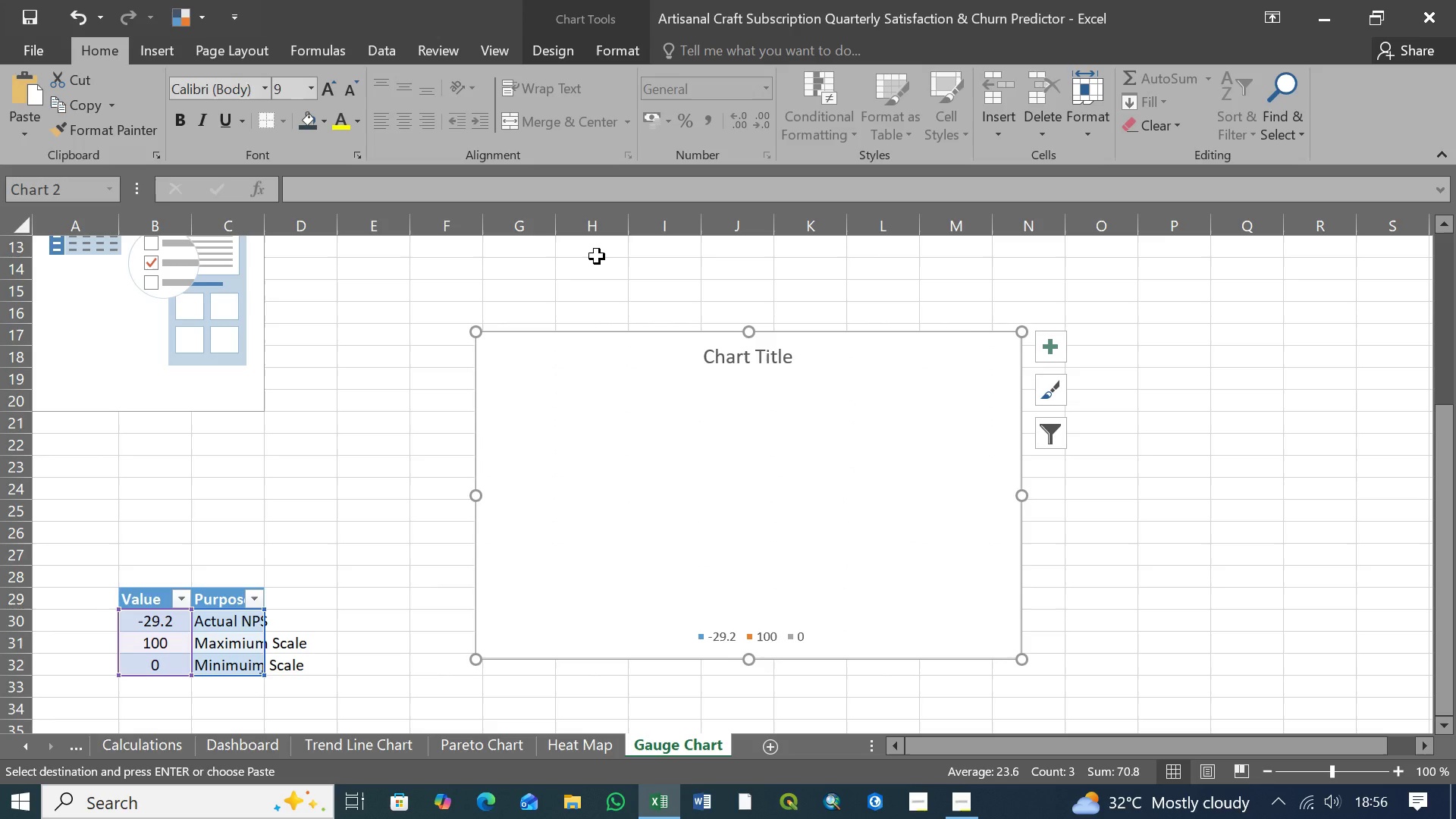 
key(Control+Y)
 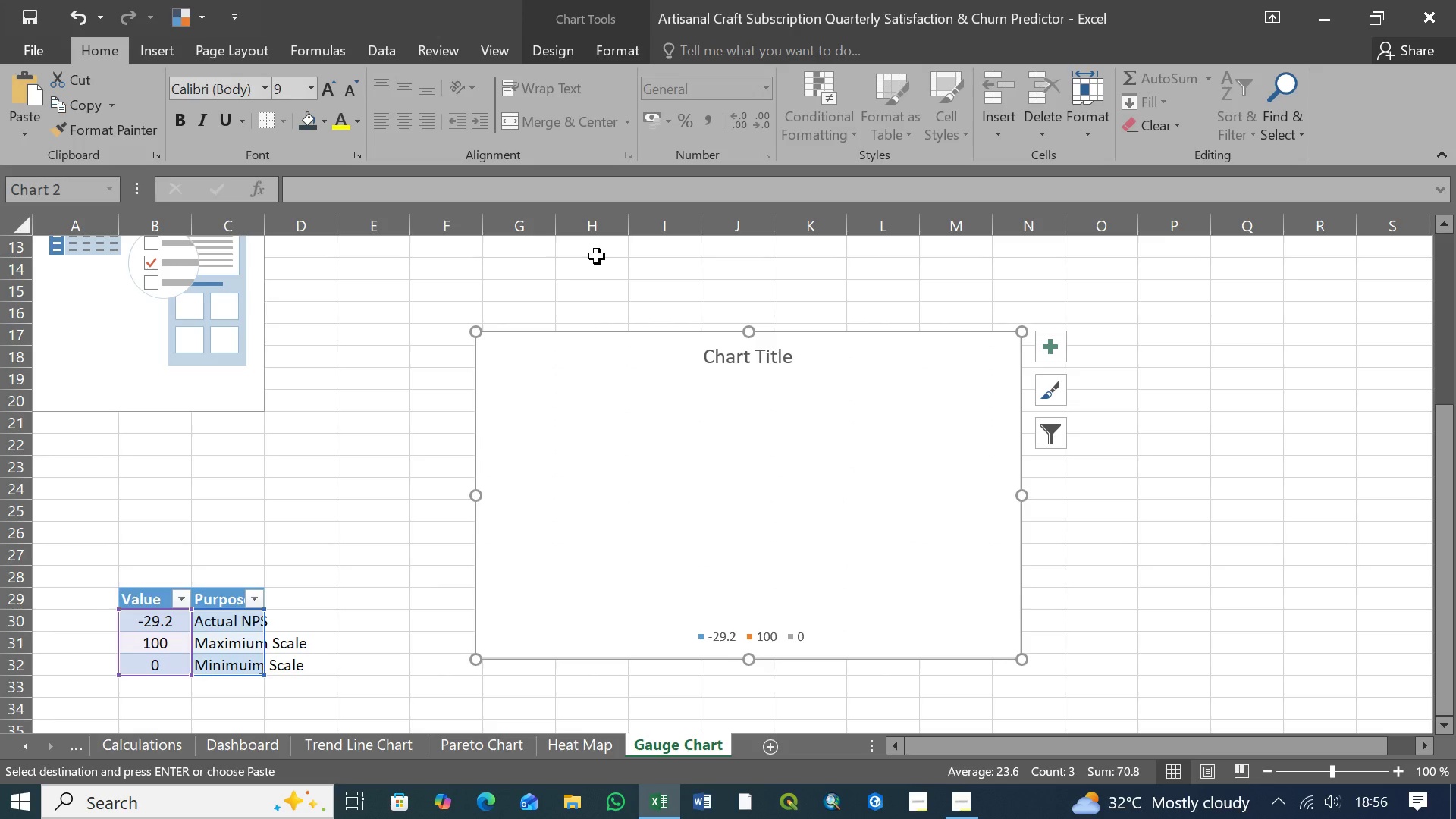 
key(Control+Y)
 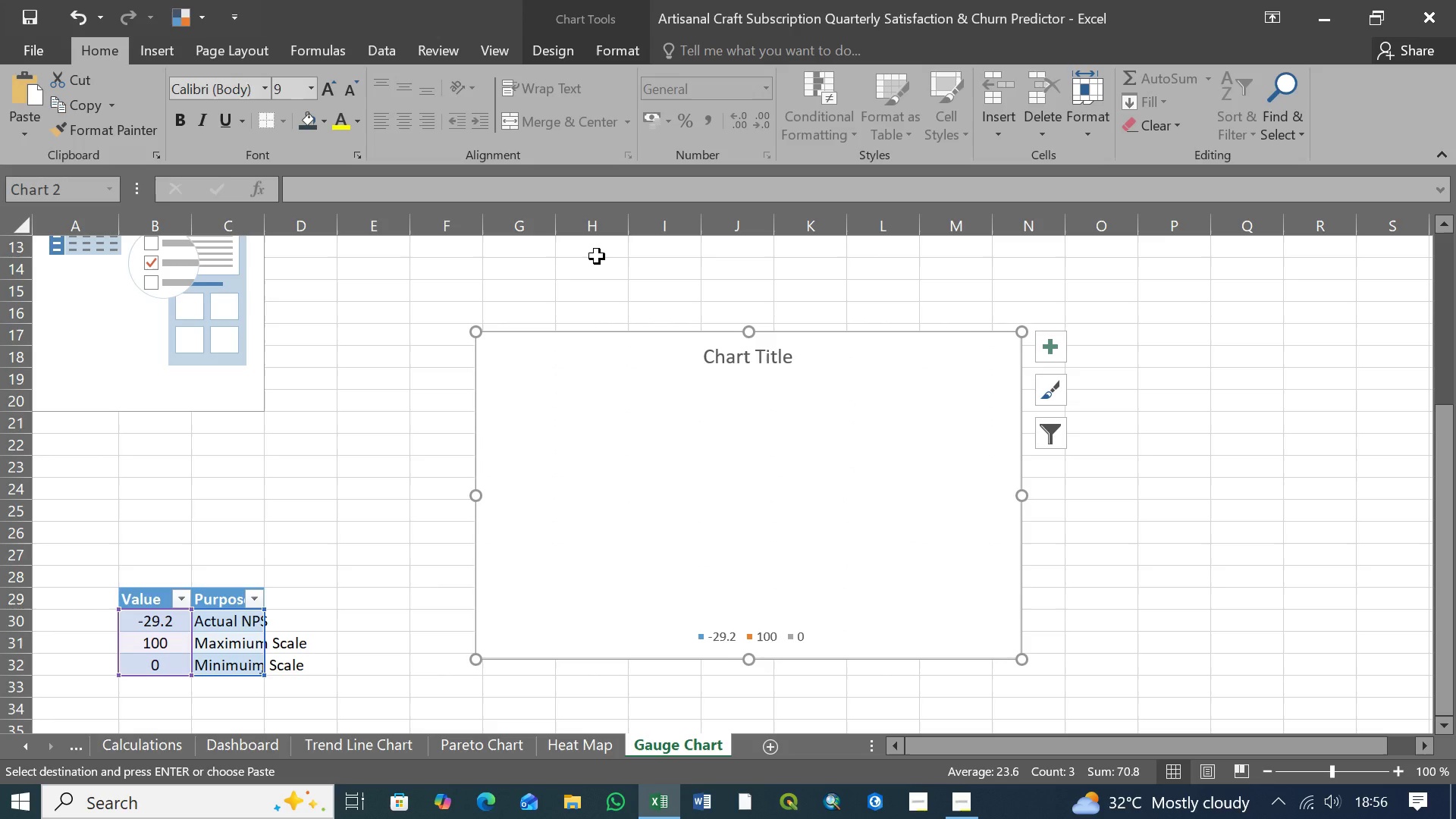 
key(Control+ControlLeft)
 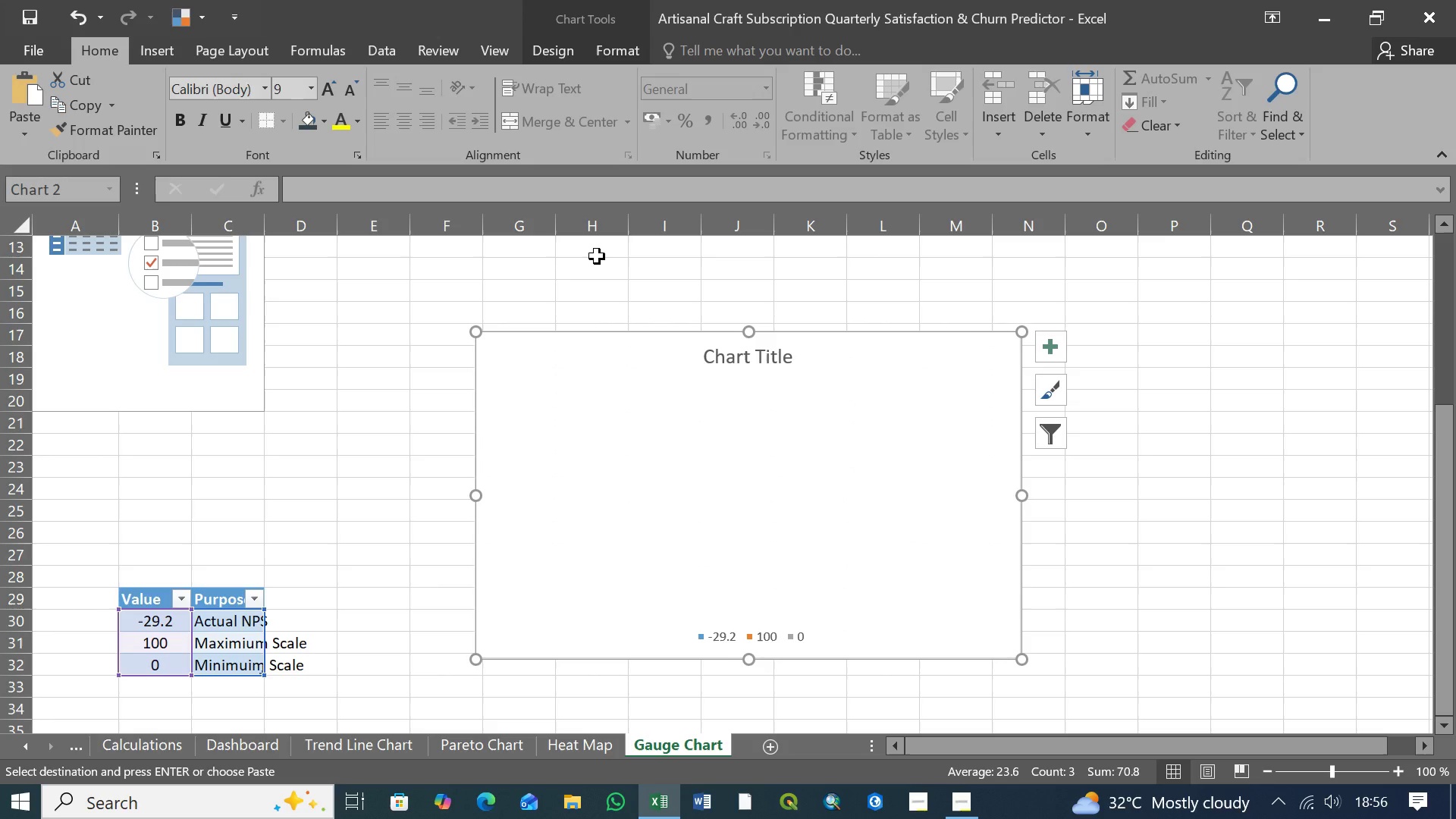 
key(Control+Y)
 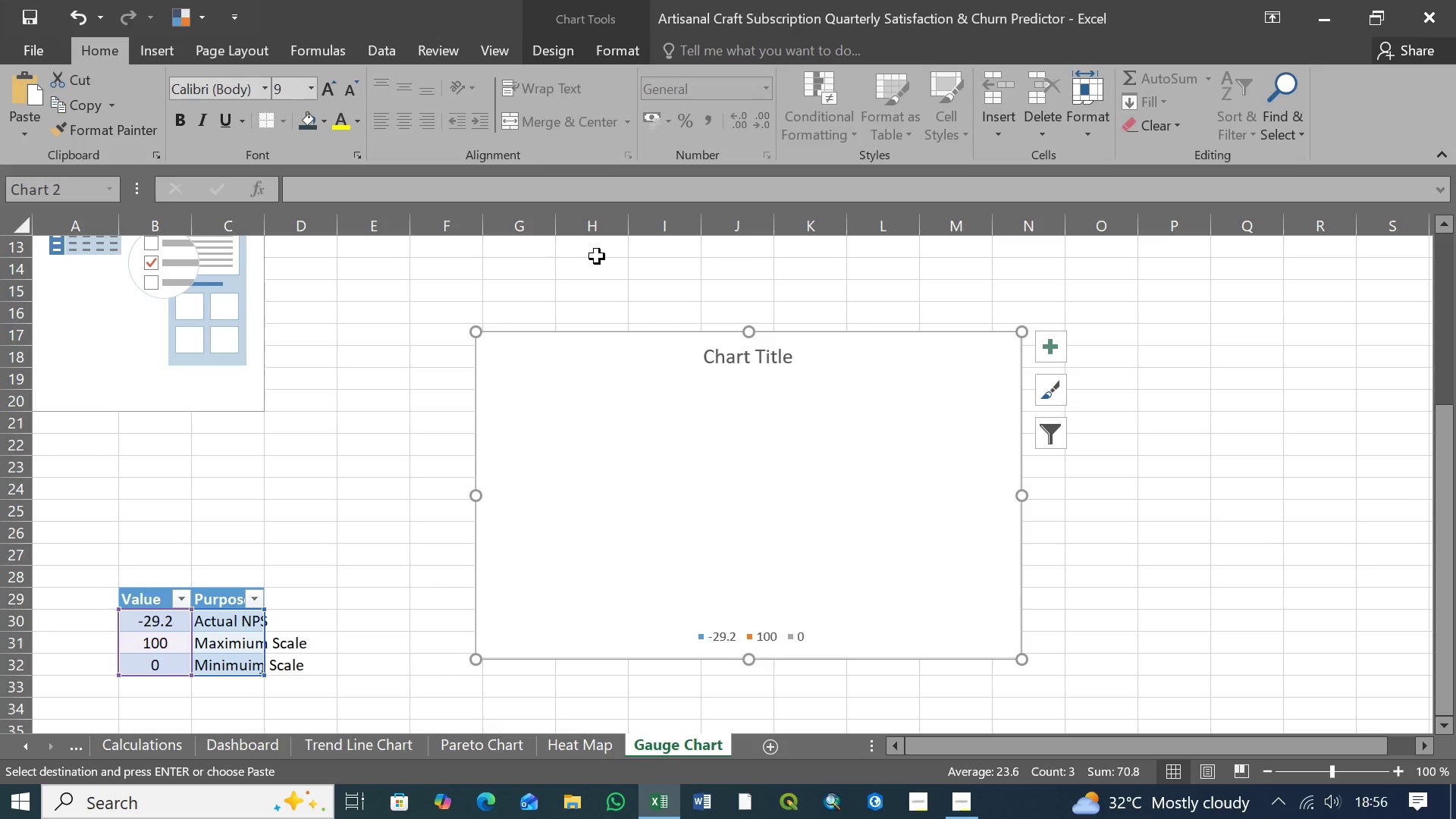 
key(Control+ControlLeft)
 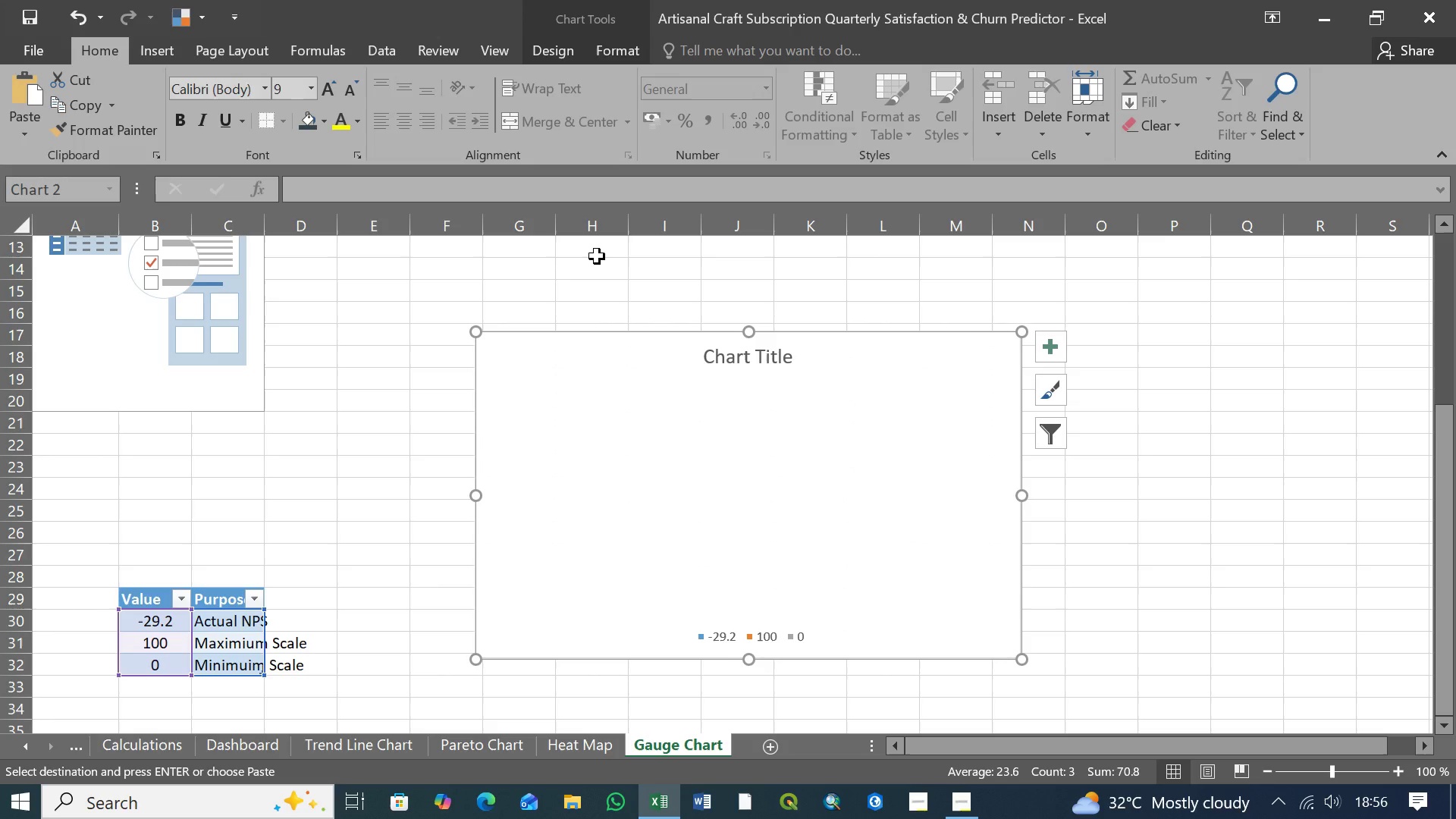 
key(Control+Y)
 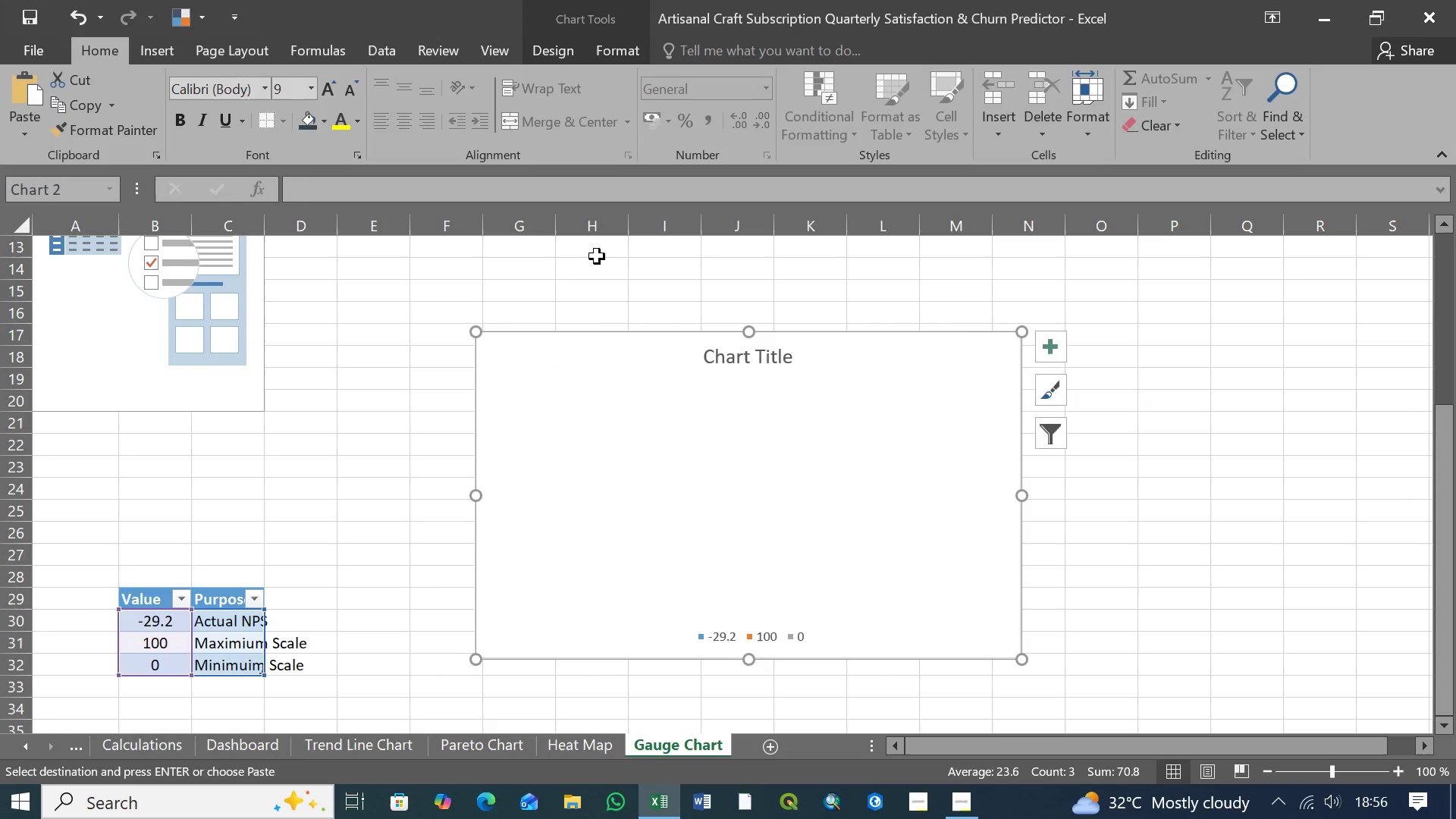 
key(Control+ControlLeft)
 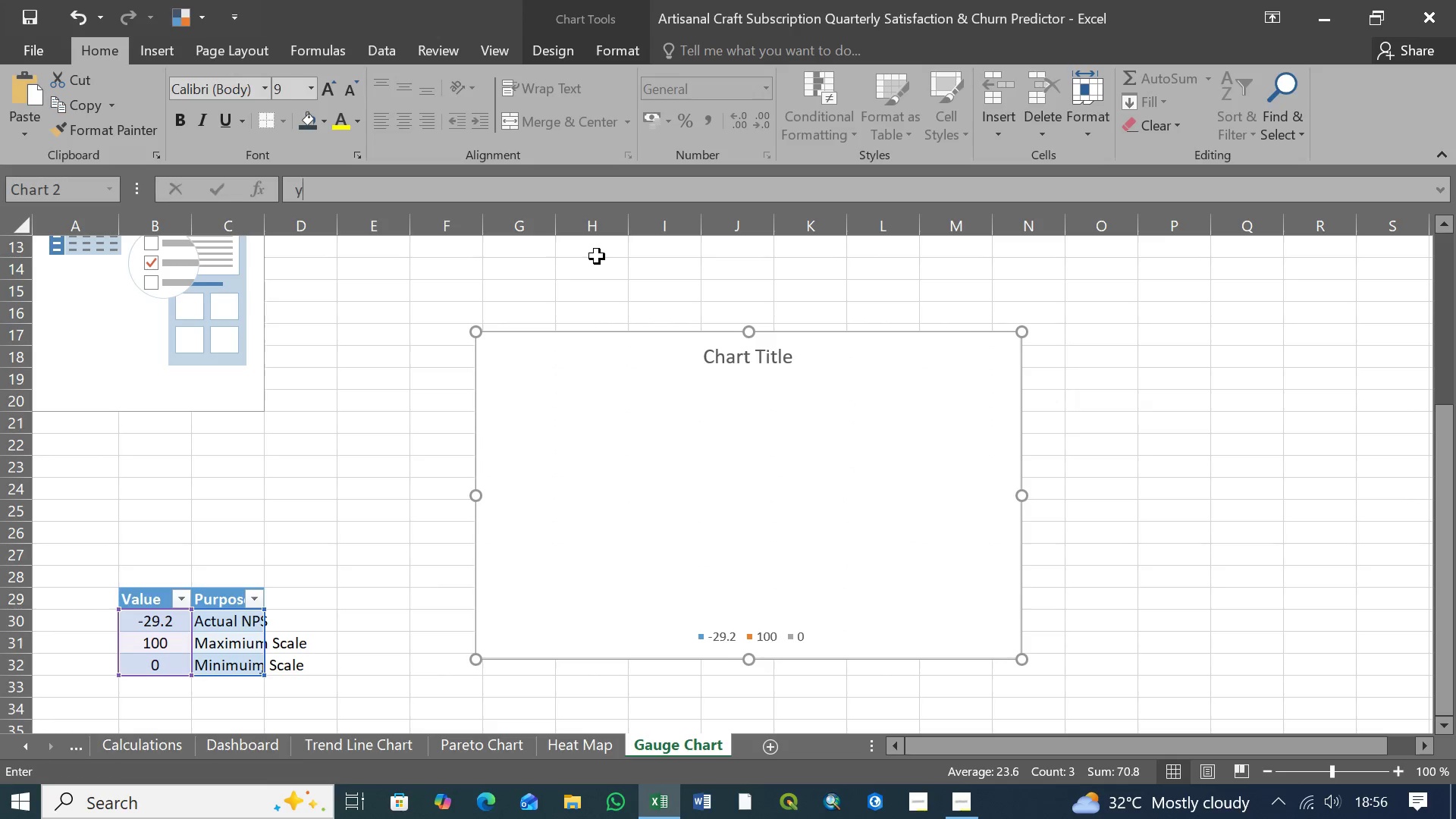 
key(Y)
 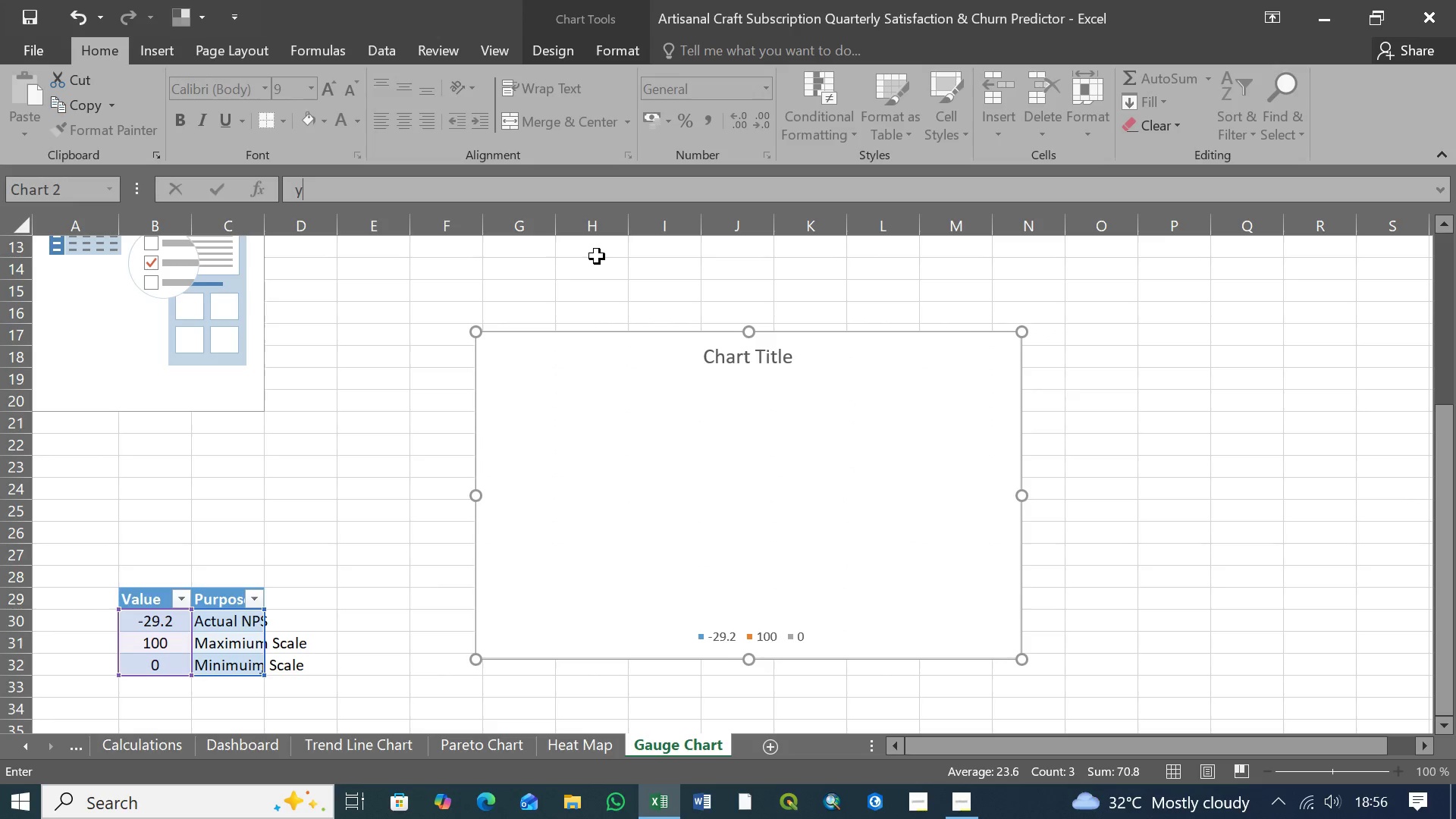 
key(Control+ControlLeft)
 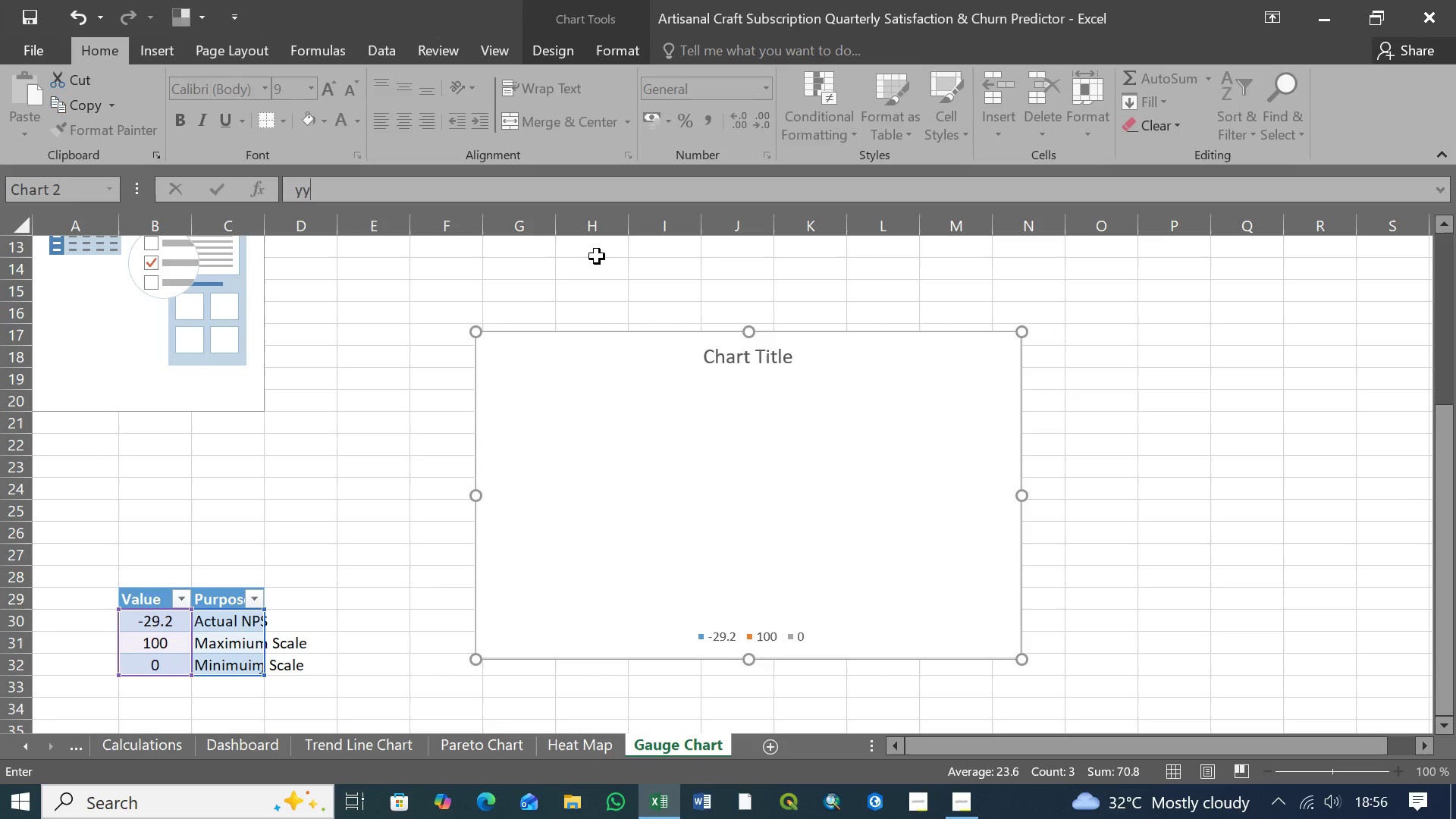 
key(Y)
 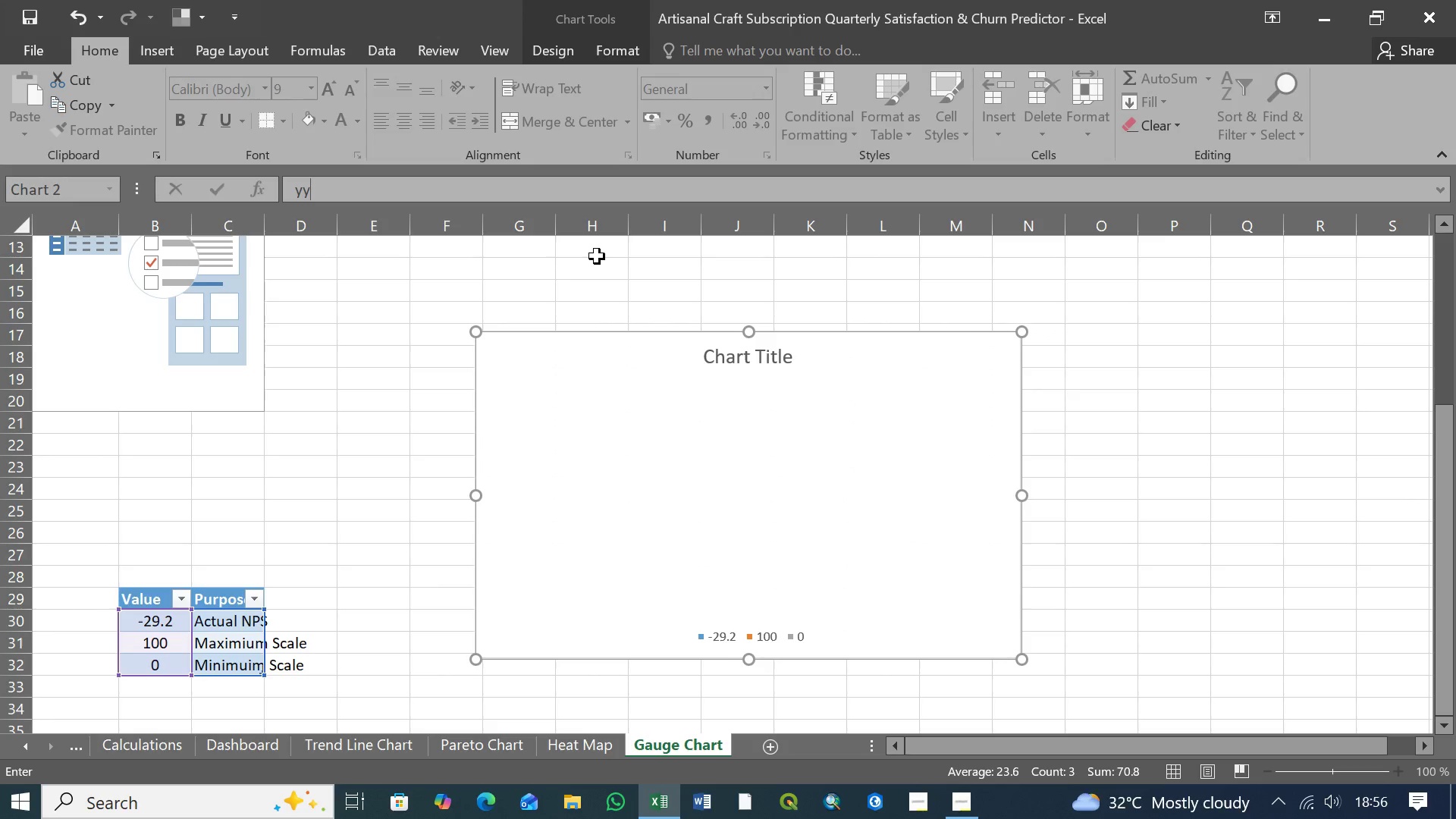 
key(Control+ControlLeft)
 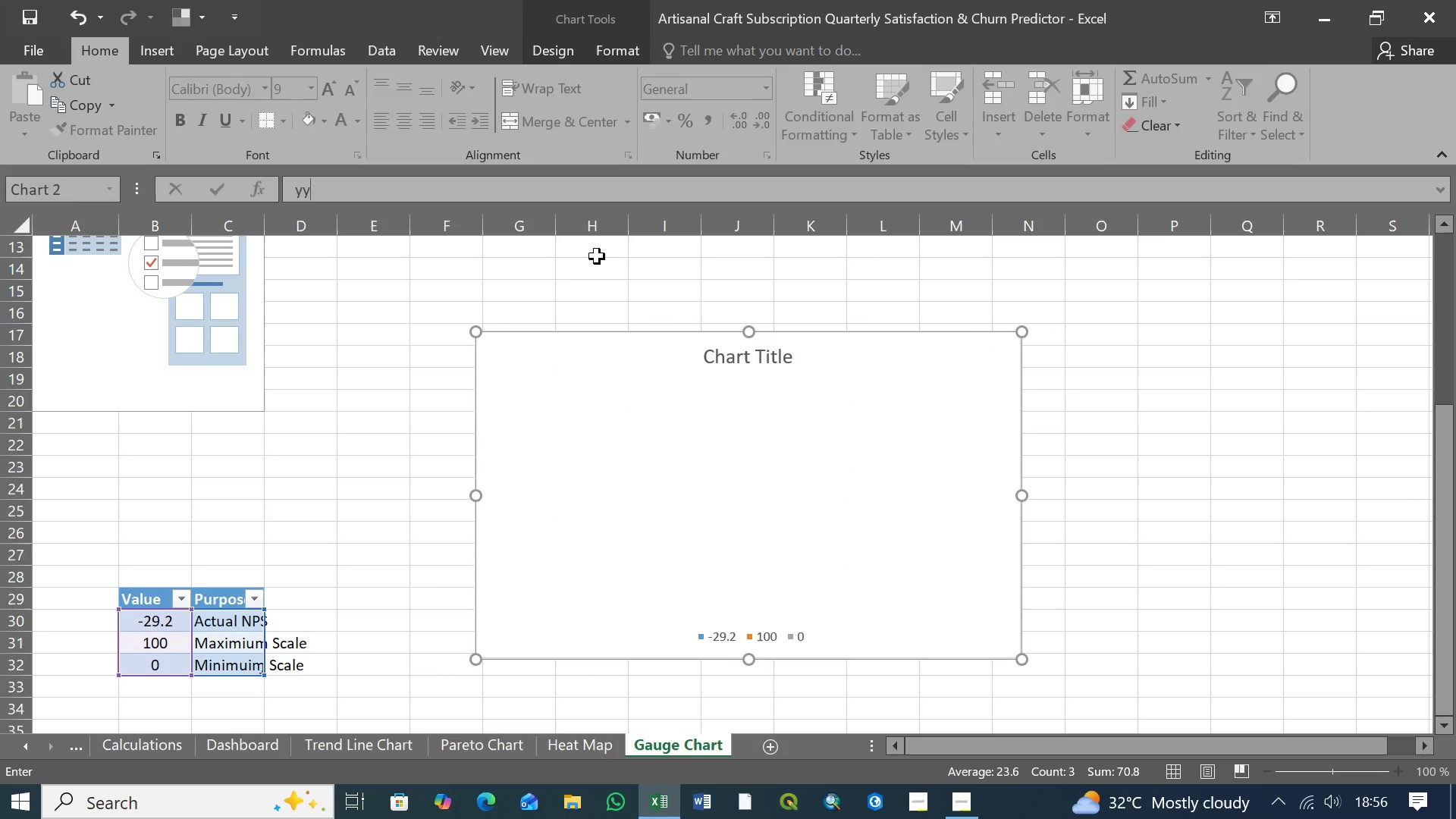 
key(Y)
 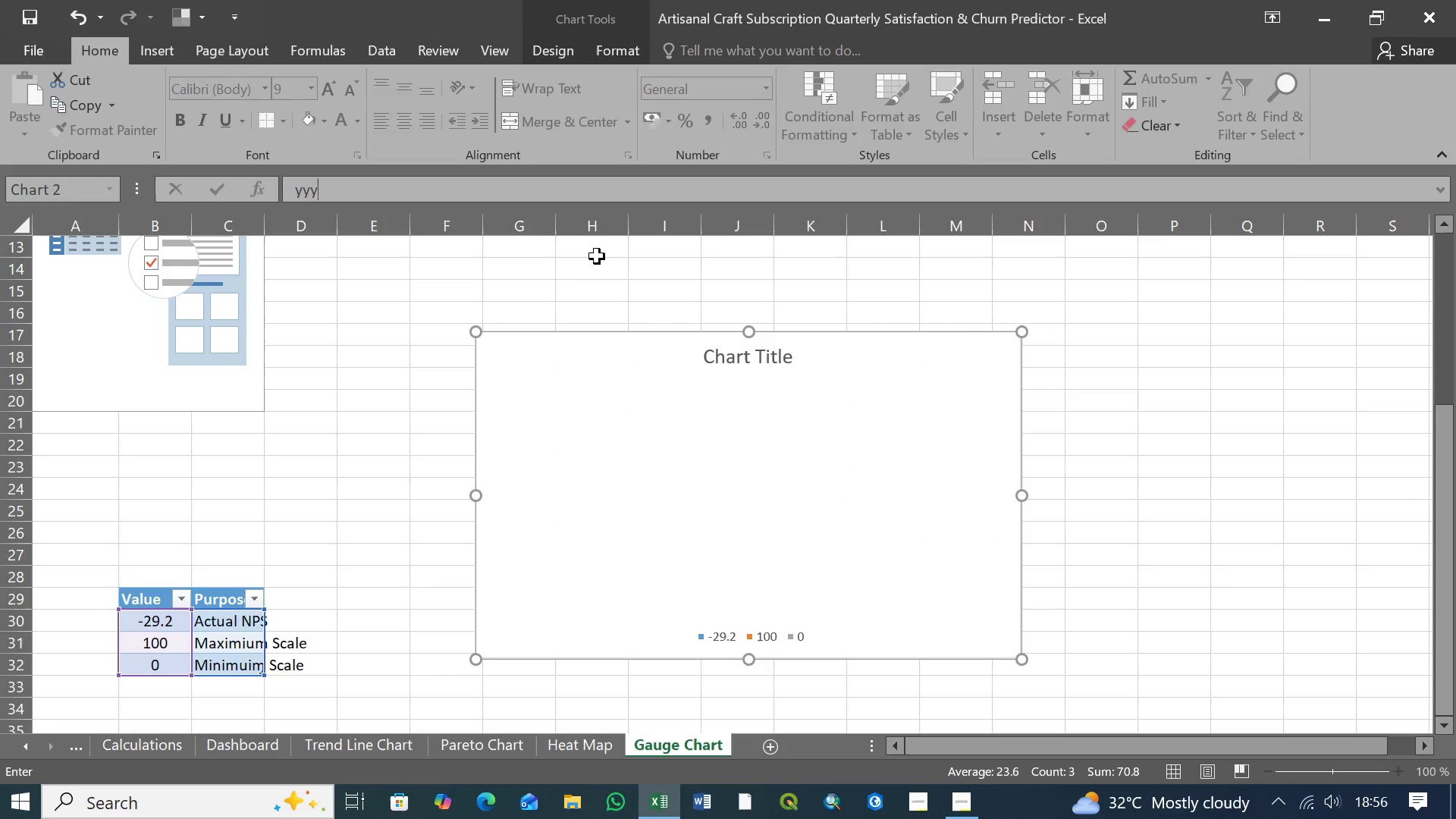 
key(Control+ControlLeft)
 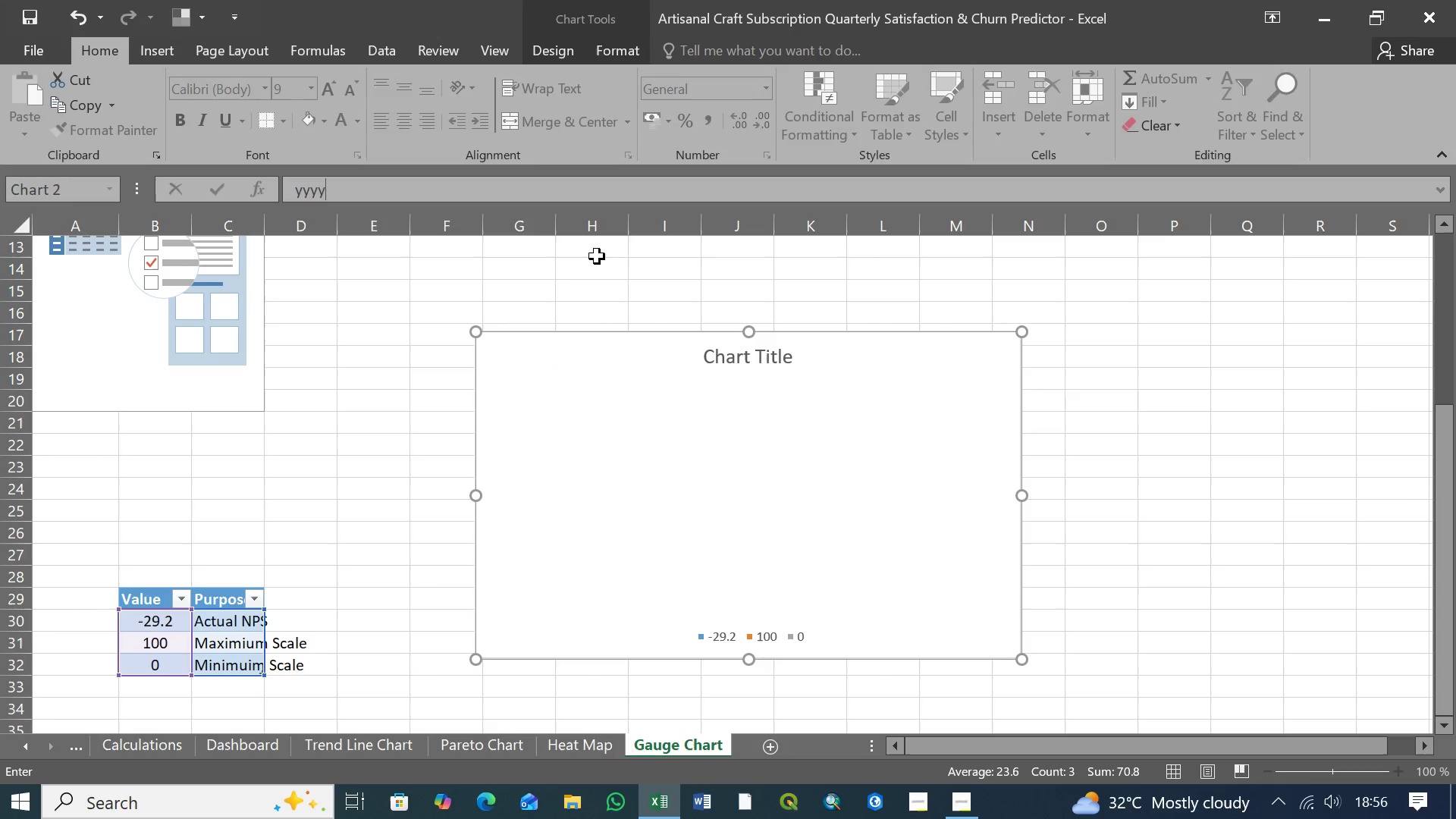 
key(Y)
 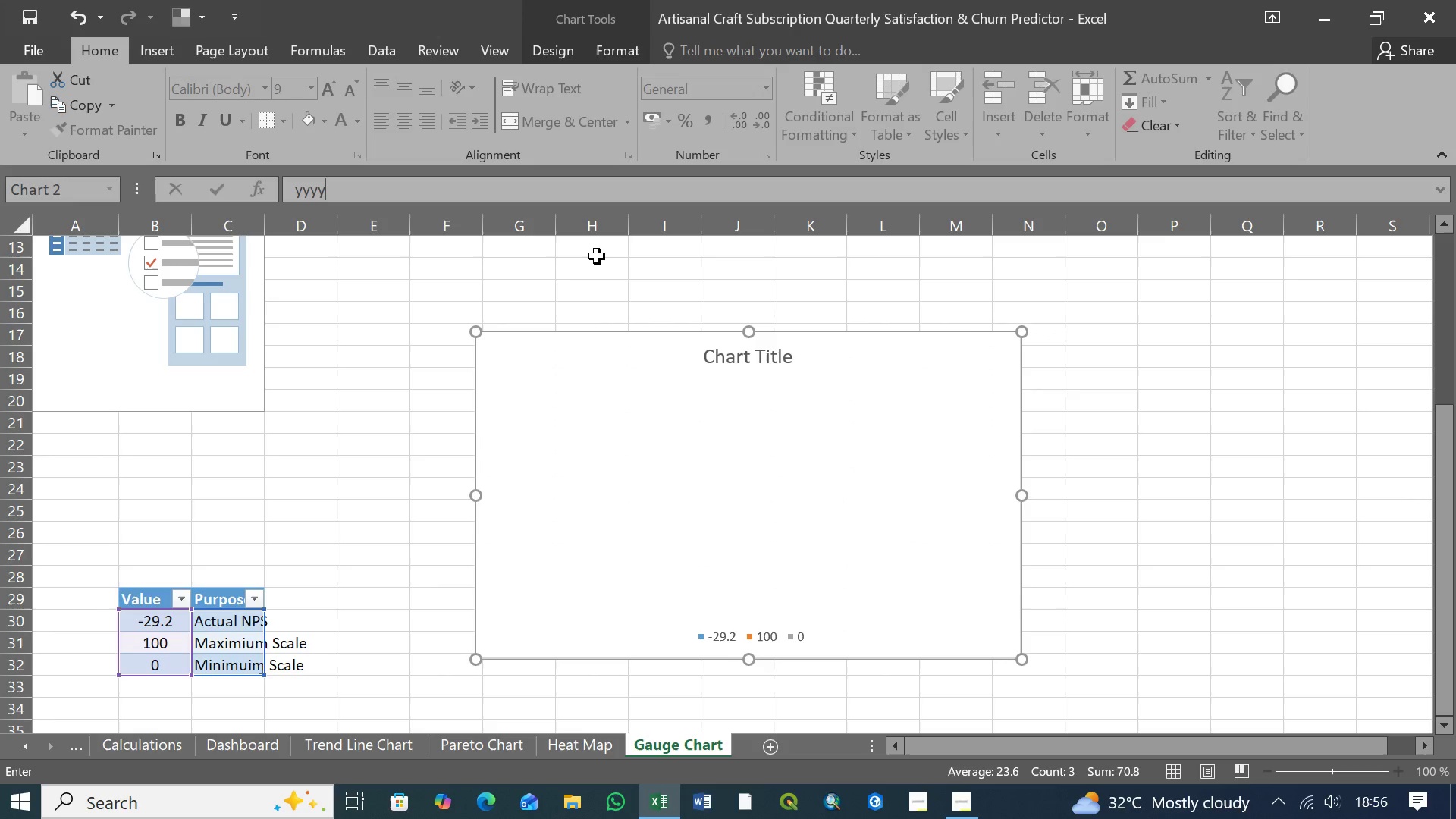 
key(Control+ControlLeft)
 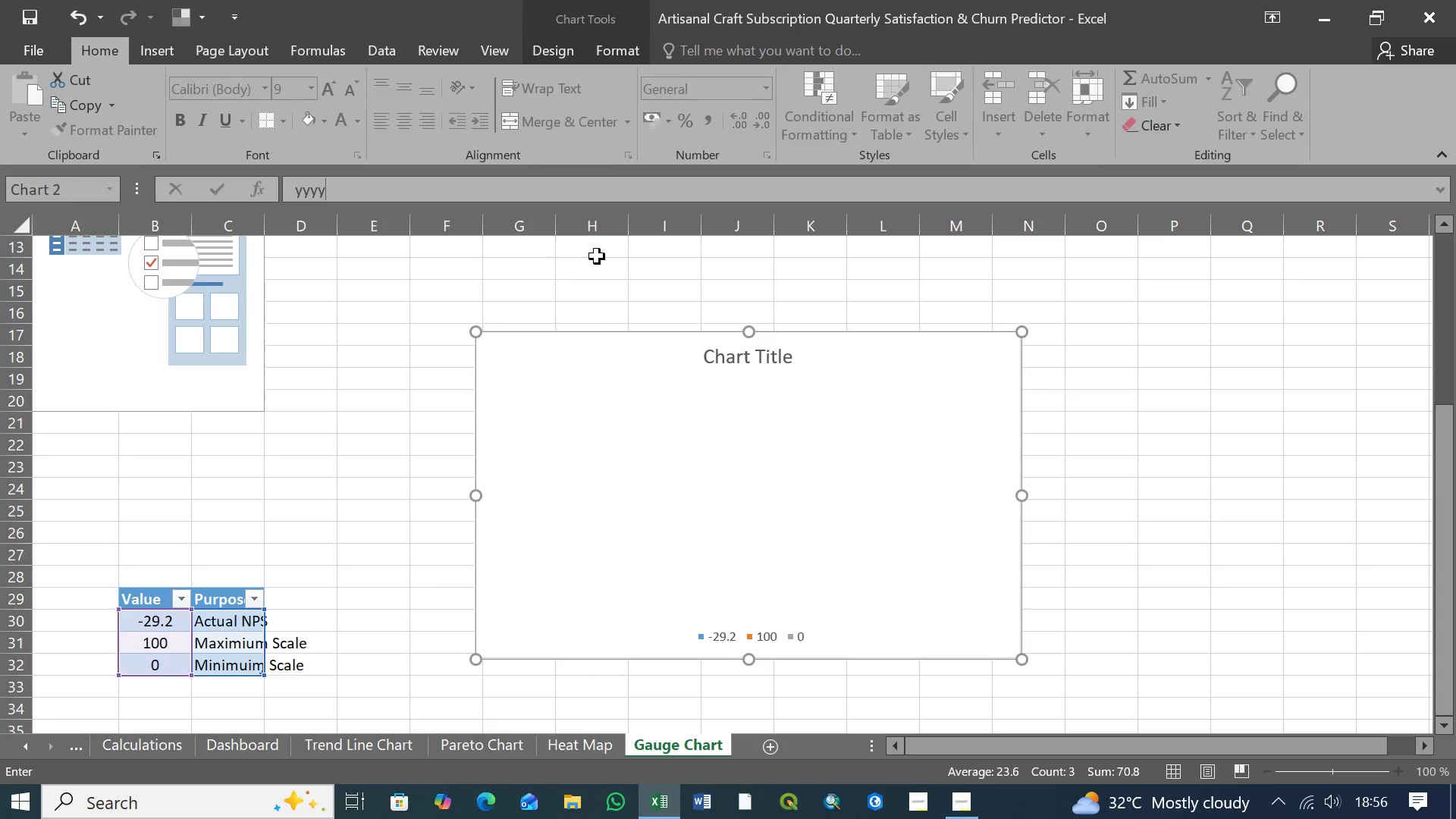 
key(Control+Y)
 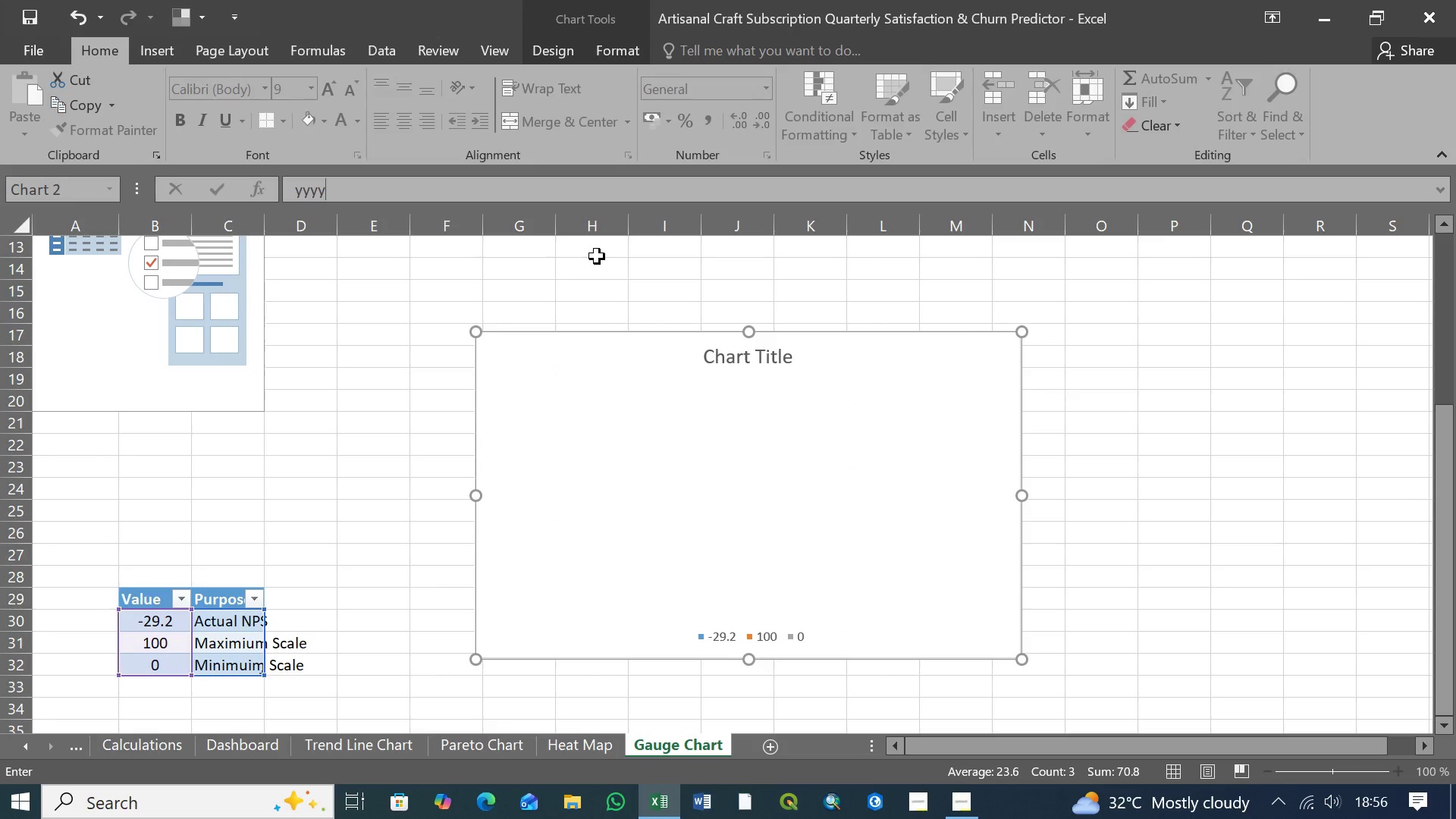 
key(Control+Z)
 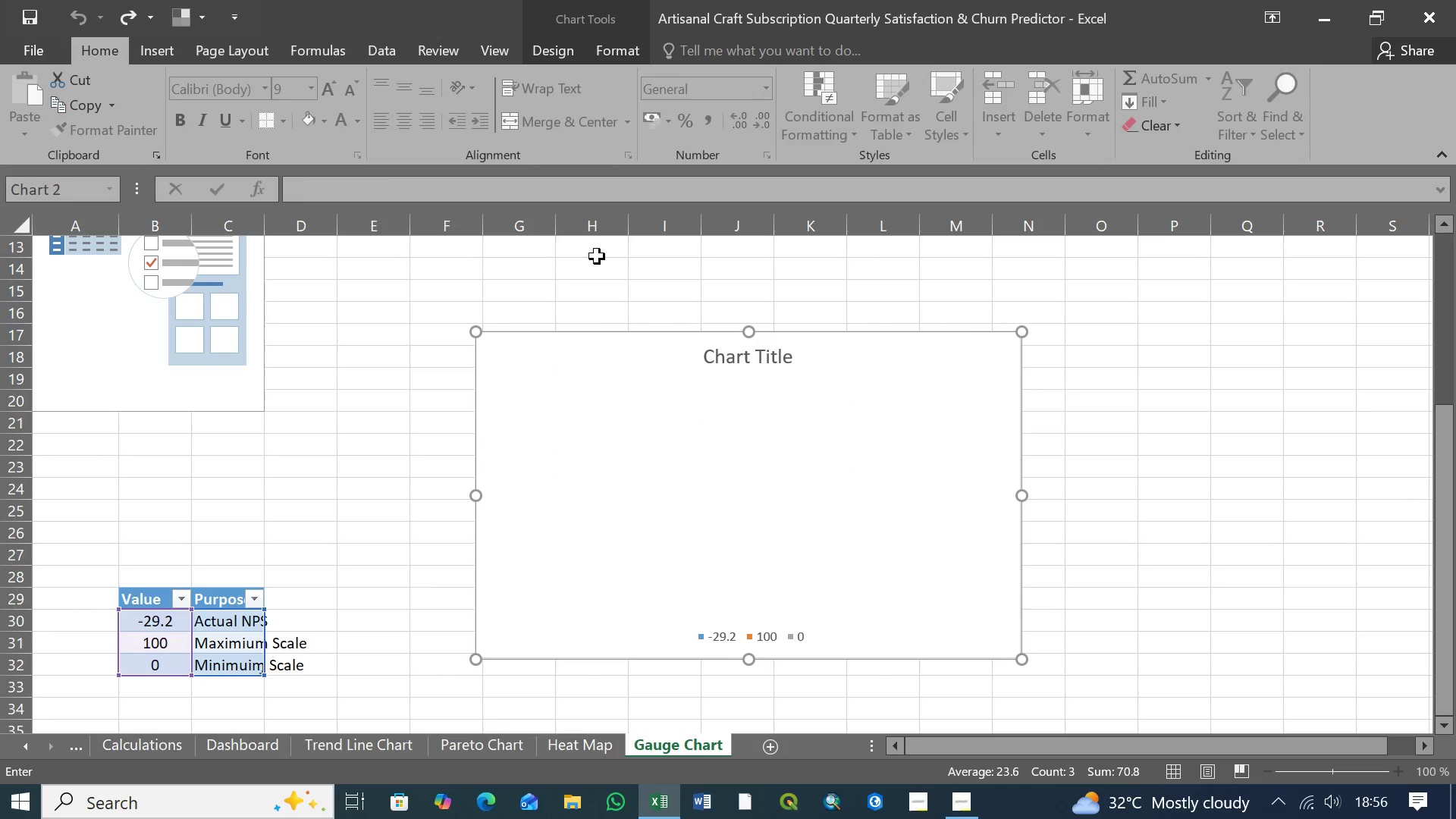 
key(Control+Z)
 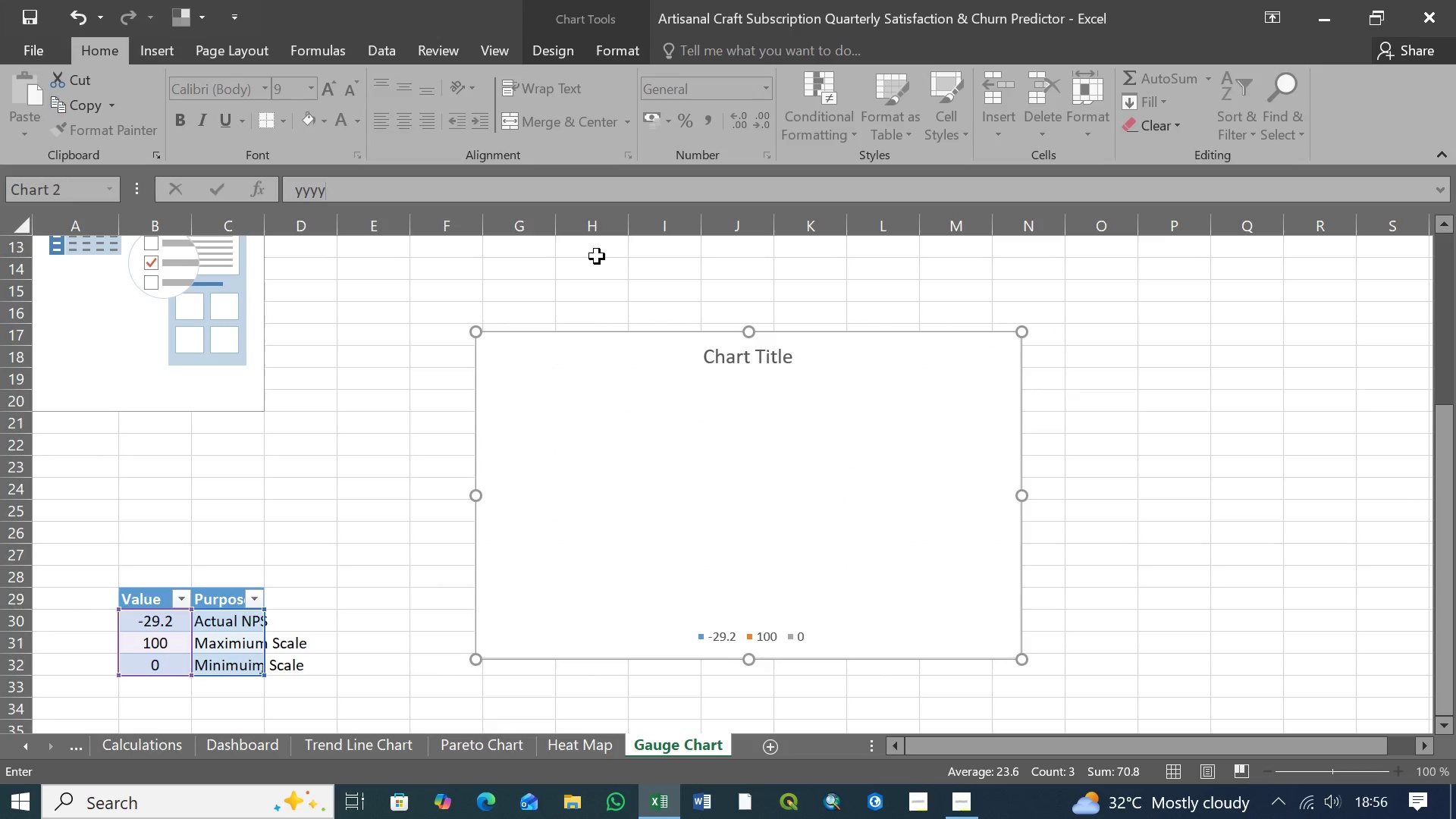 
key(Control+ControlLeft)
 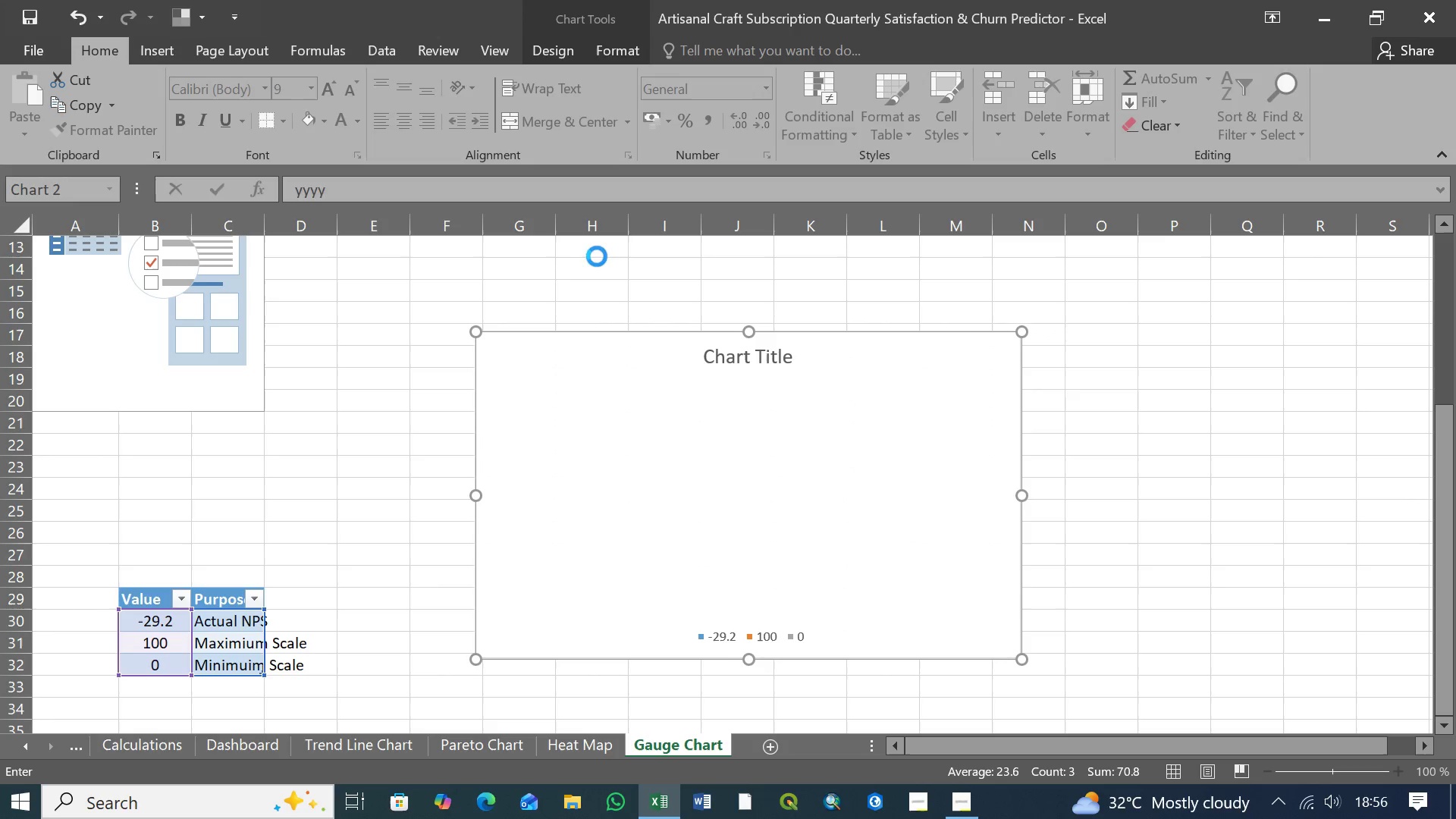 
key(Control+Z)
 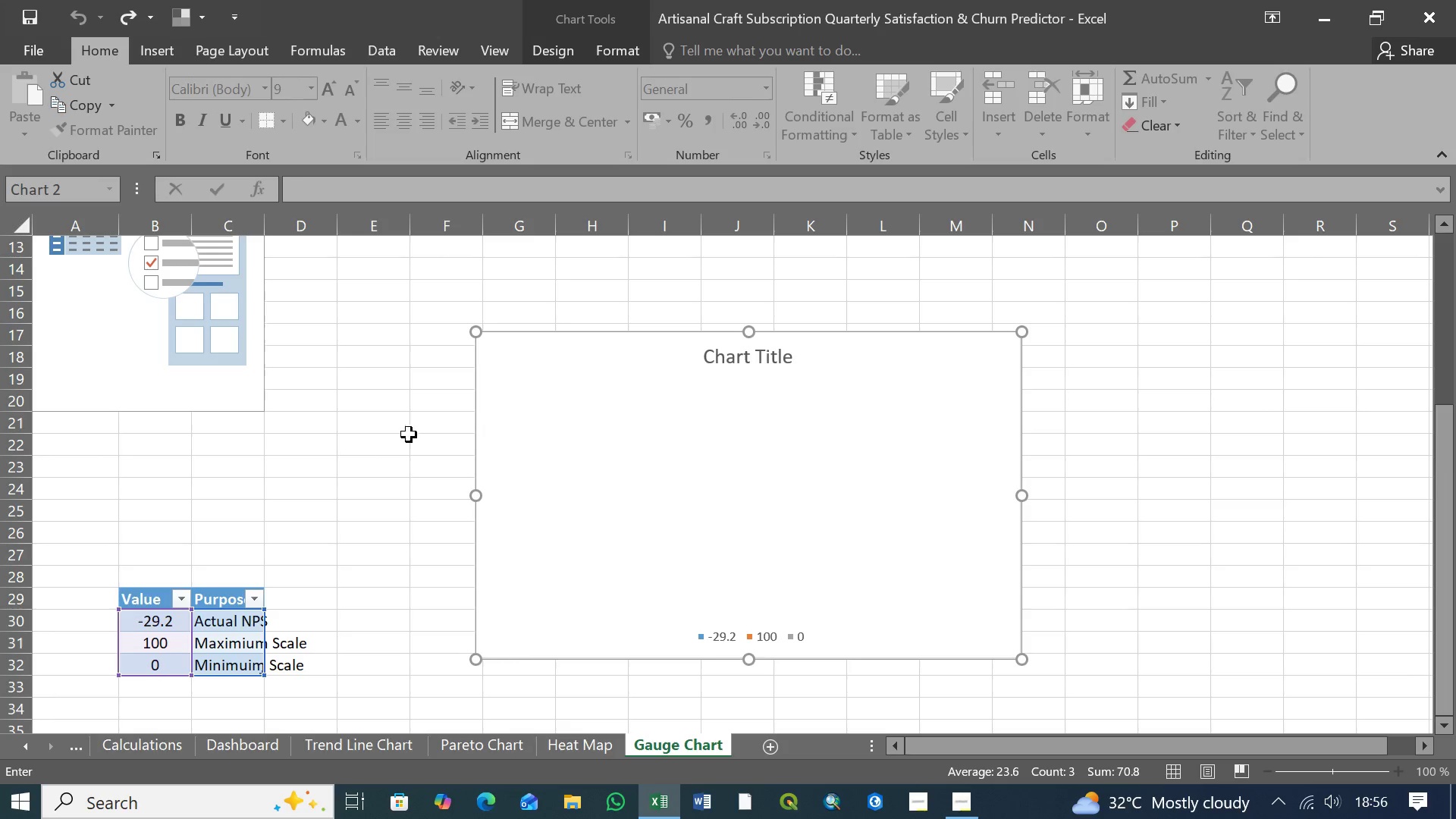 
left_click([397, 426])
 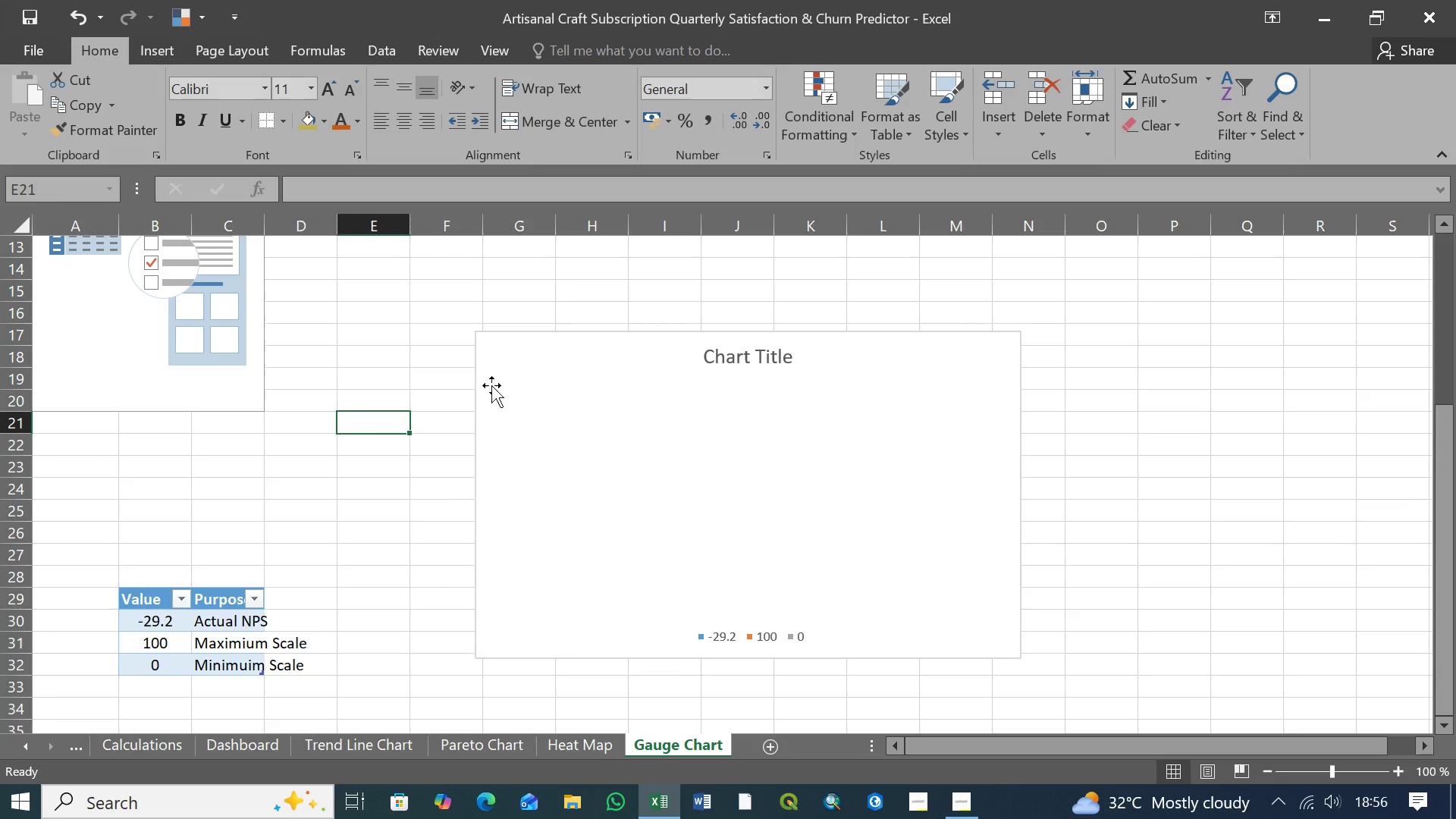 
left_click([522, 372])
 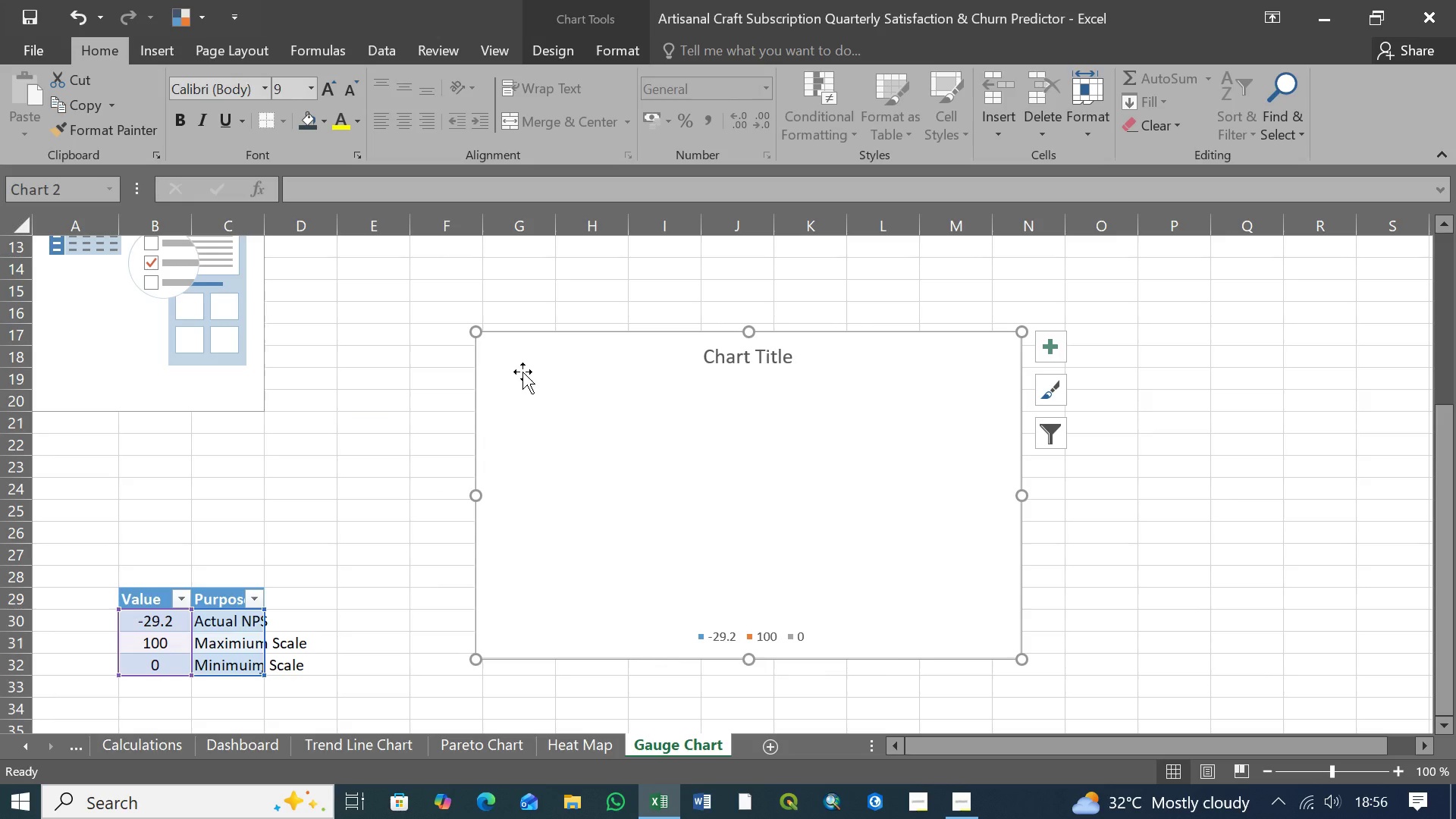 
key(Delete)
 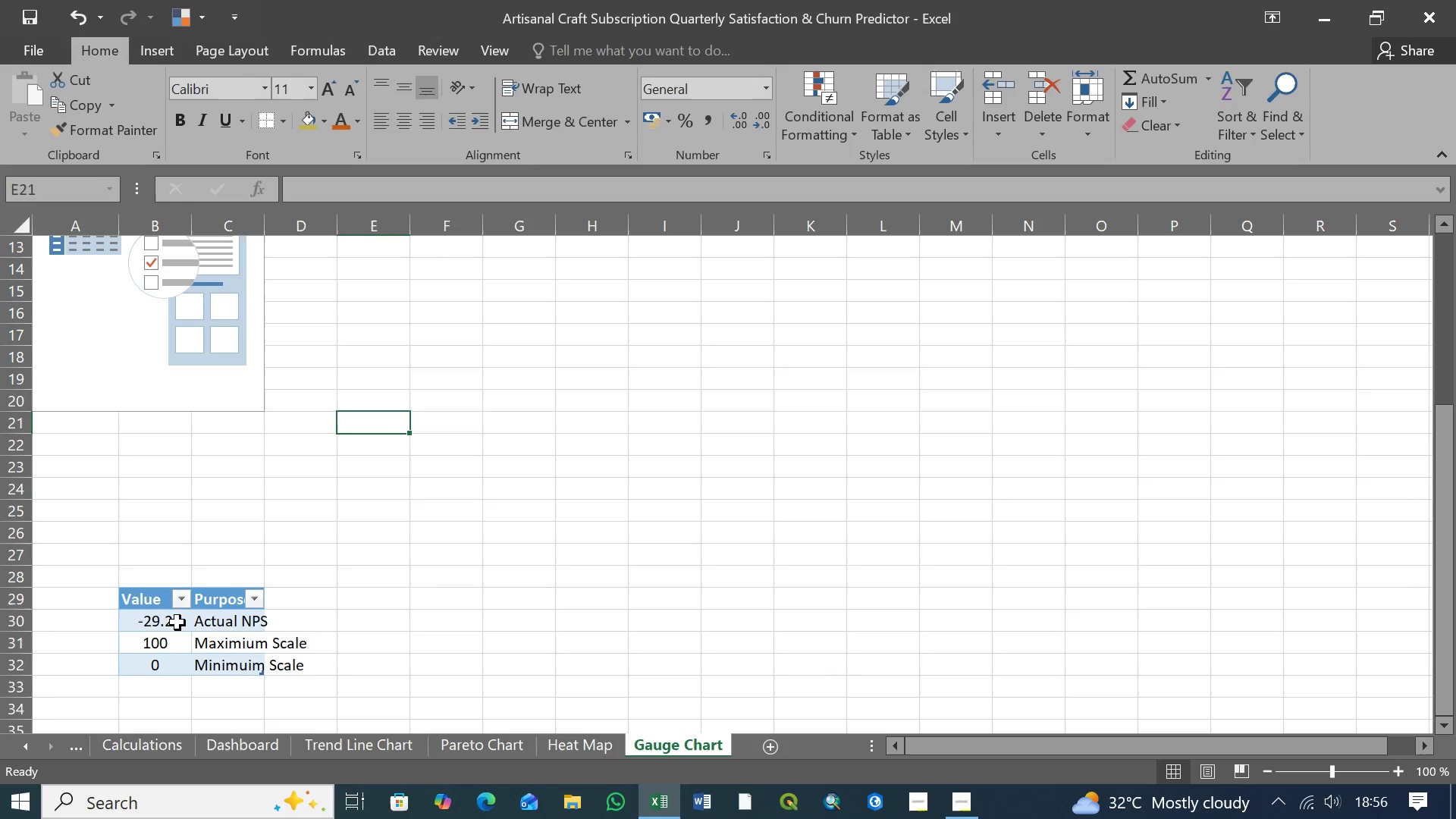 
left_click([171, 623])
 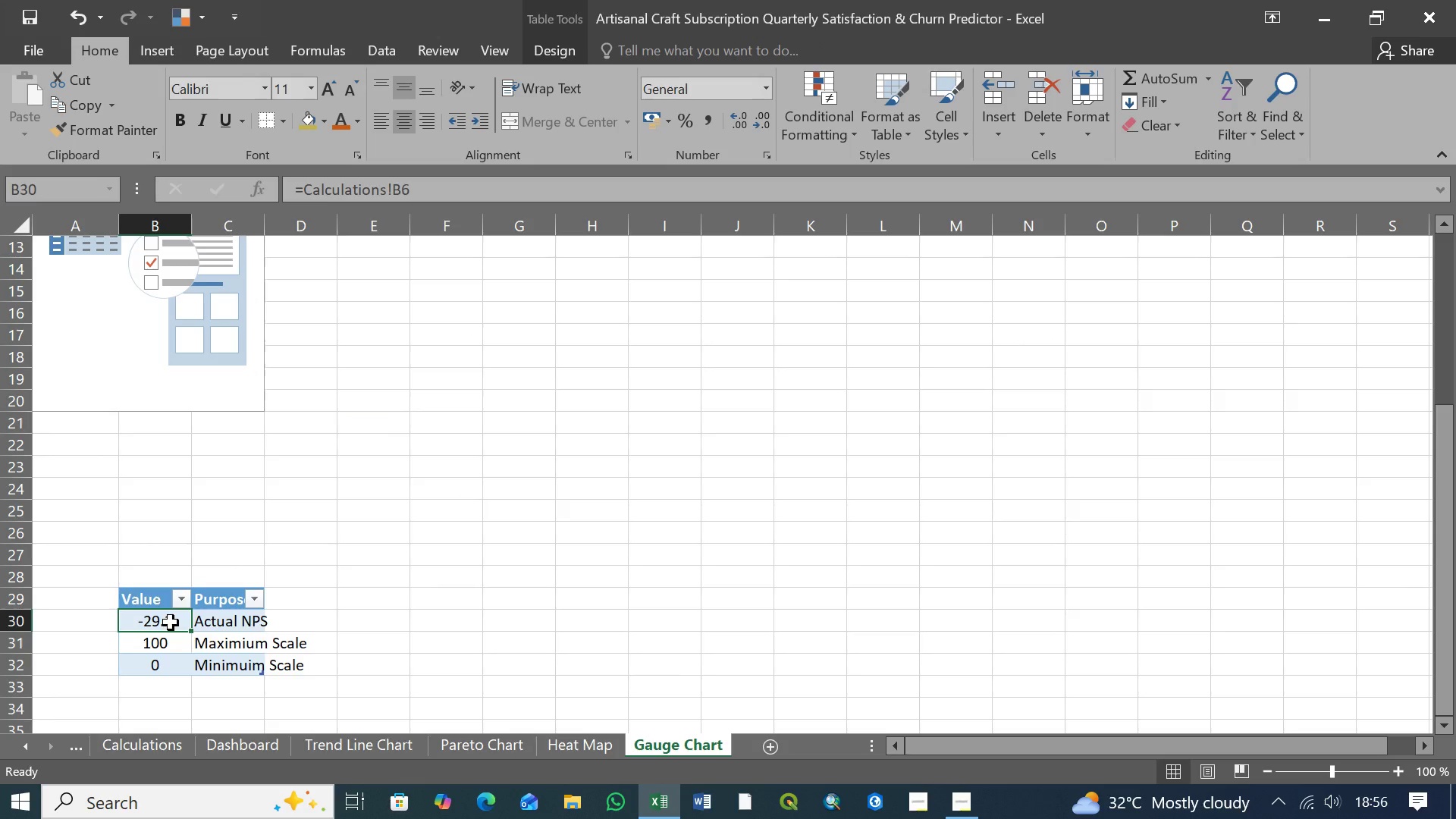 
hold_key(key=ShiftLeft, duration=1.09)
left_click([161, 665])
 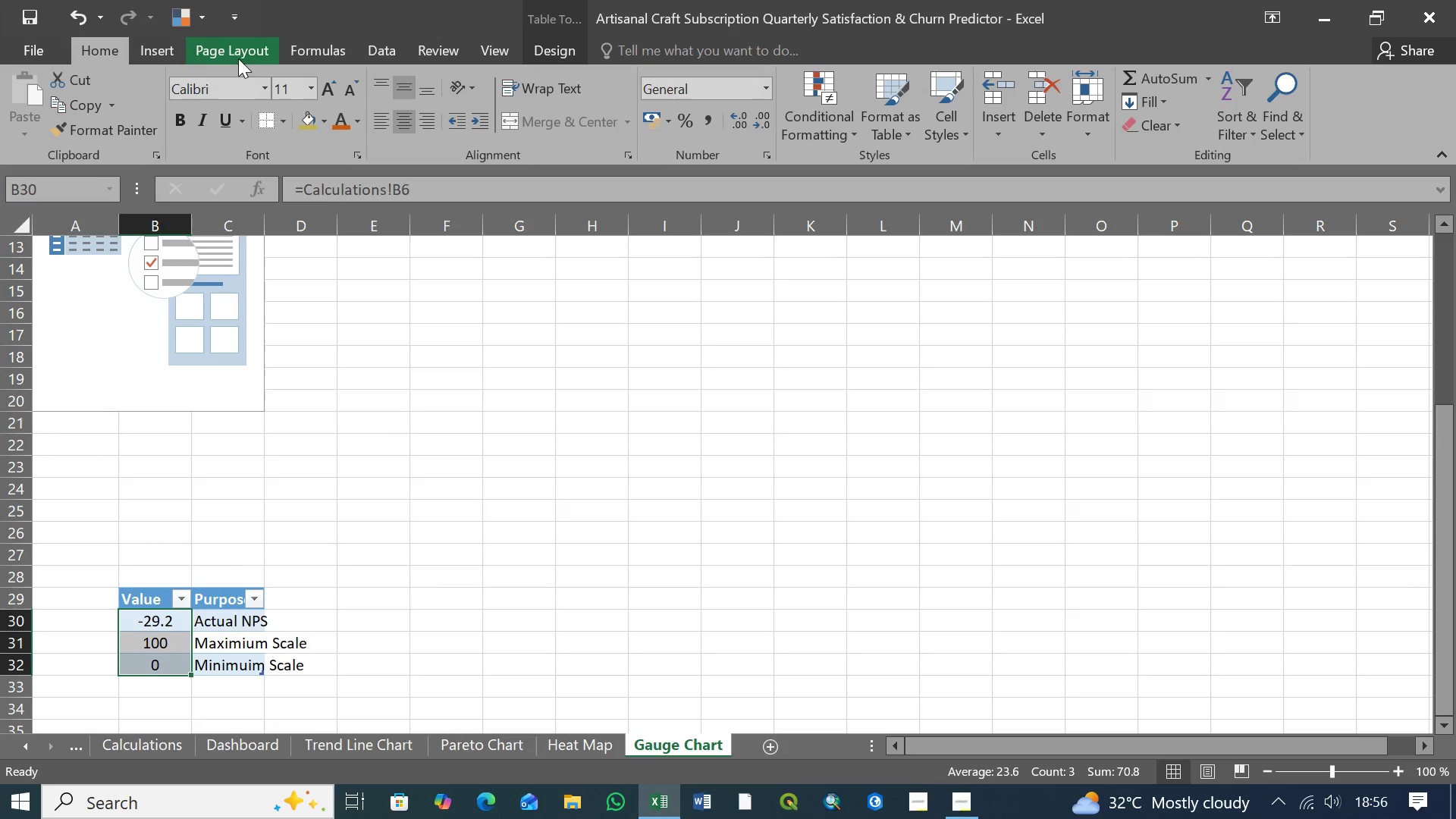 
left_click([153, 53])
 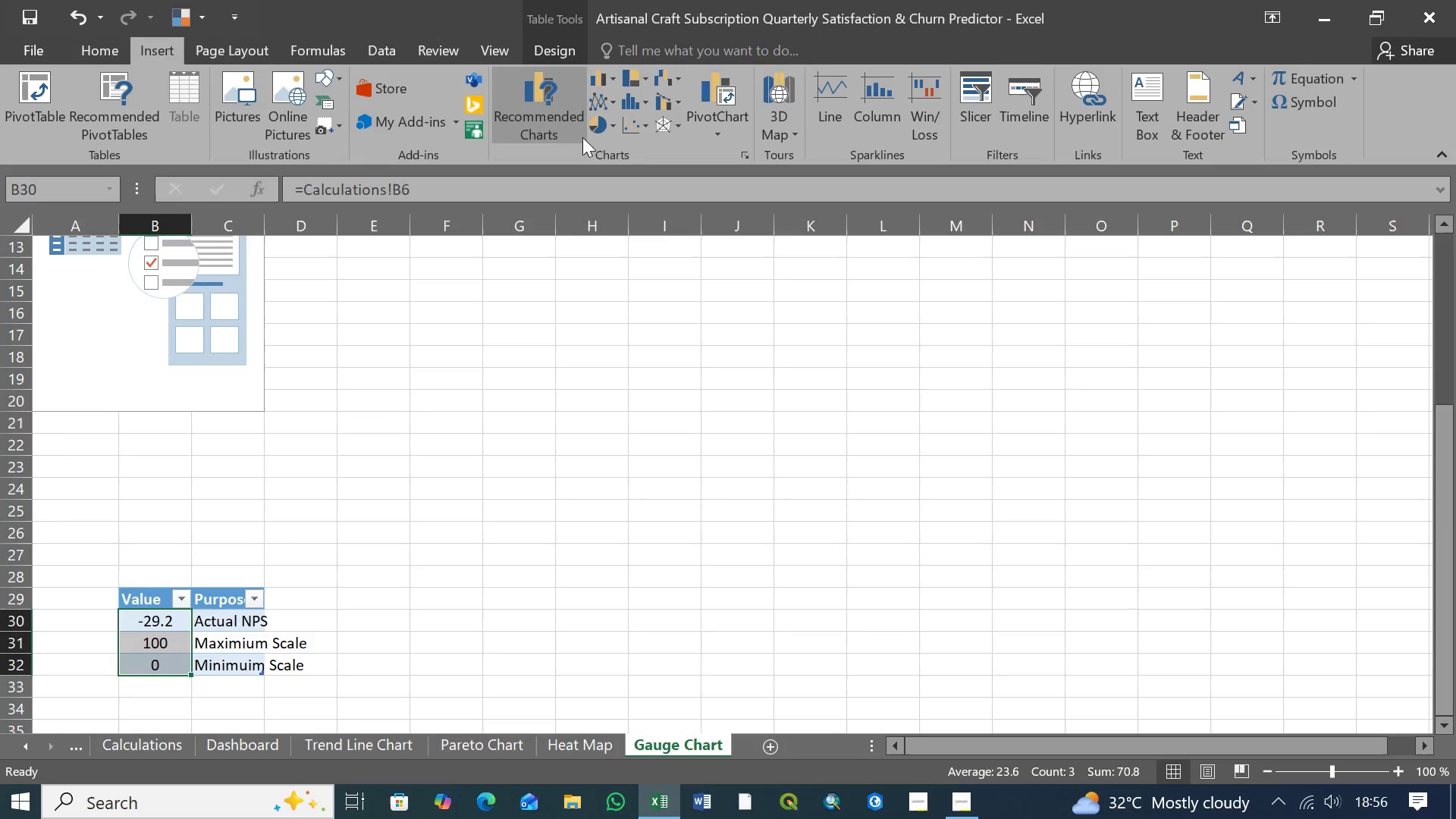 
left_click([613, 127])
 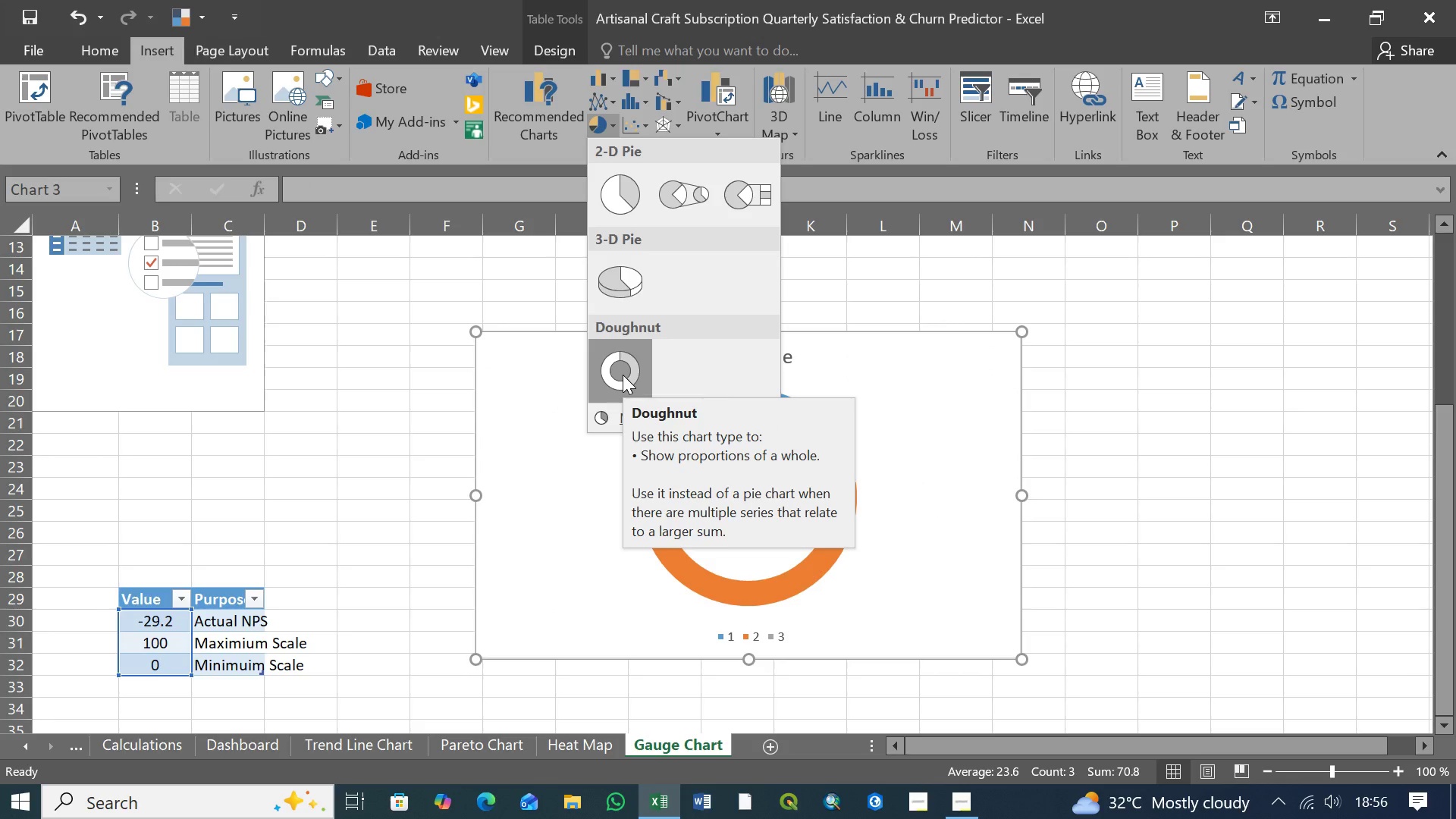 
left_click([623, 370])
 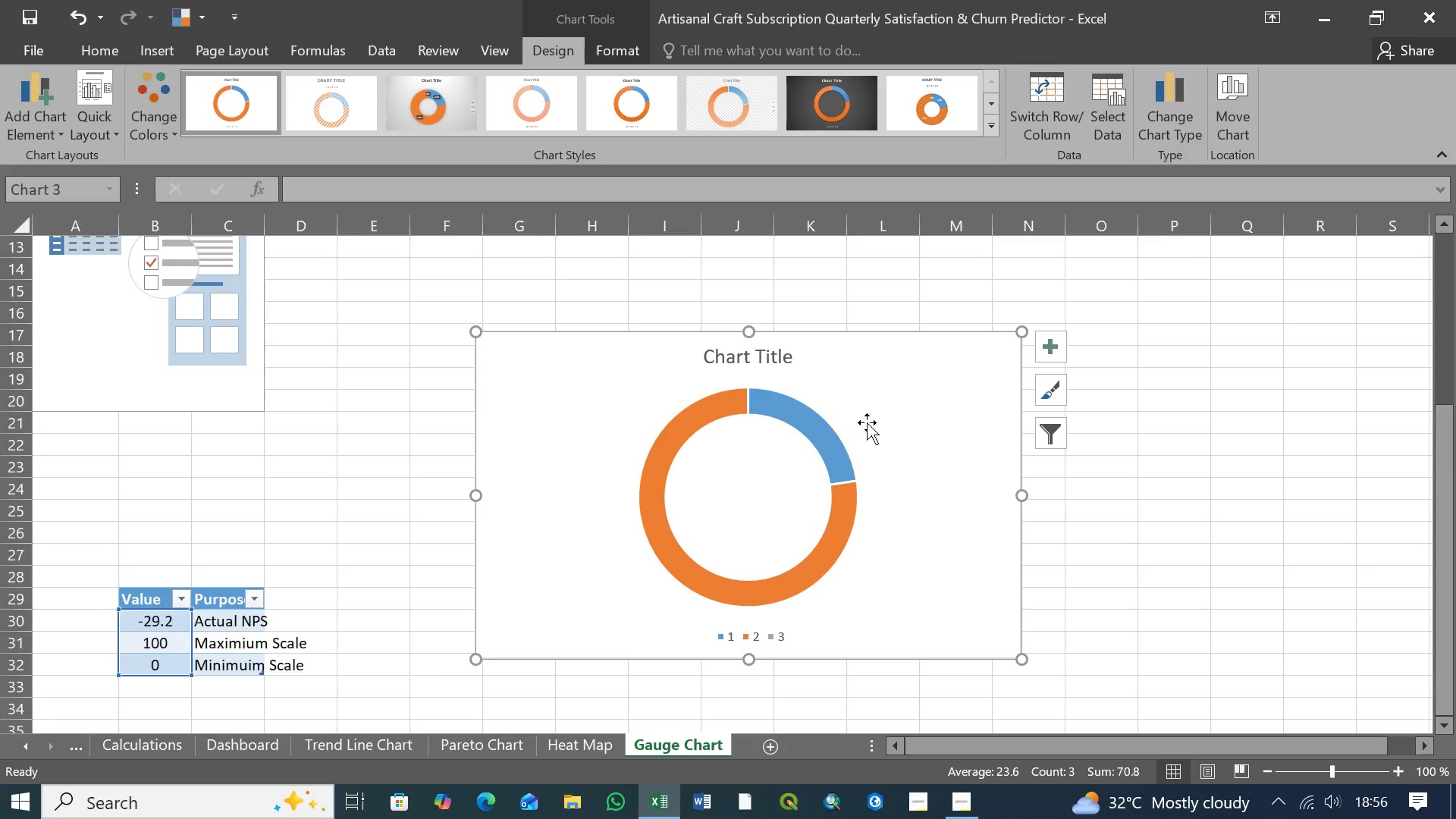 
wait(6.14)
 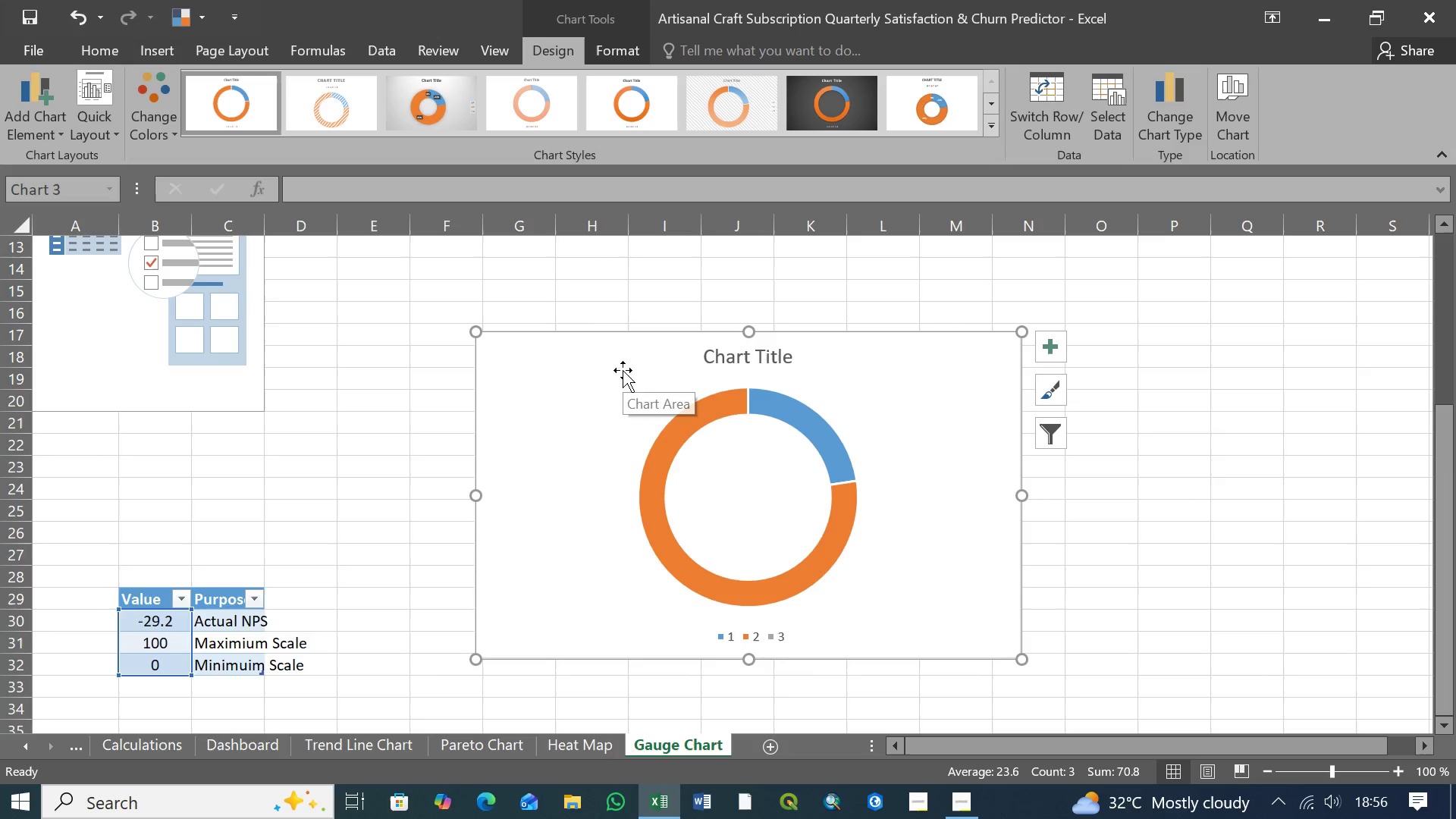 
left_click([729, 403])
 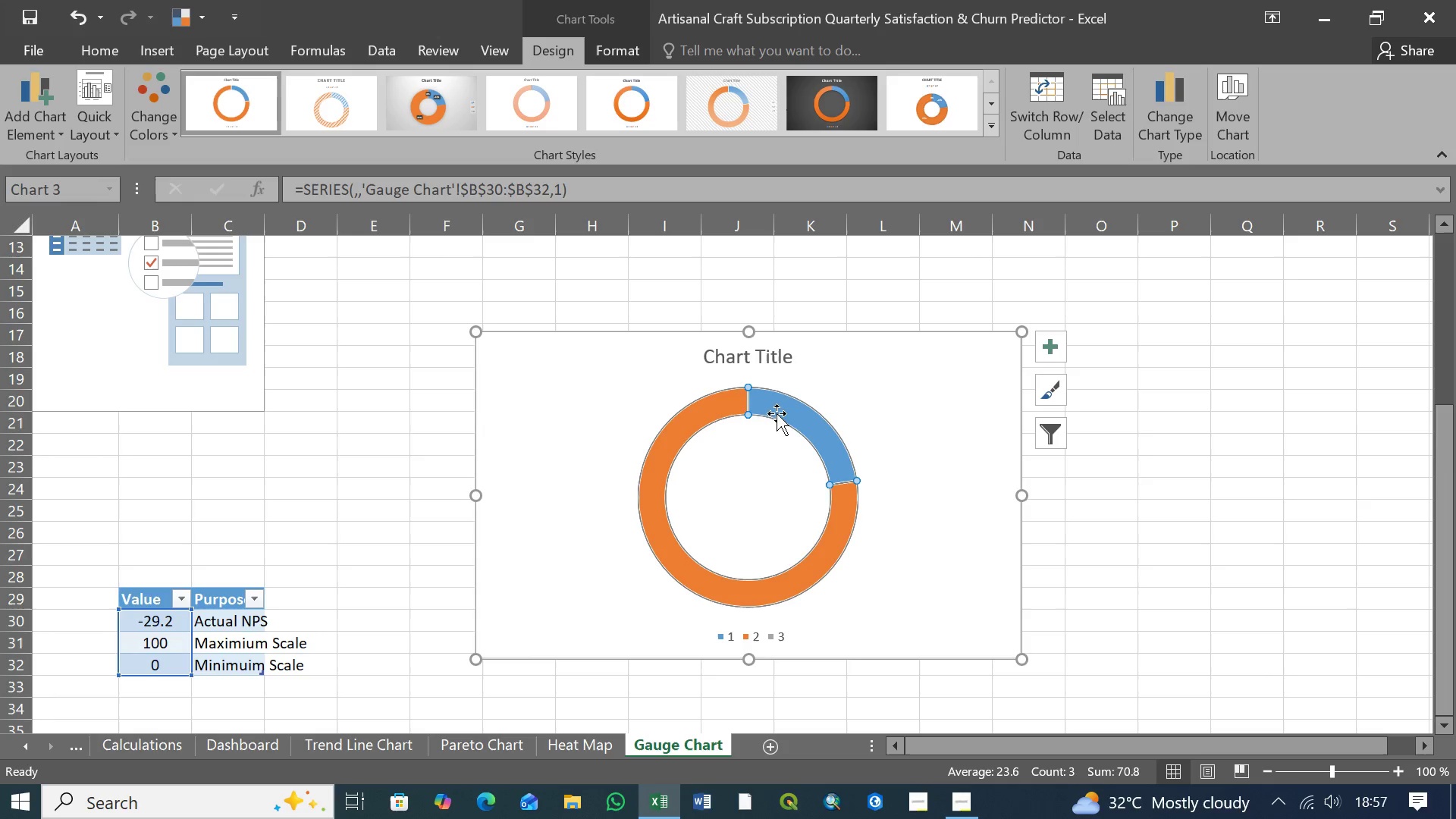 
left_click([907, 515])
 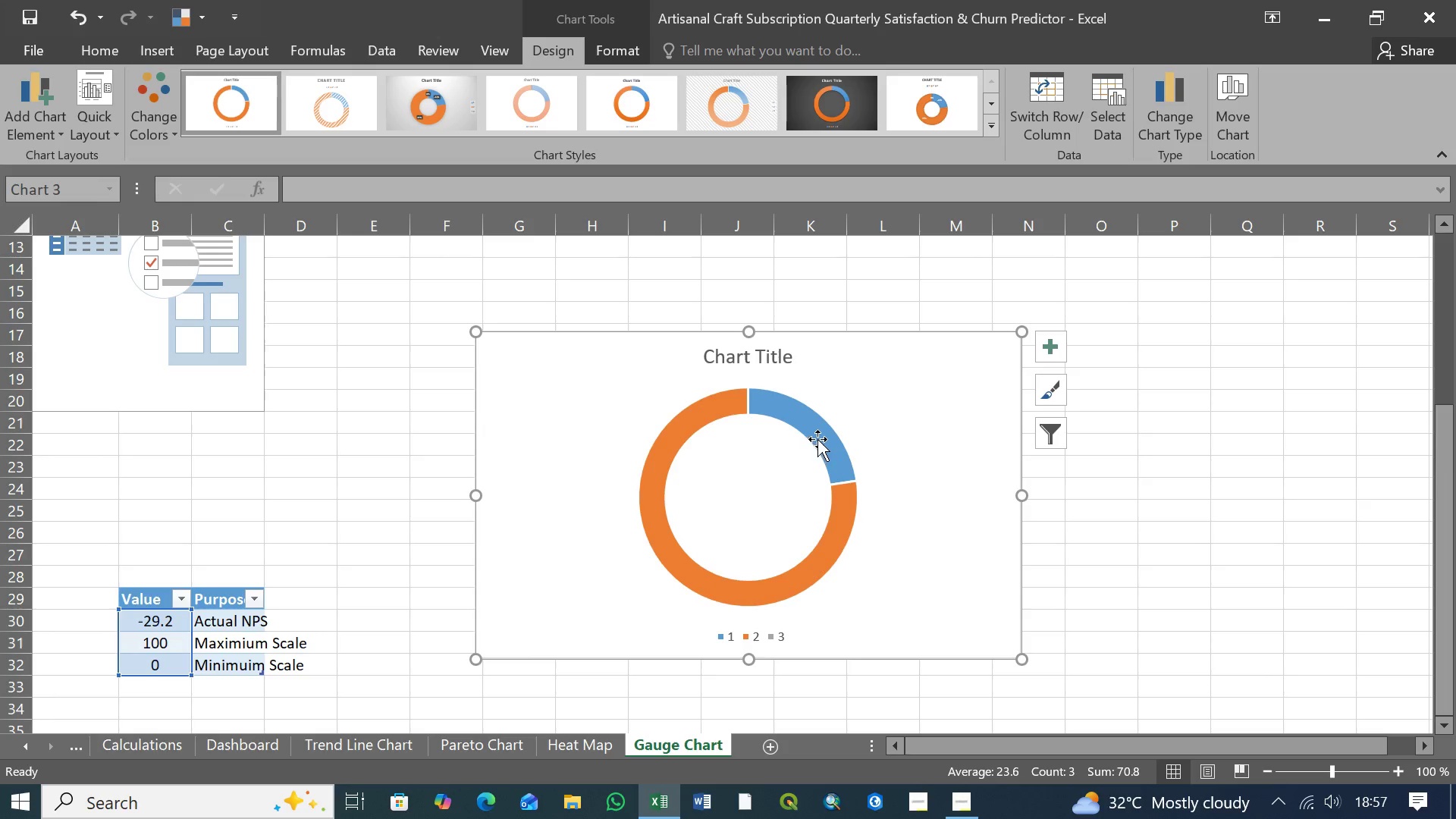 
left_click([818, 435])
 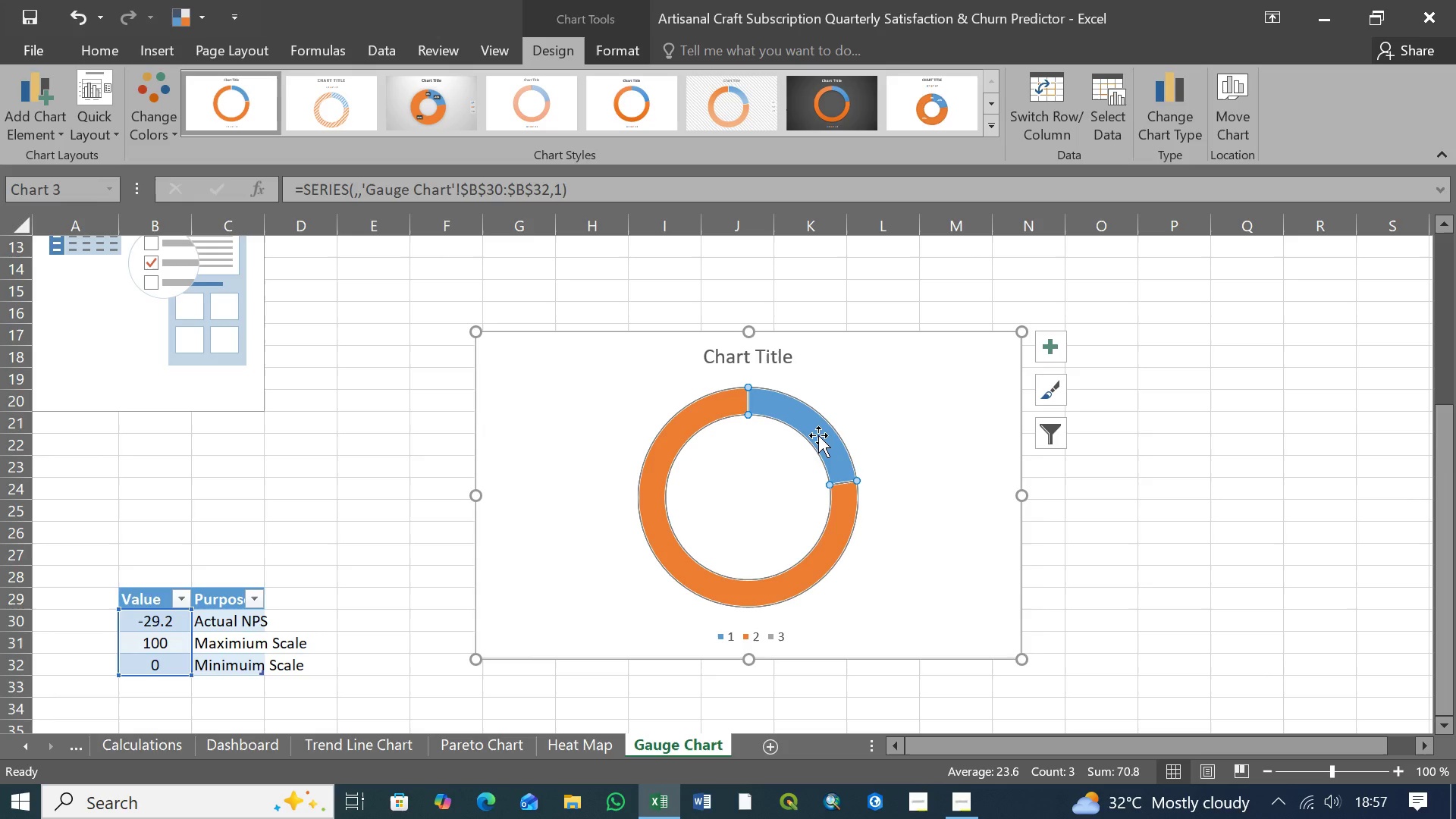 
right_click([818, 435])
 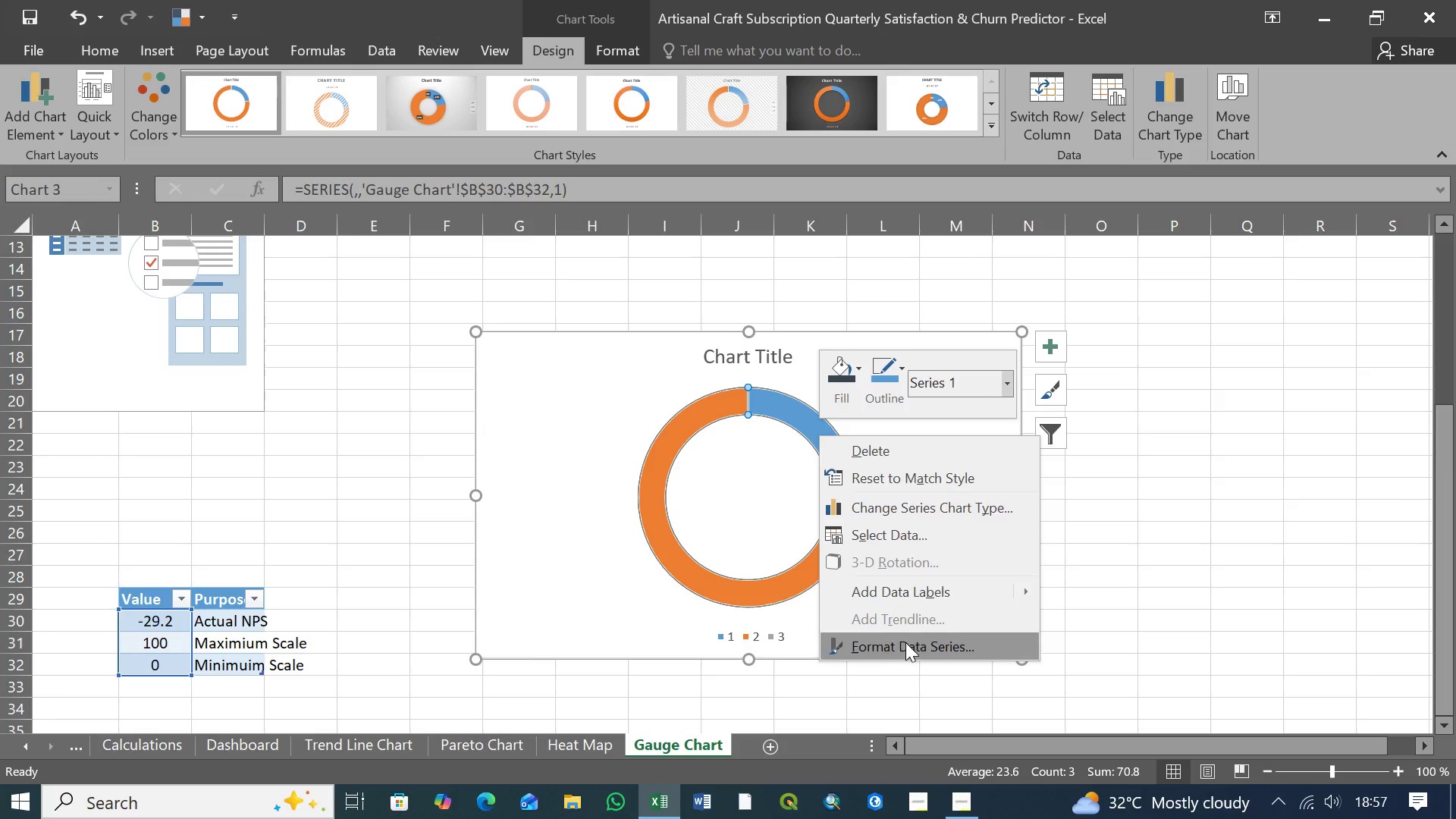 
left_click([908, 644])
 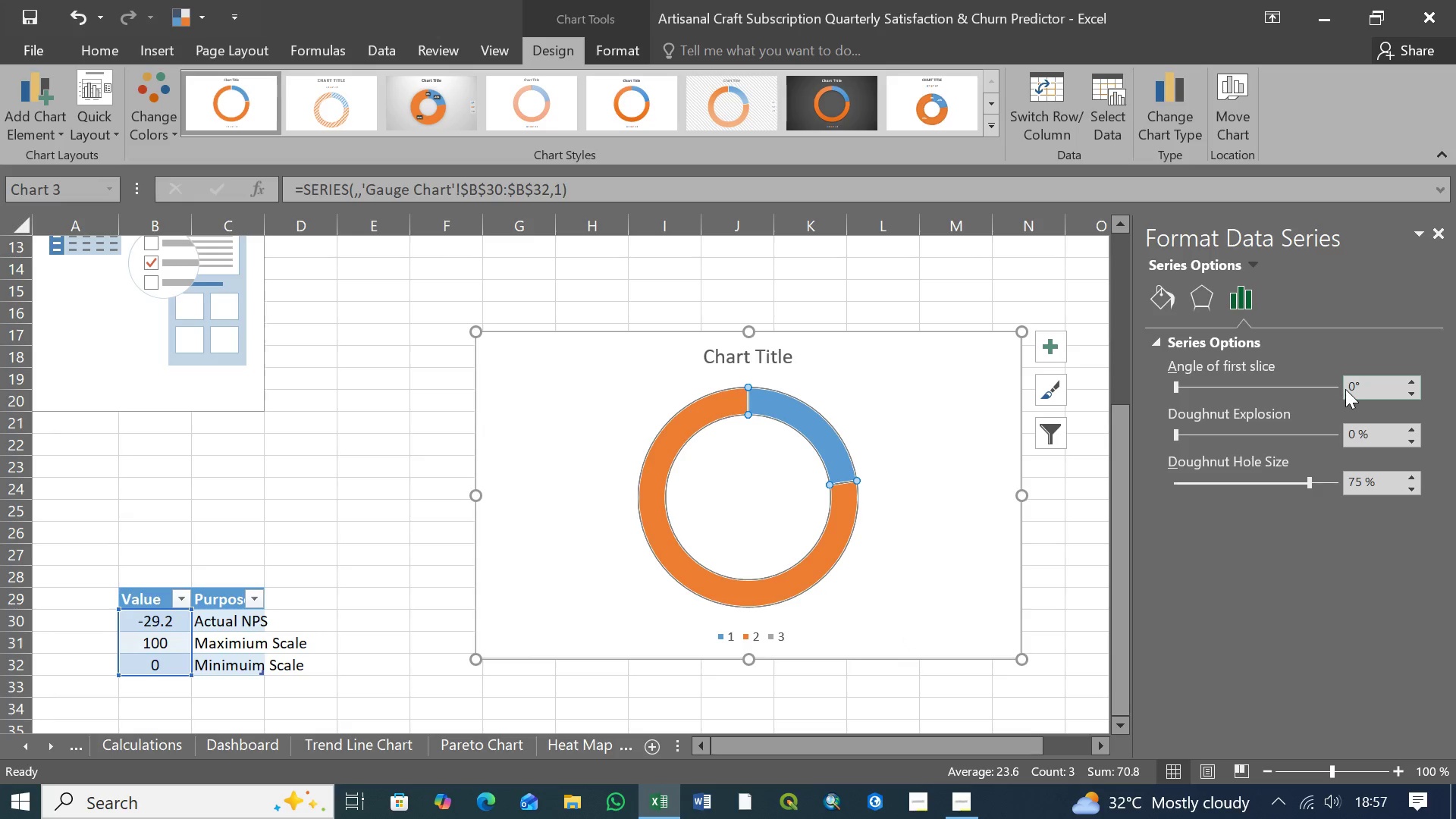 
left_click([1350, 386])
 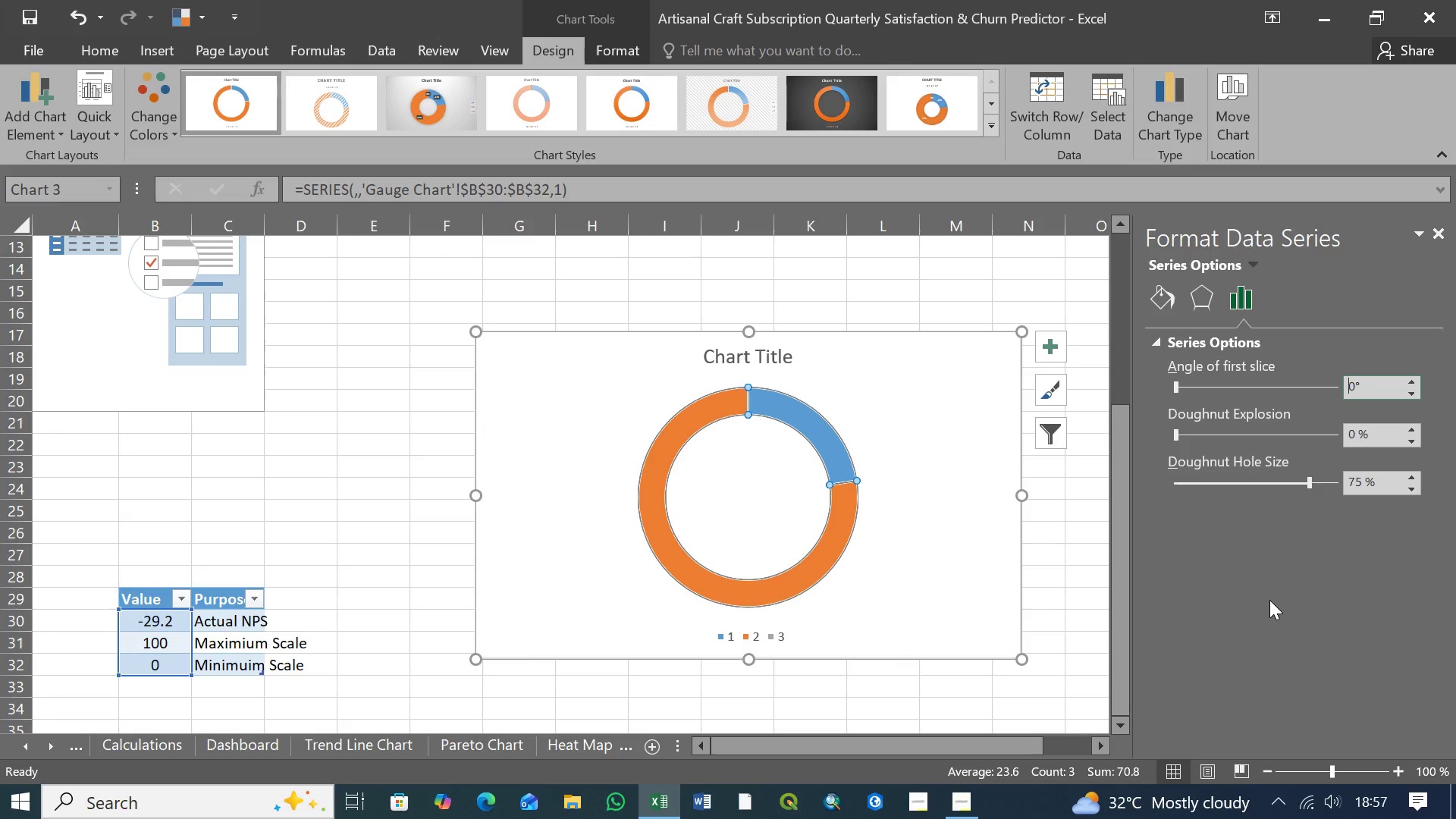 
type(27)
 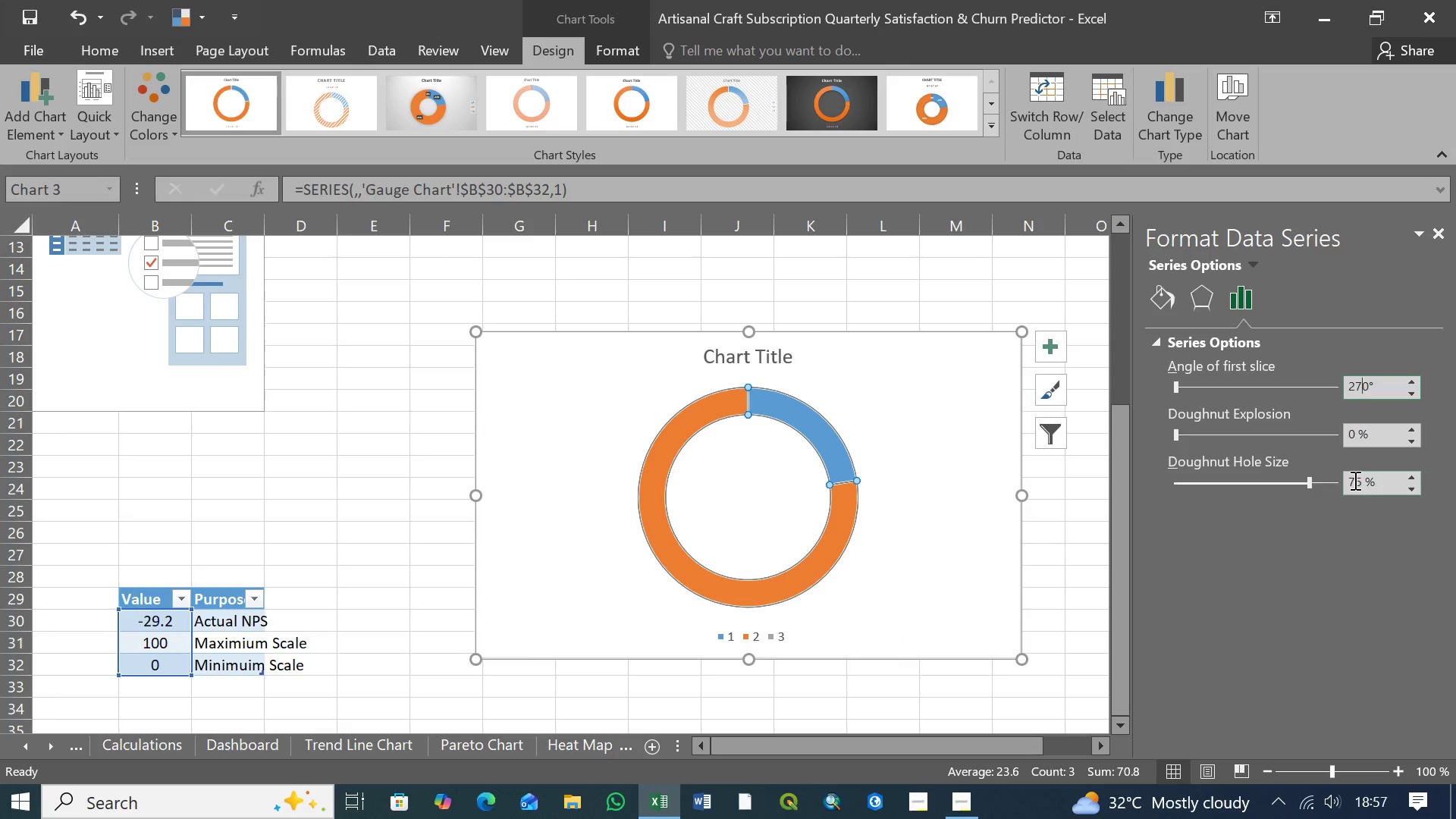 
left_click([1354, 480])
 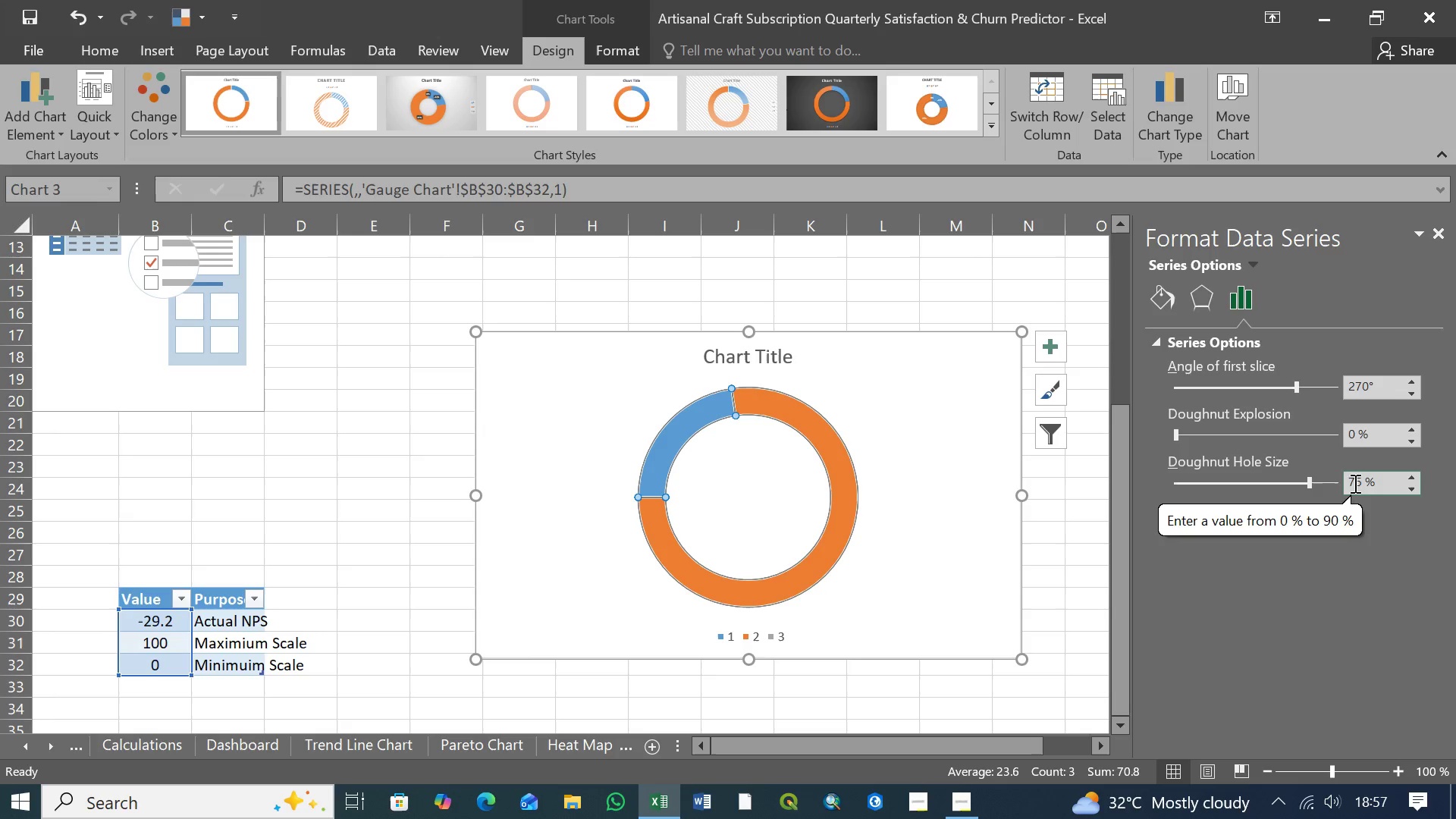 
wait(5.14)
 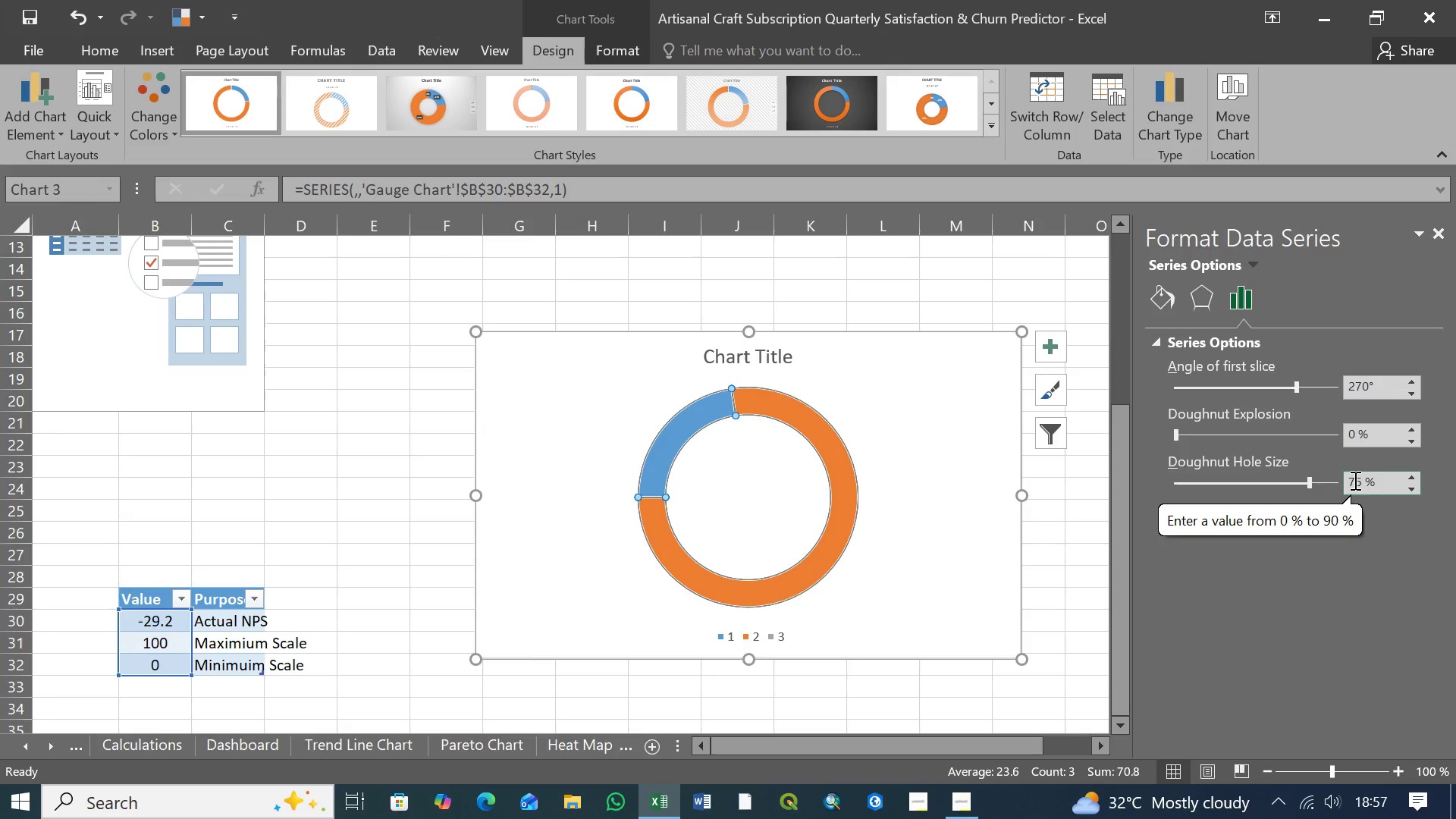 
key(Backspace)
 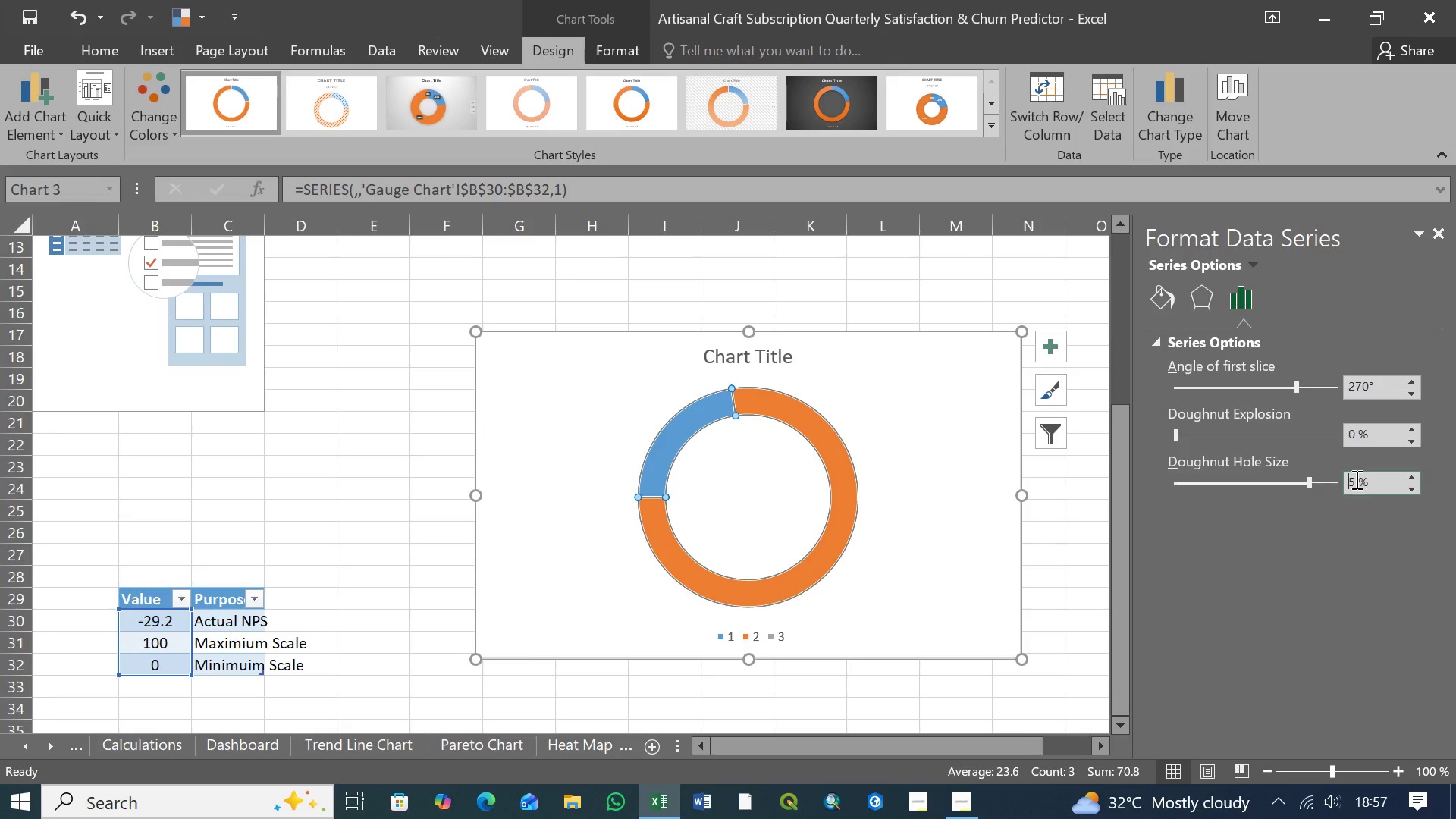 
left_click([1354, 481])
 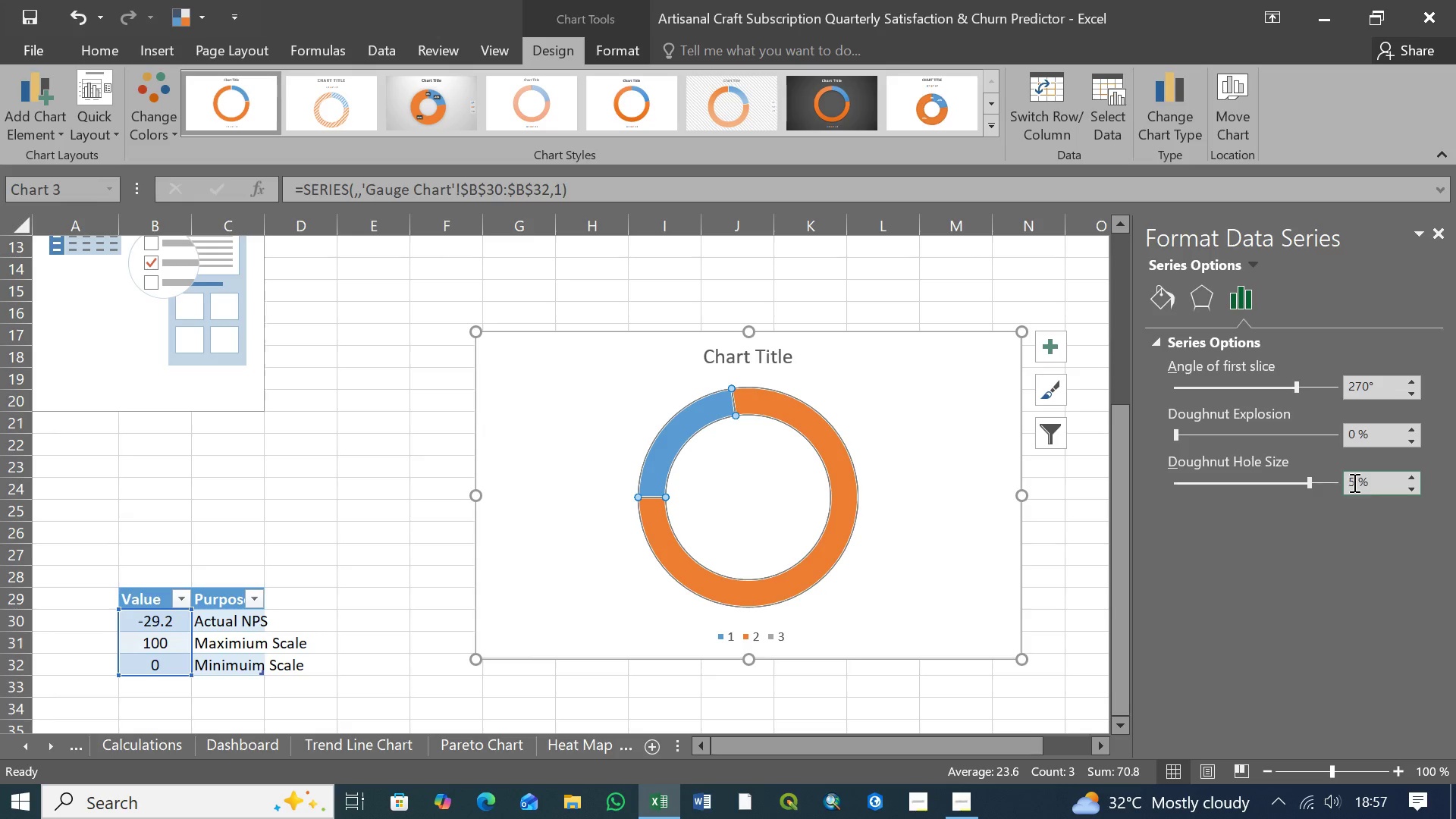 
key(0)
 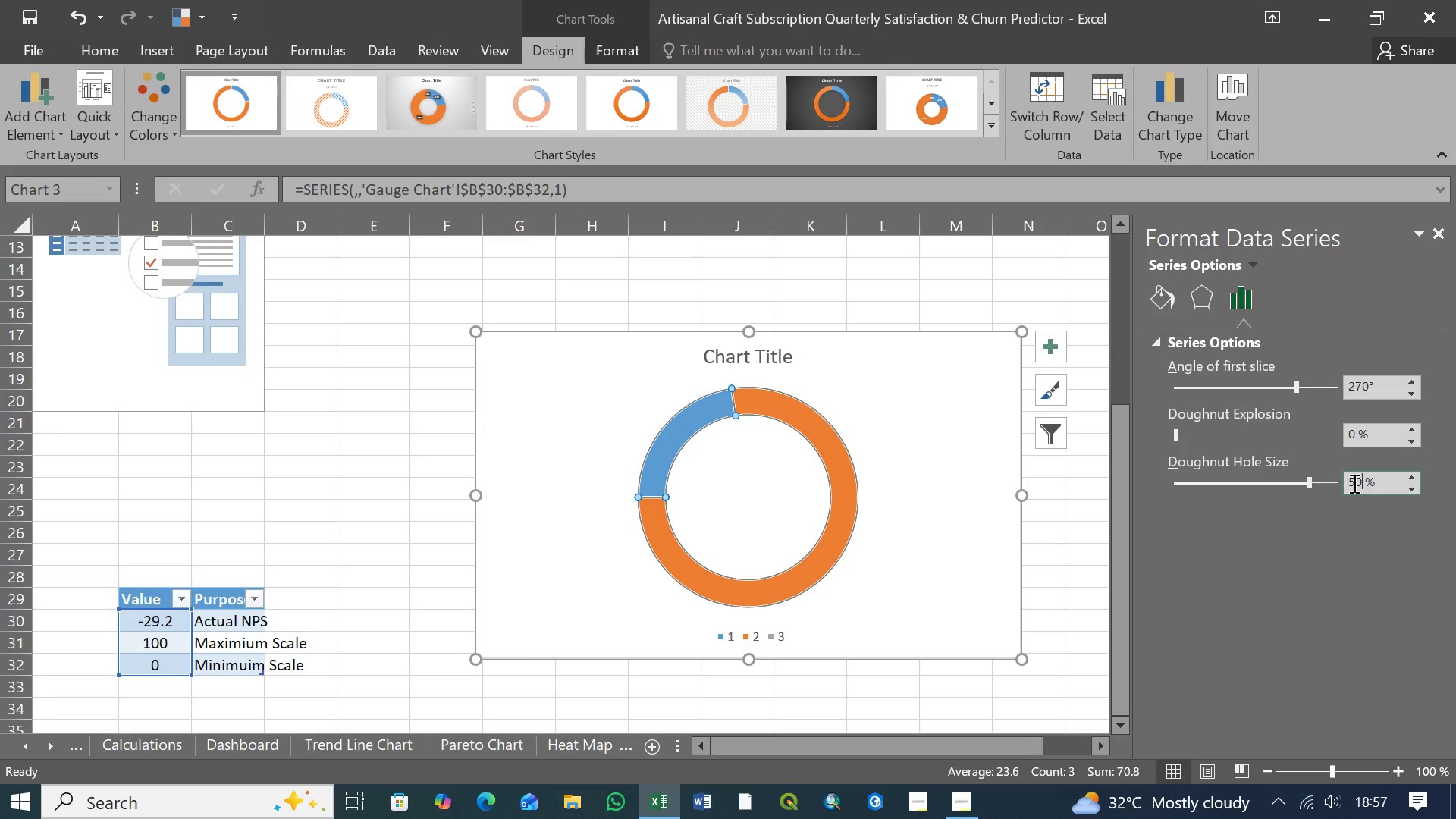 
wait(7.86)
 